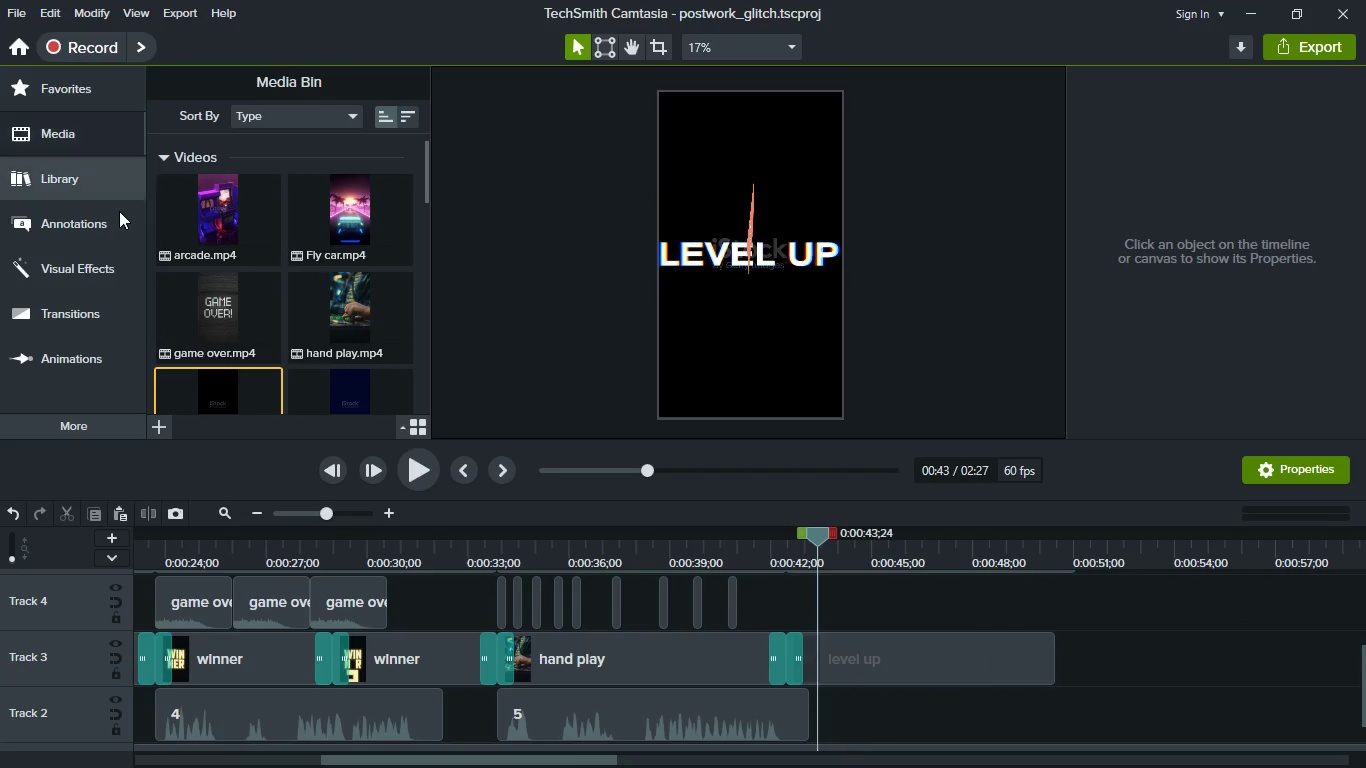 
scroll: coordinate [326, 328], scroll_direction: down, amount: 8.0
 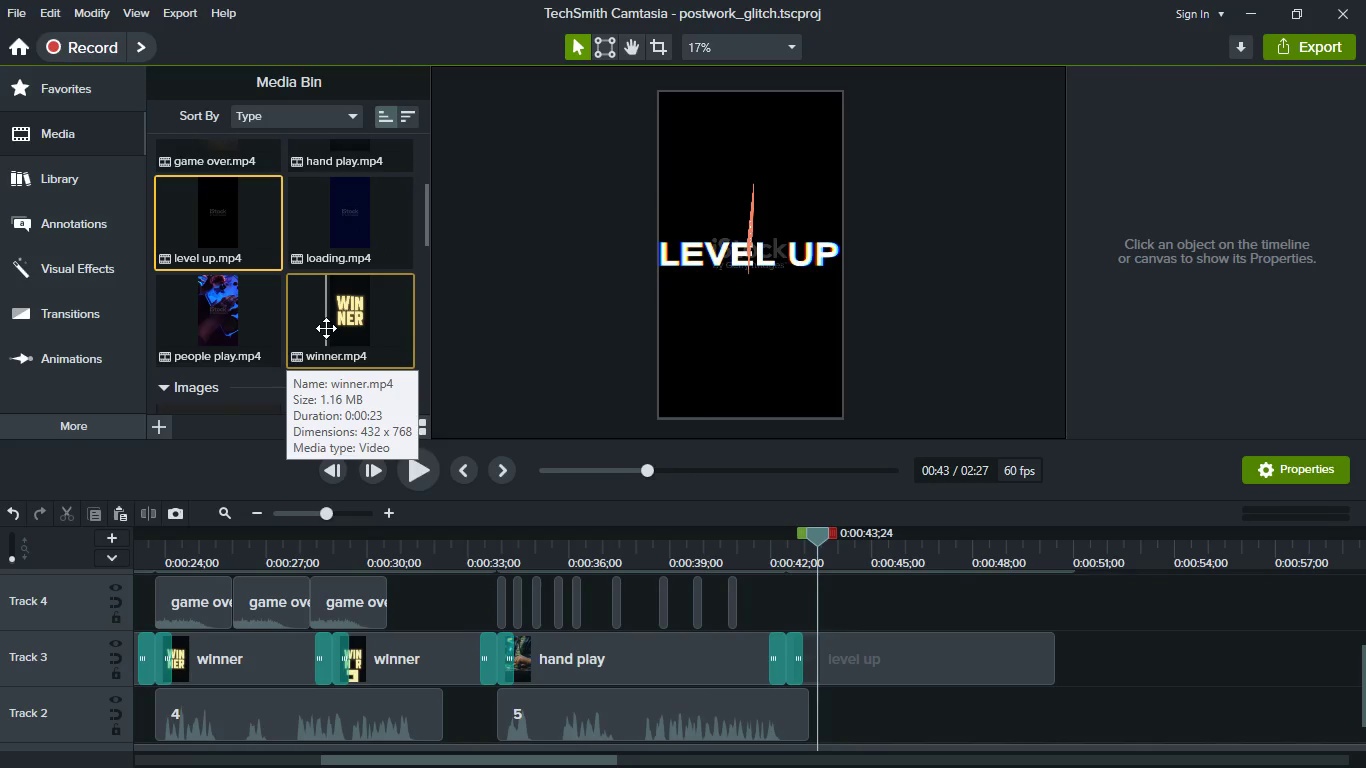 
wait(10.67)
 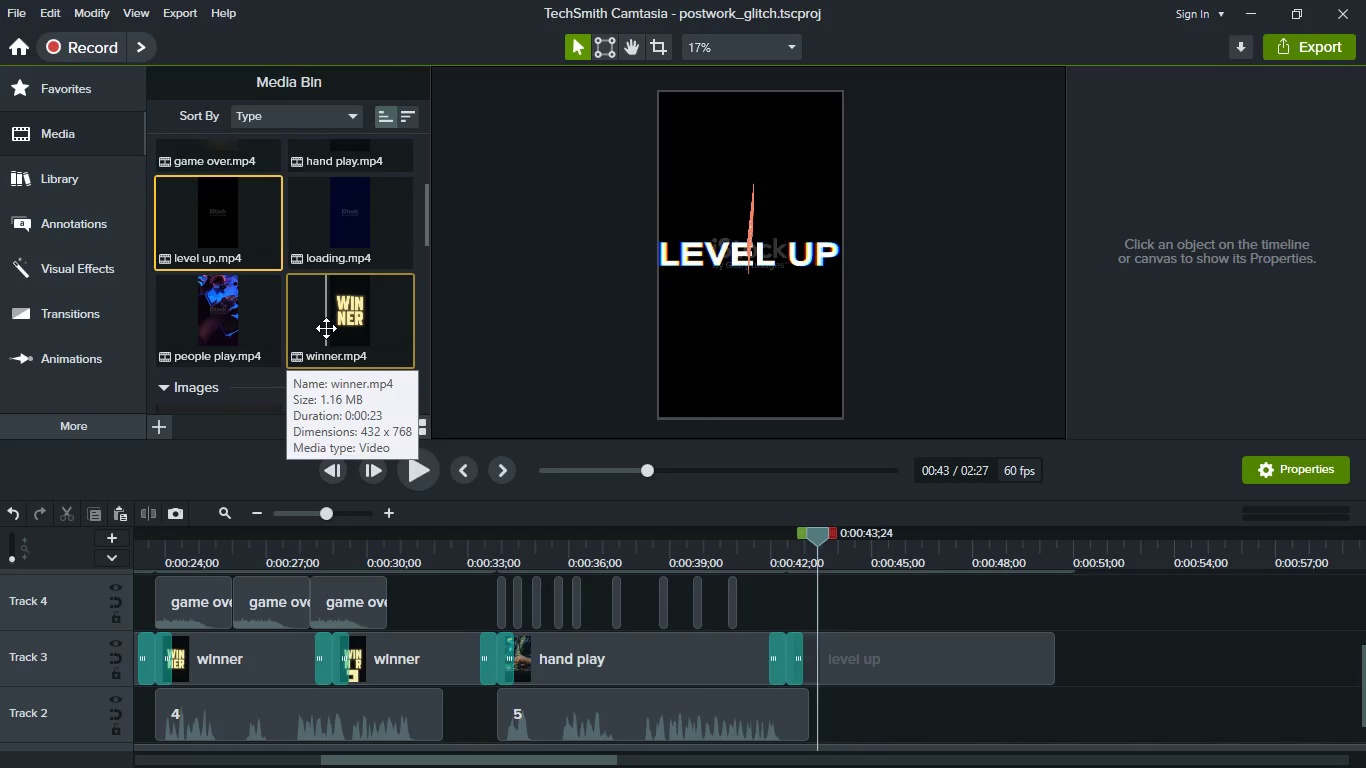 
key(Control+ControlLeft)
 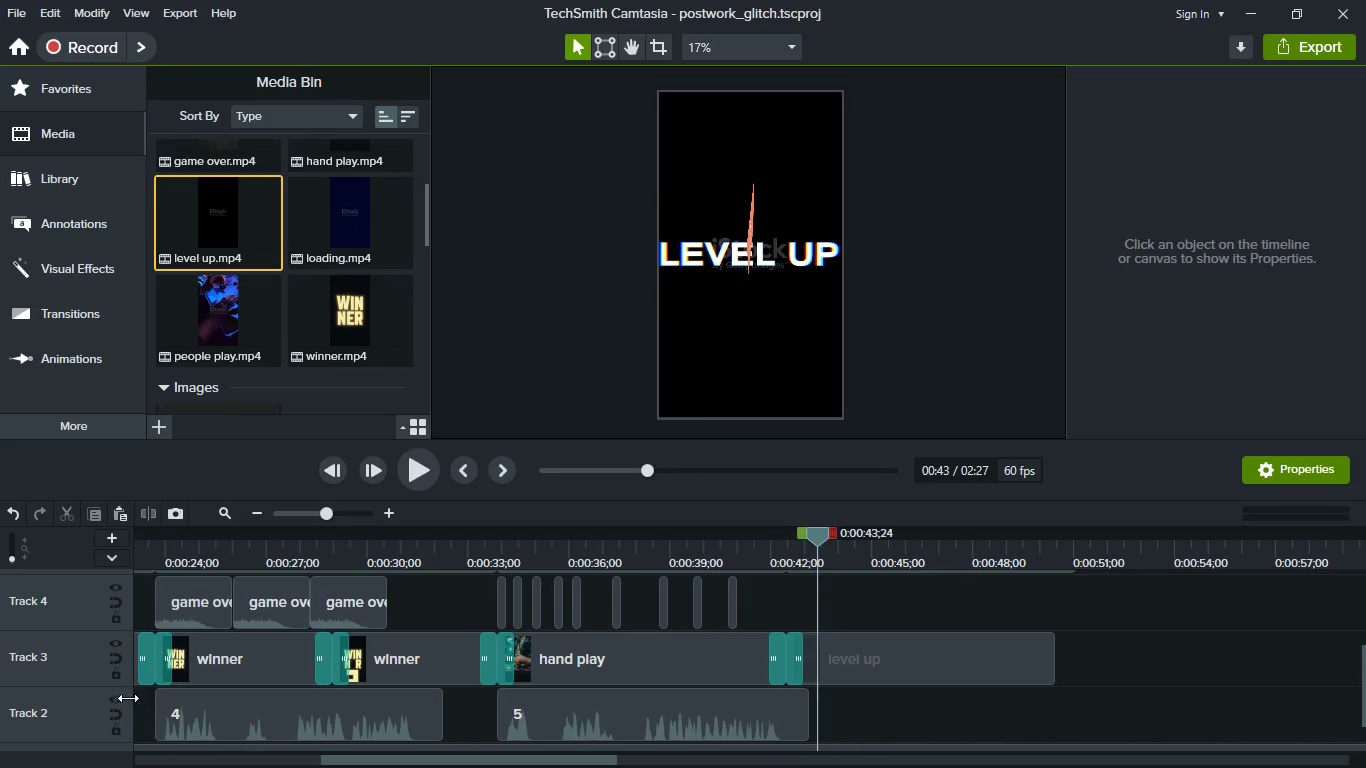 
wait(20.75)
 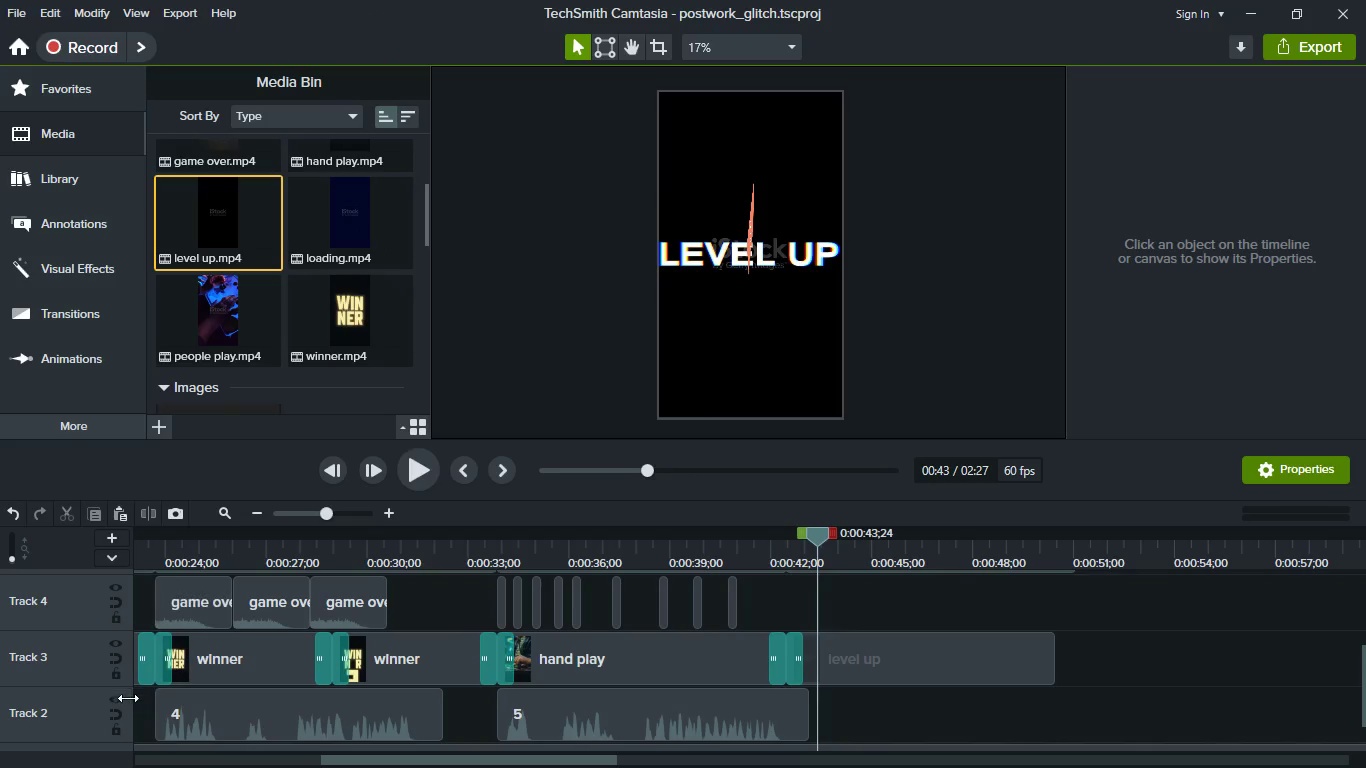 
scroll: coordinate [318, 332], scroll_direction: down, amount: 10.0
 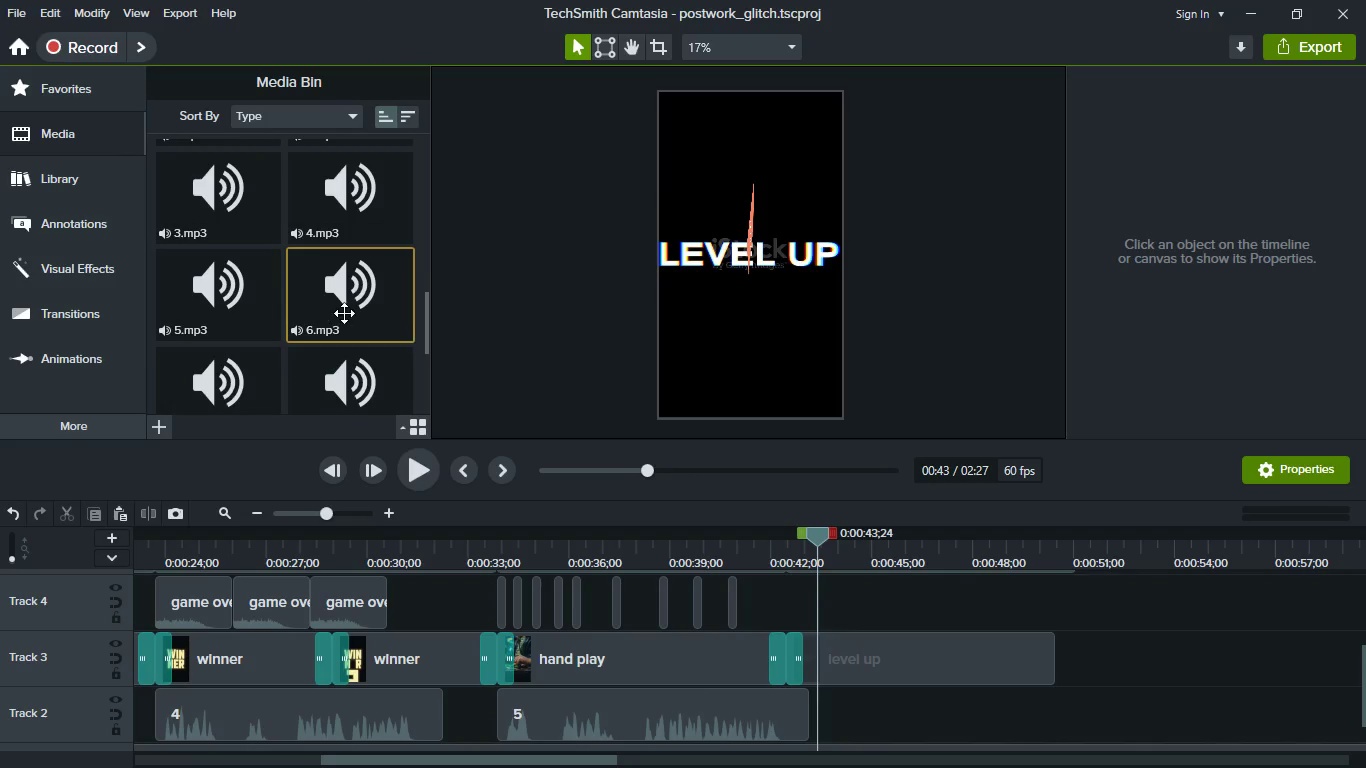 
left_click_drag(start_coordinate=[348, 313], to_coordinate=[863, 715])
 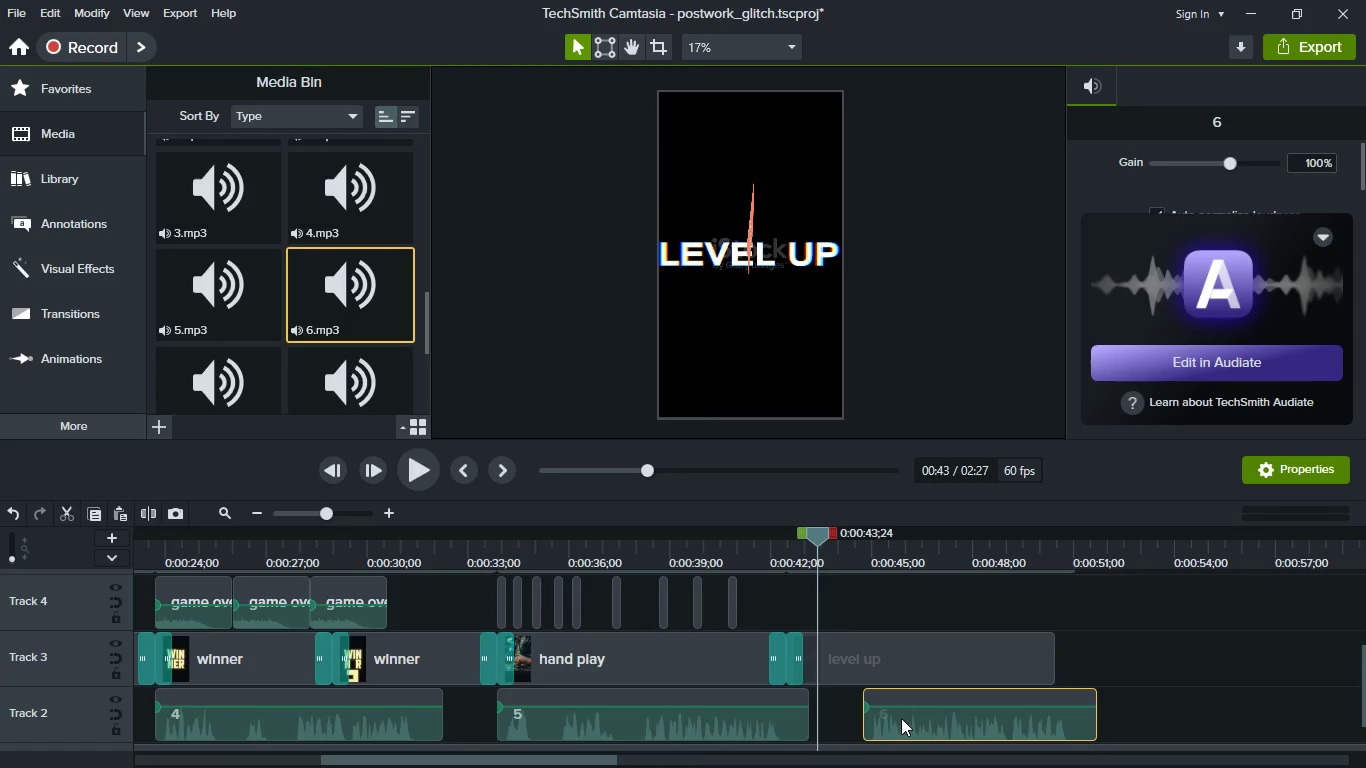 
left_click_drag(start_coordinate=[901, 718], to_coordinate=[836, 718])
 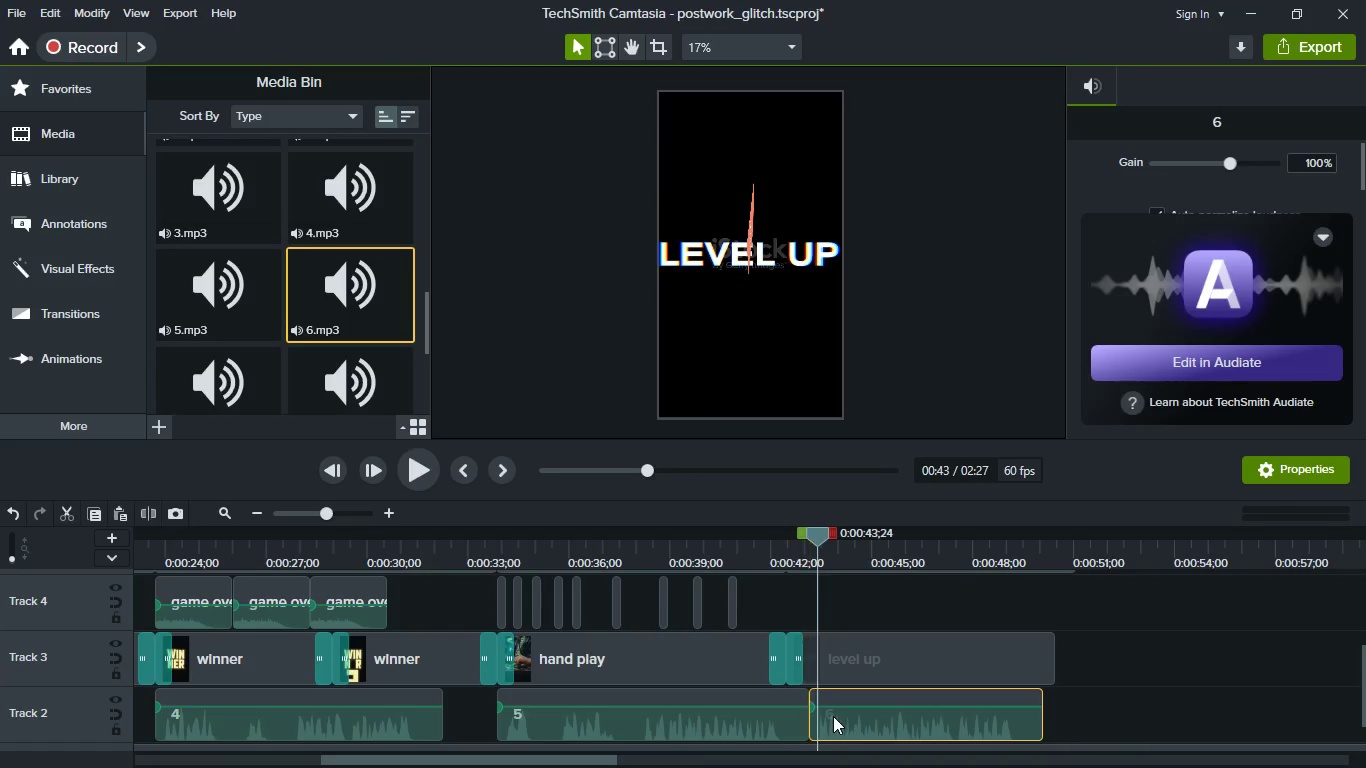 
left_click_drag(start_coordinate=[833, 716], to_coordinate=[851, 720])
 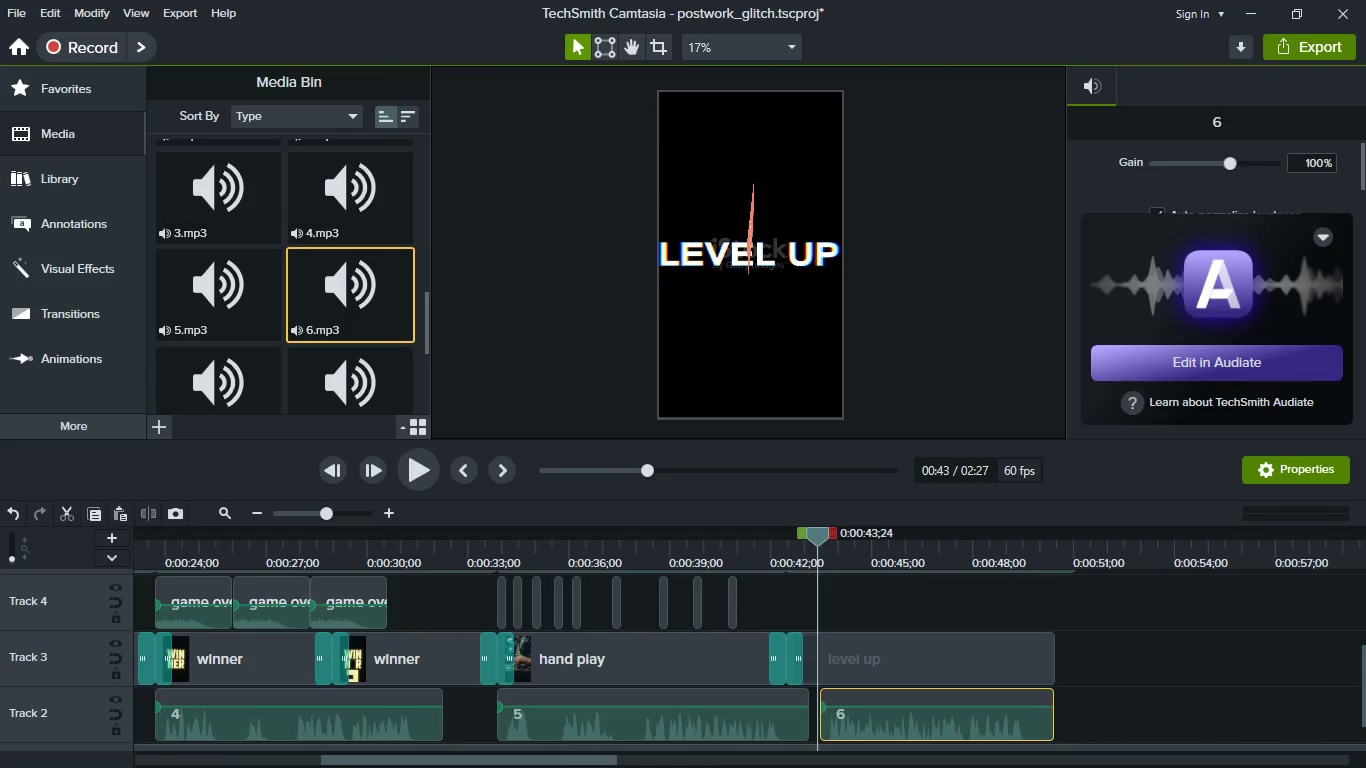 
key(Control+ControlLeft)
 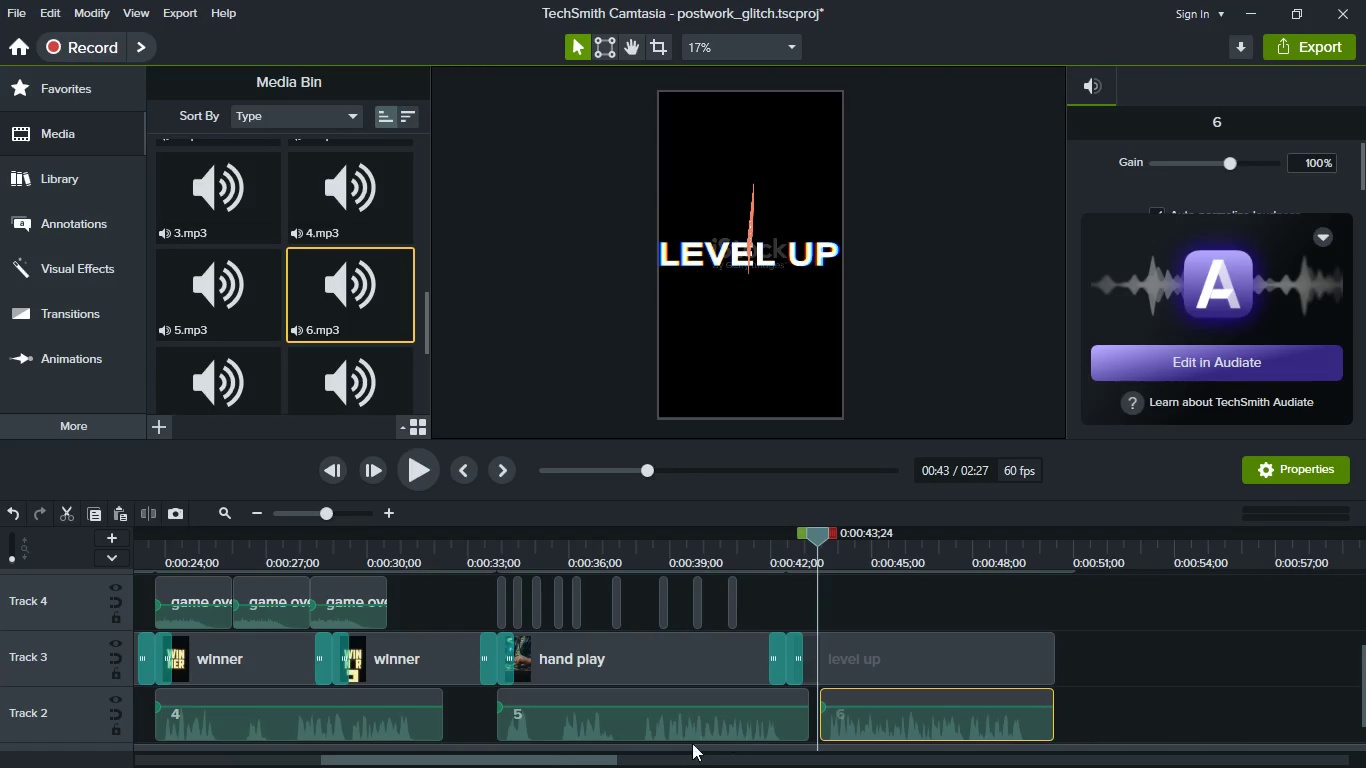 
key(Meta+MetaLeft)
 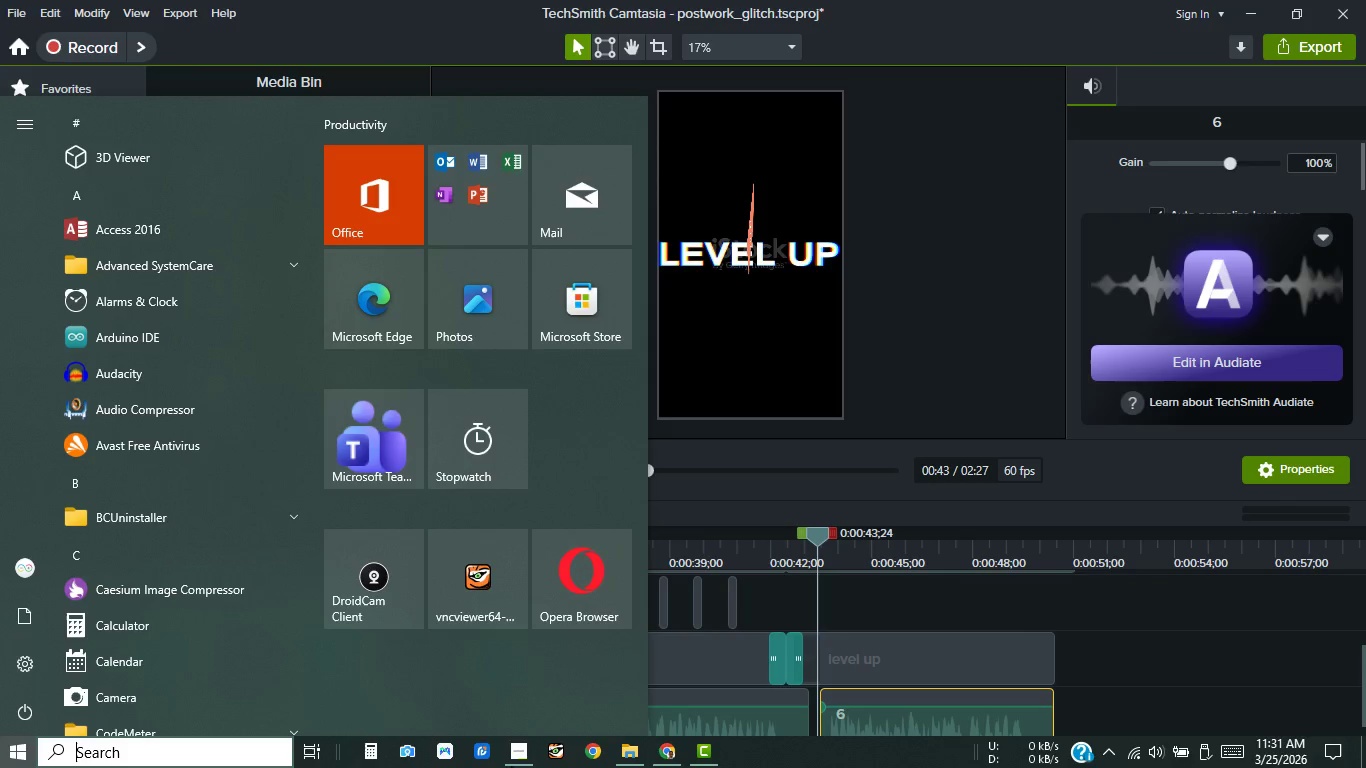 
left_click([522, 758])
 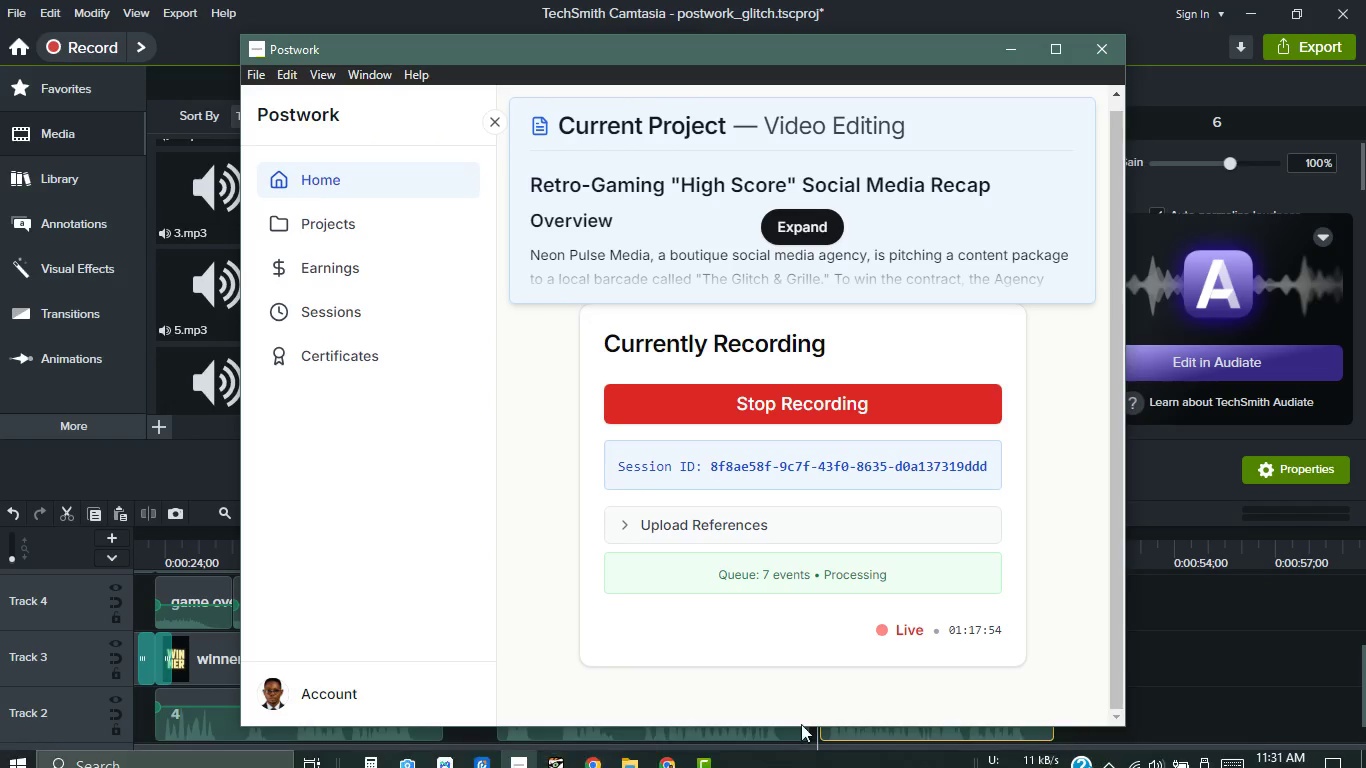 
left_click([1176, 647])
 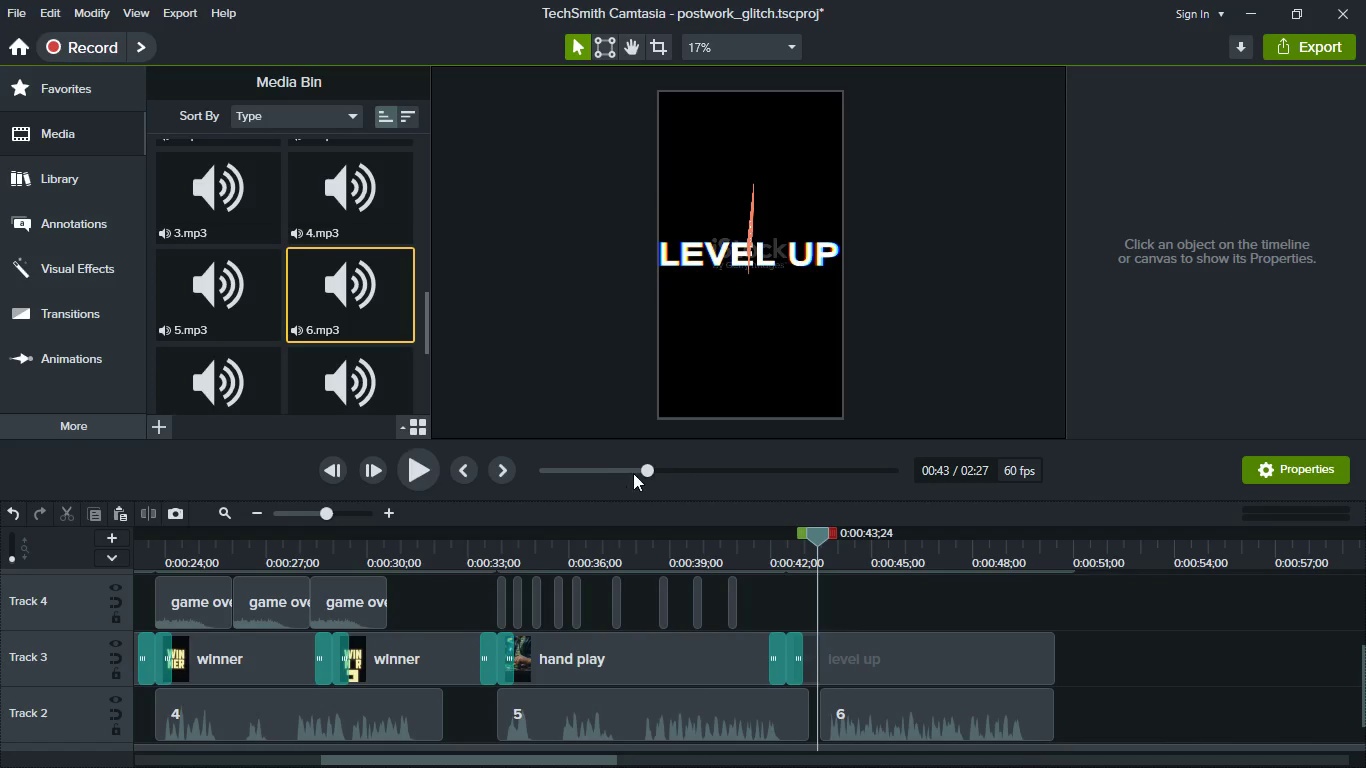 
left_click_drag(start_coordinate=[642, 468], to_coordinate=[517, 491])
 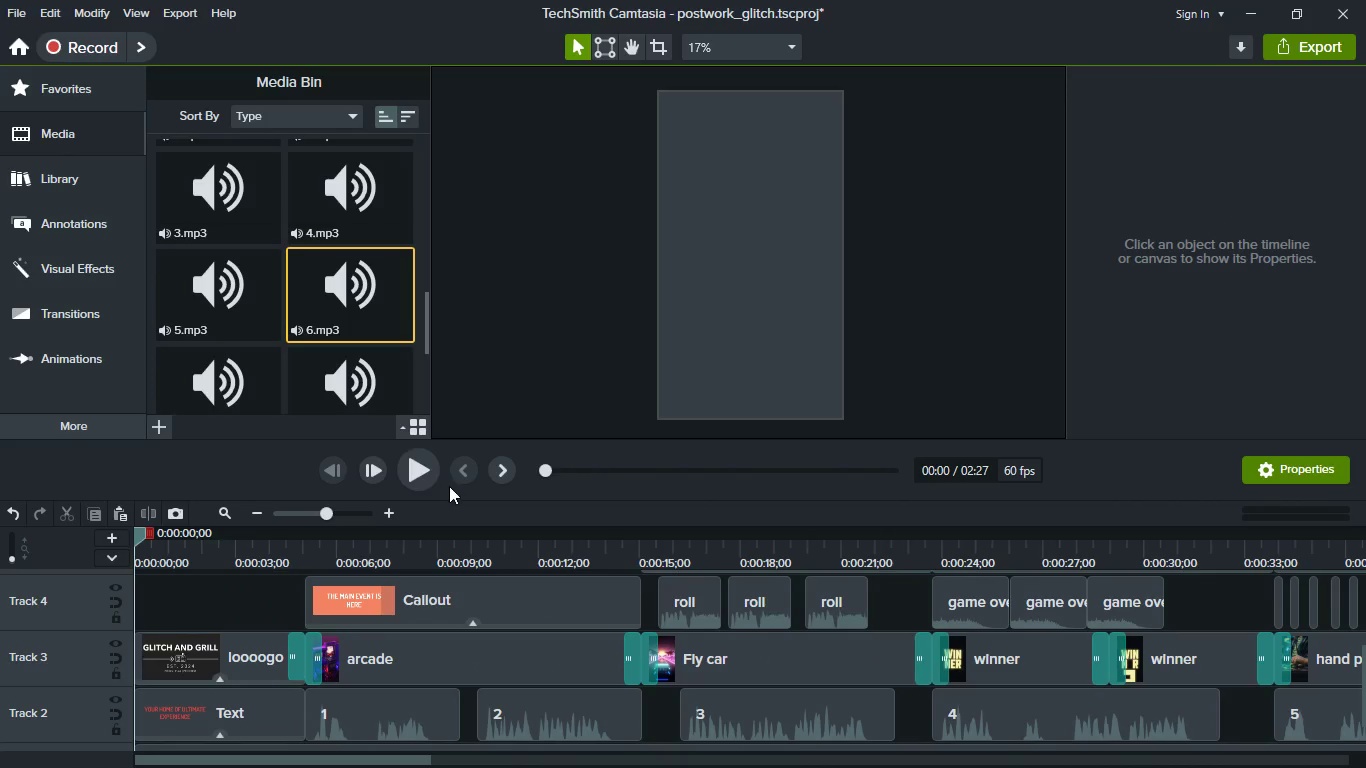 
left_click([430, 480])
 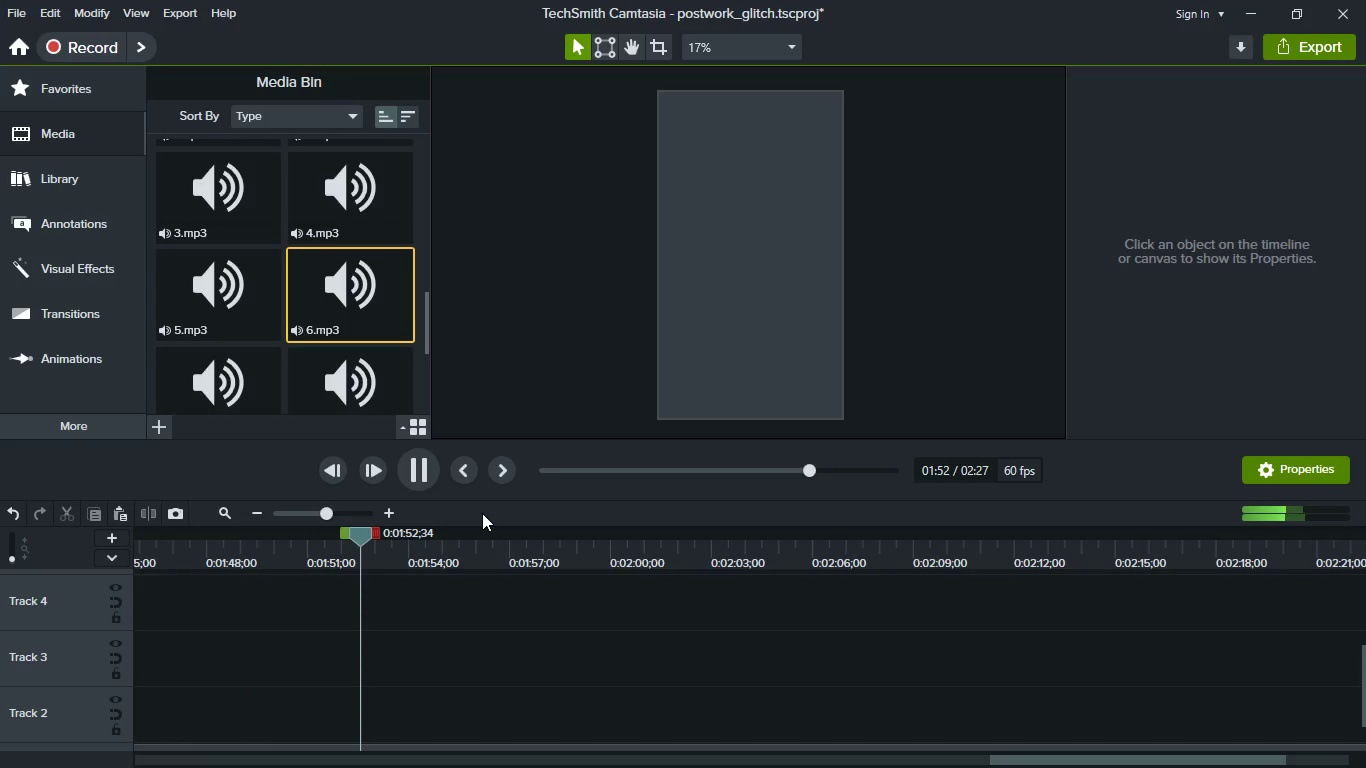 
wait(120.12)
 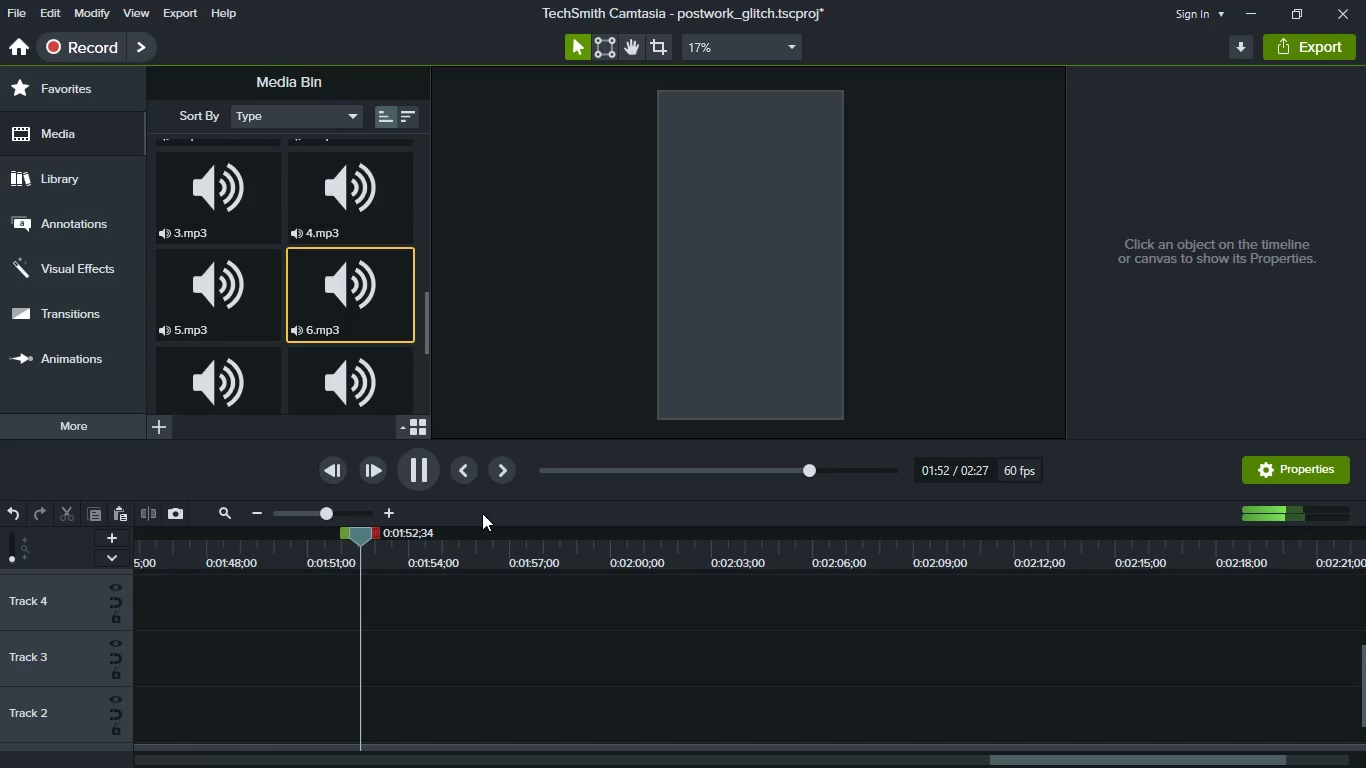 
left_click([425, 482])
 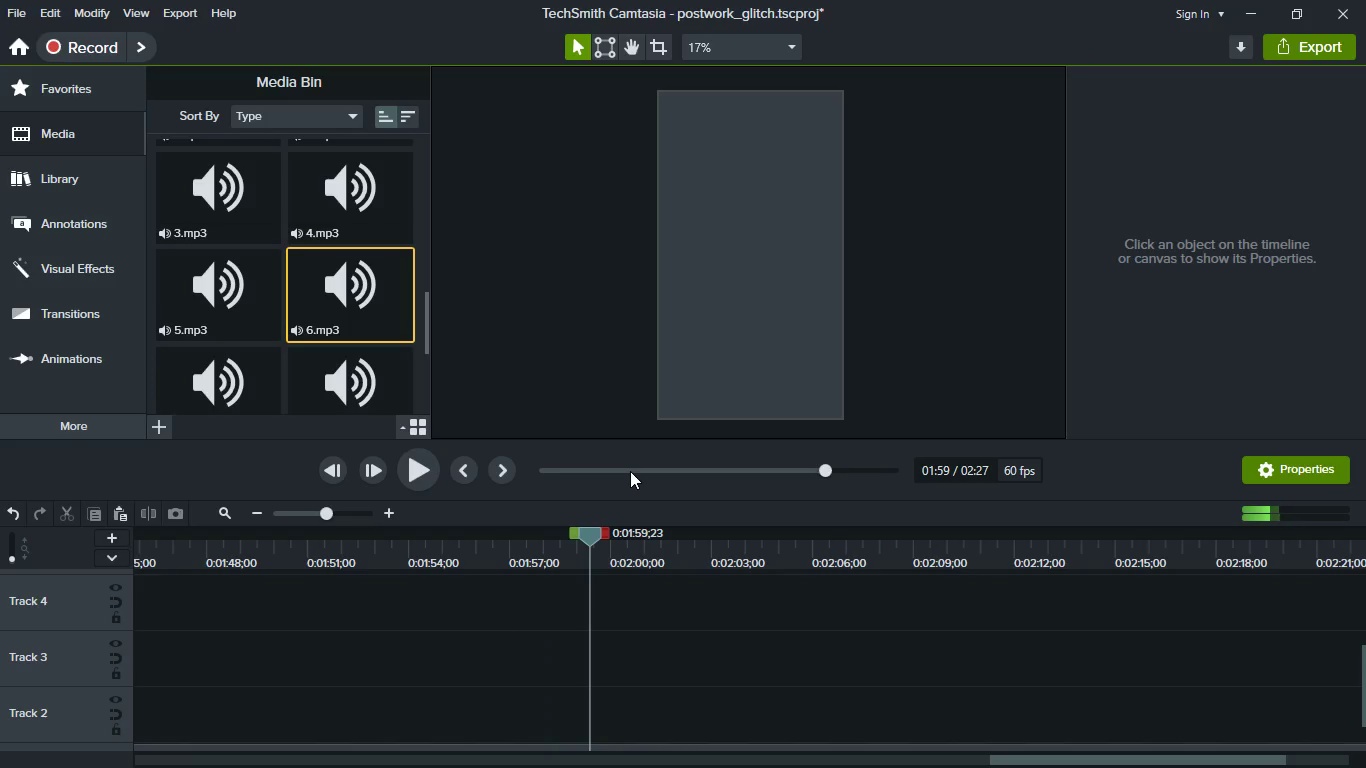 
left_click([630, 471])
 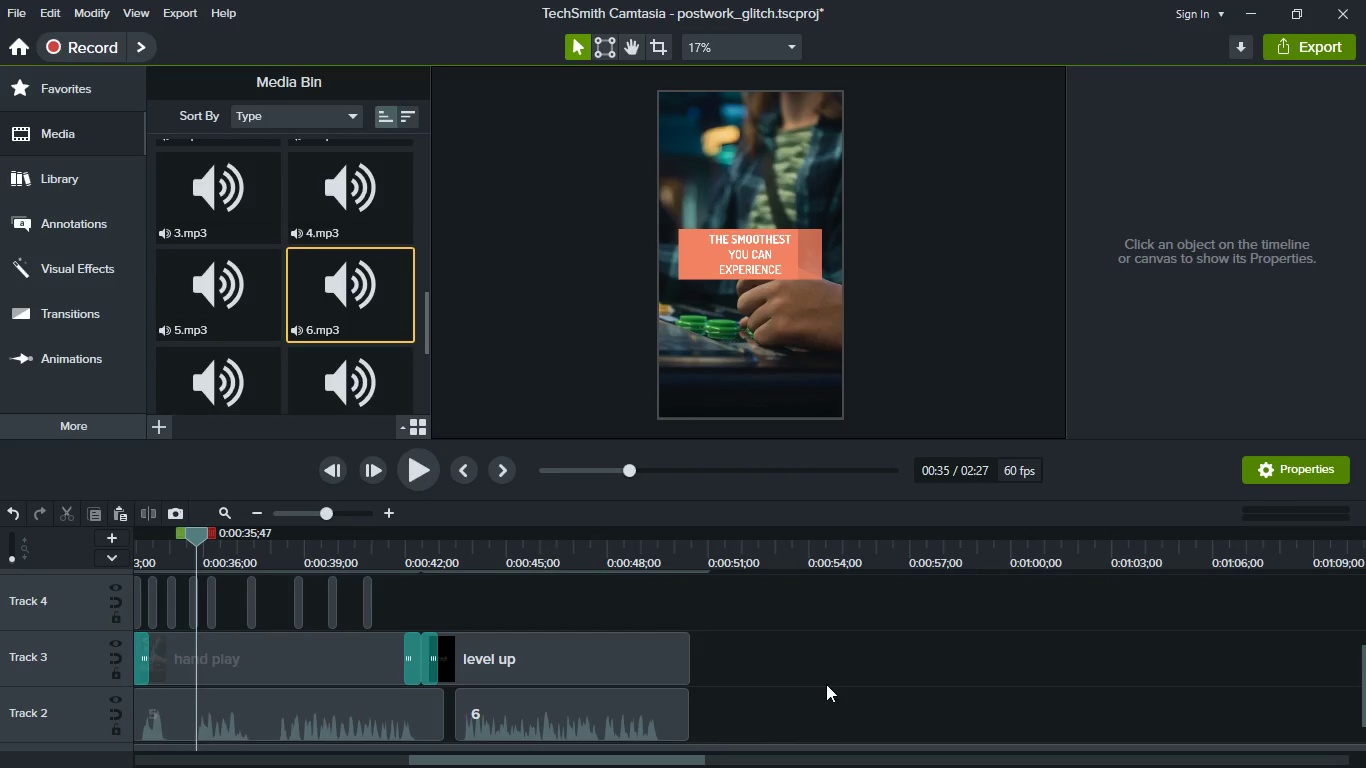 
wait(6.33)
 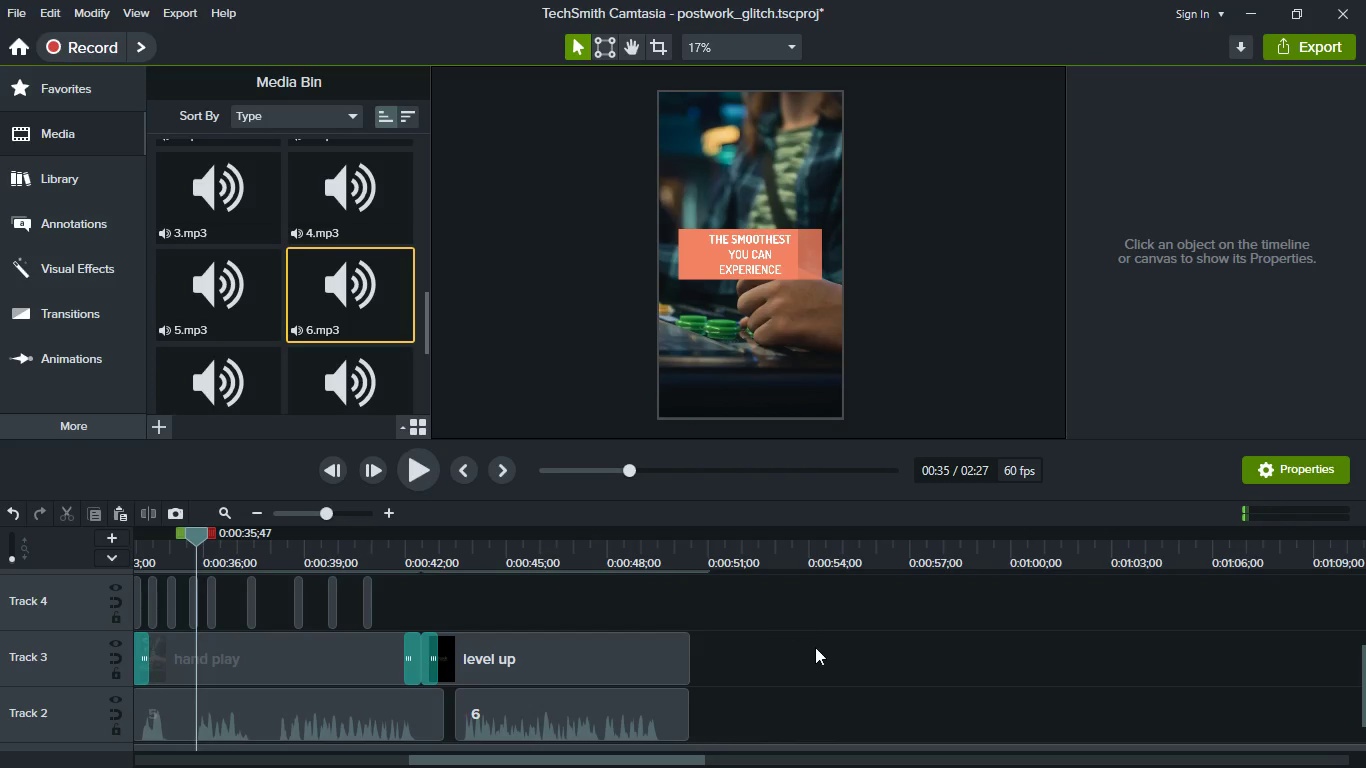 
hold_key(key=ControlLeft, duration=0.72)
scroll: coordinate [801, 682], scroll_direction: up, amount: 3.0
 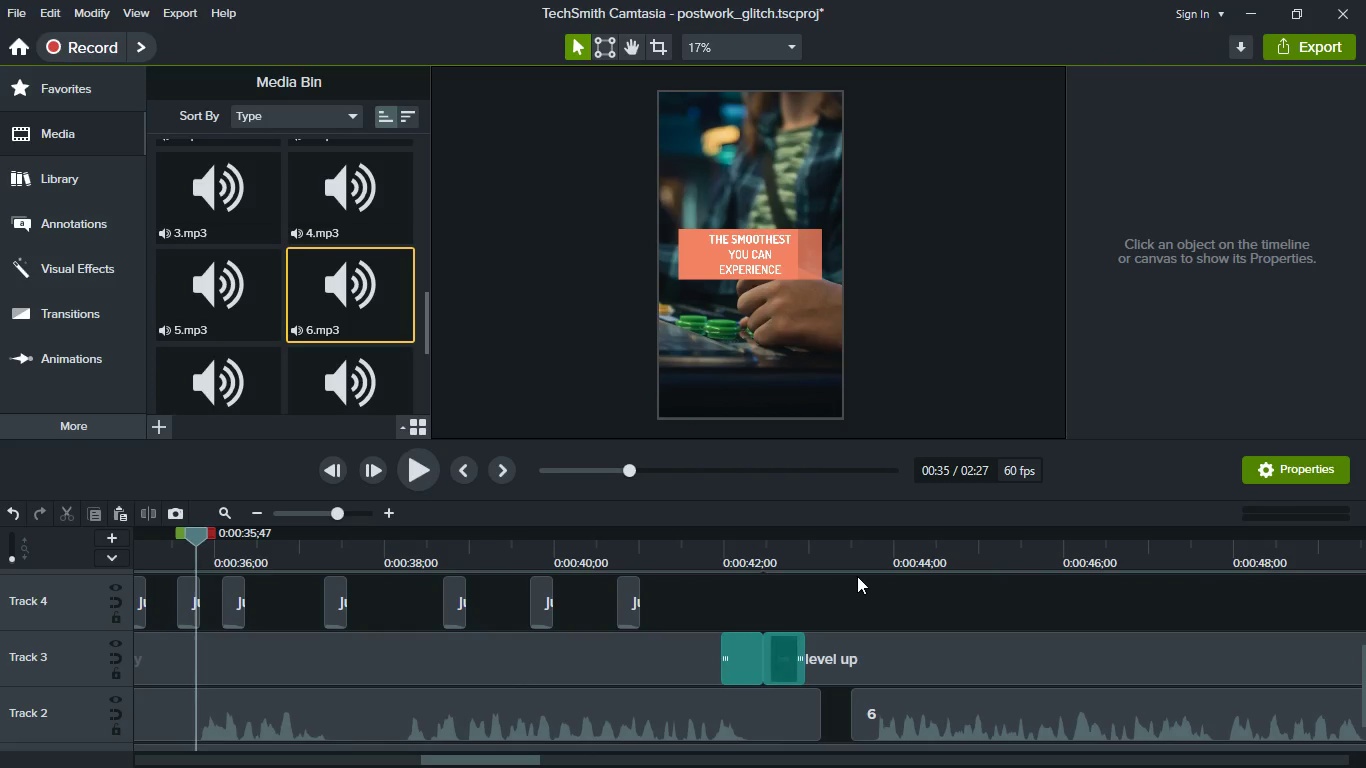 
left_click([858, 560])
 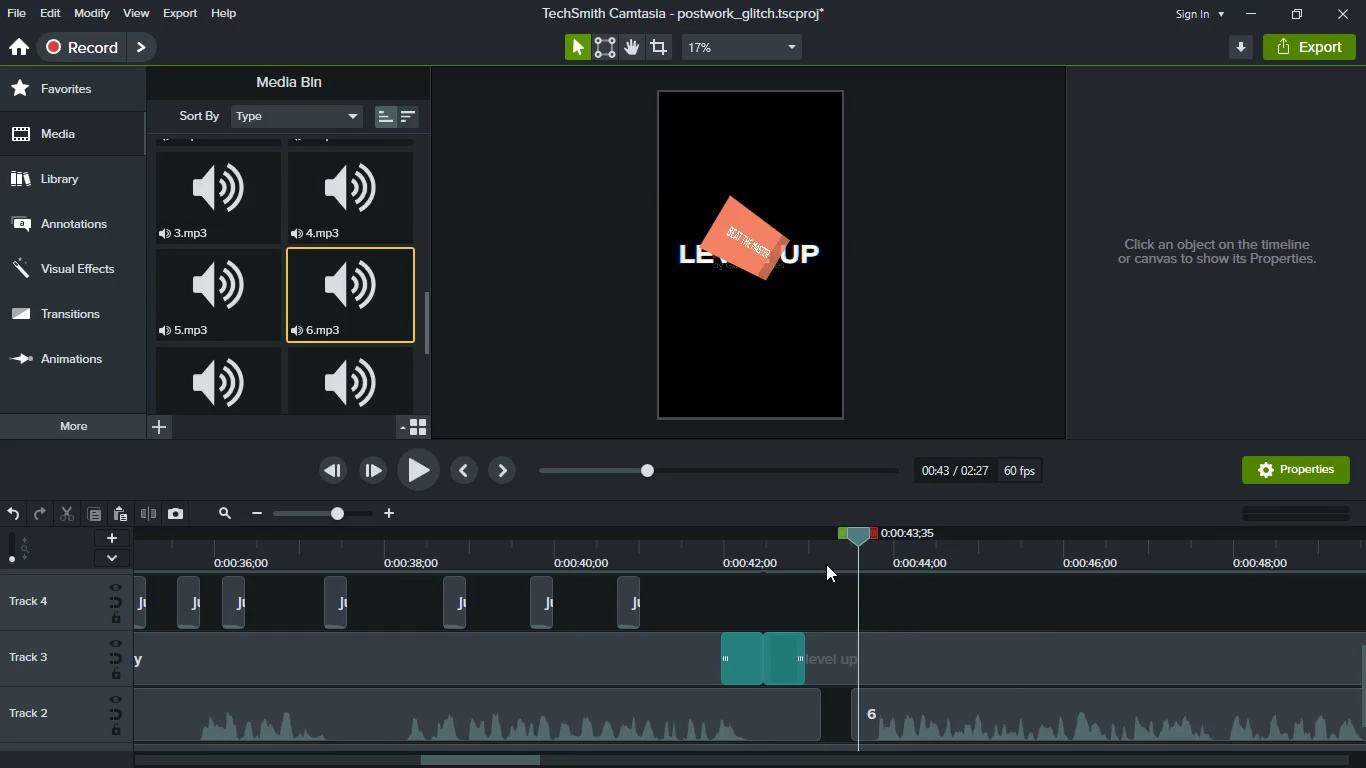 
left_click([826, 562])
 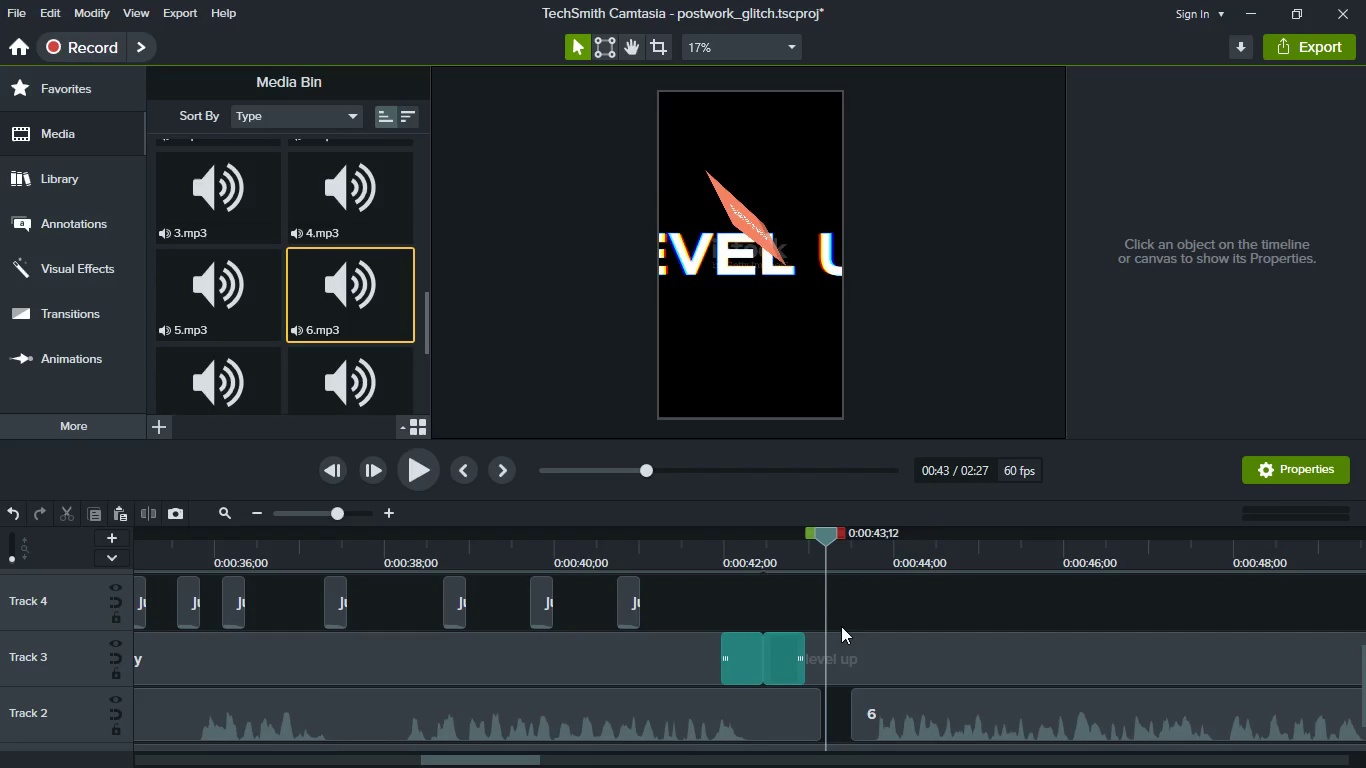 
hold_key(key=ControlLeft, duration=0.52)
scroll: coordinate [842, 638], scroll_direction: down, amount: 4.0
 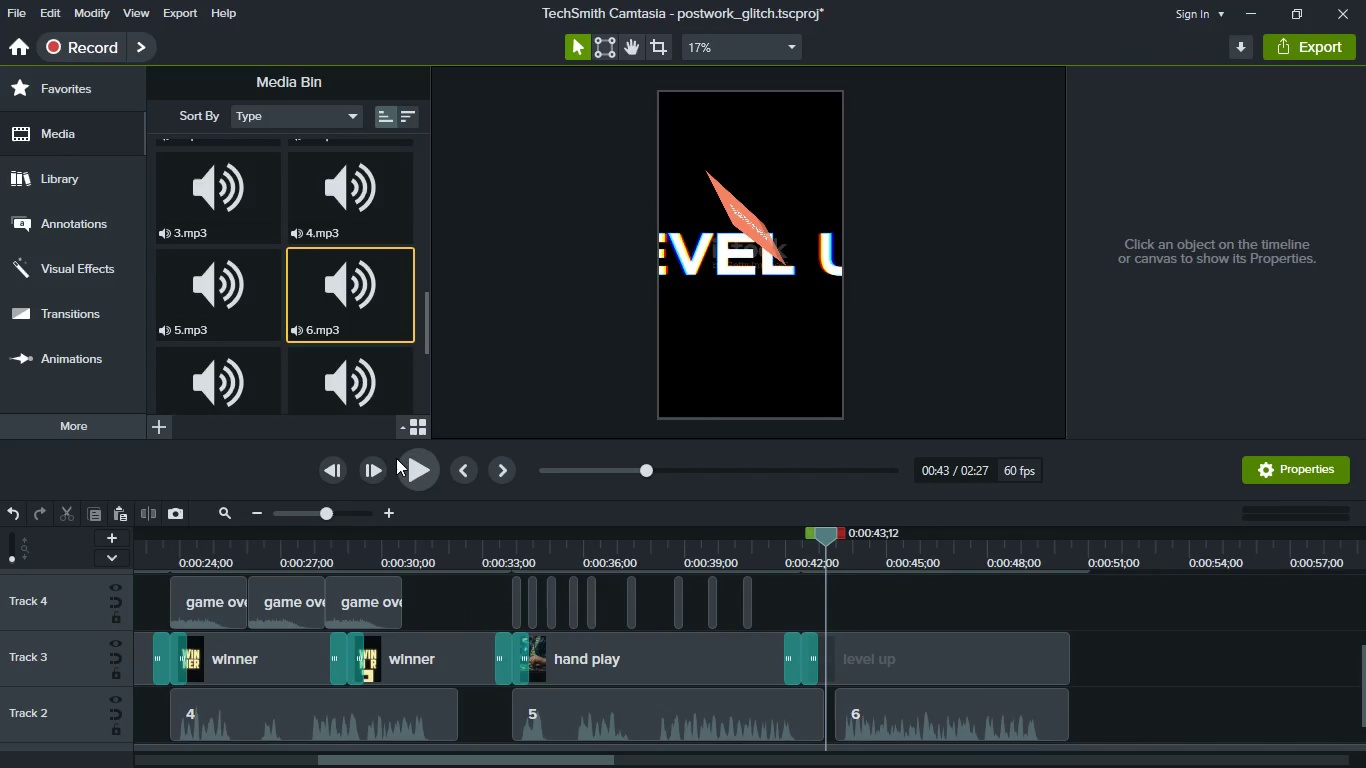 
left_click([409, 468])
 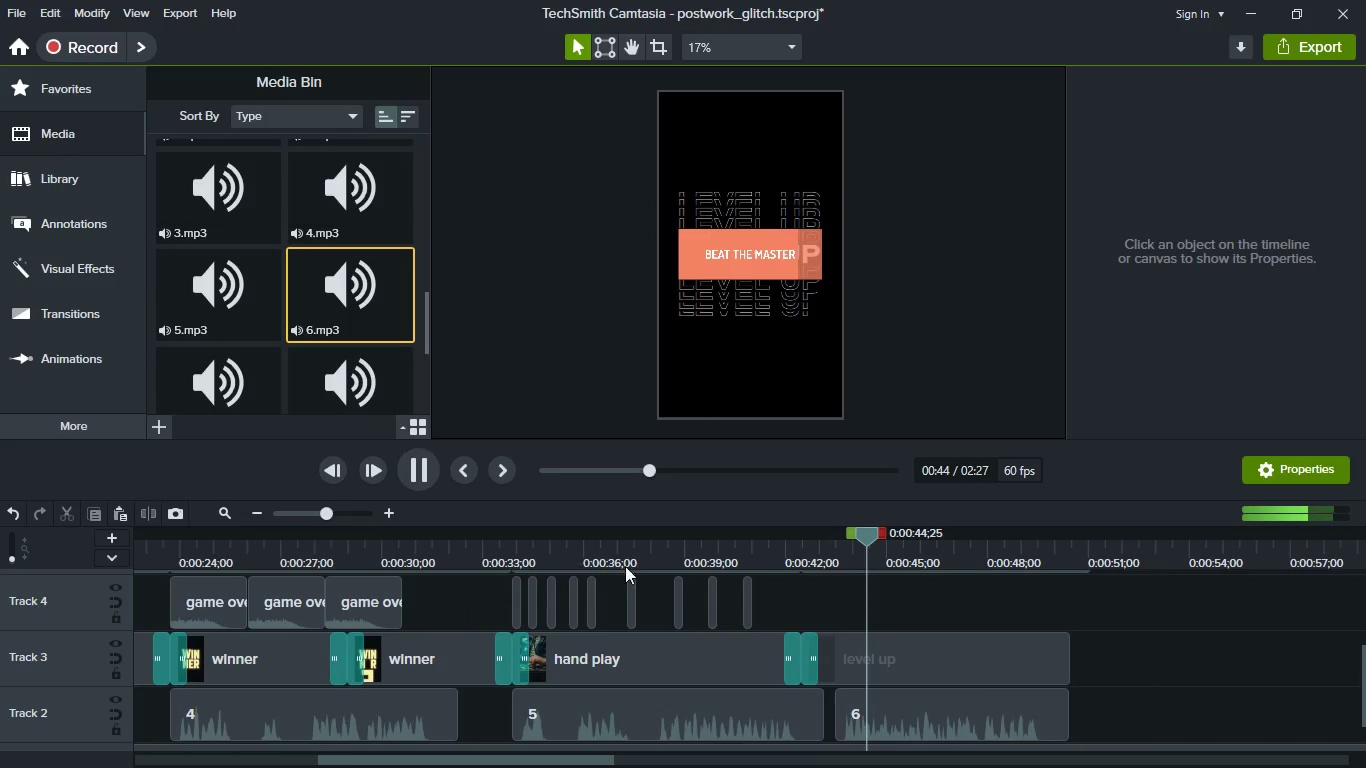 
key(Space)
 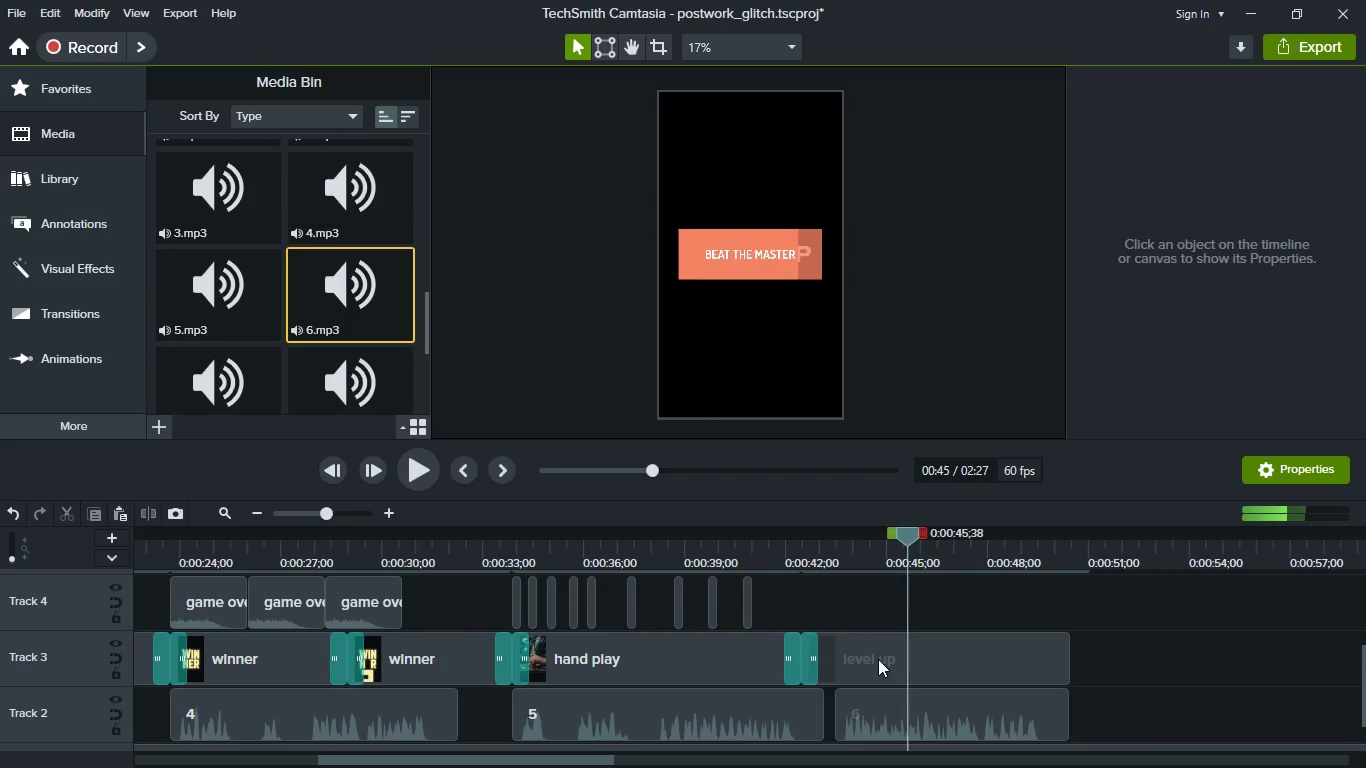 
key(Space)
 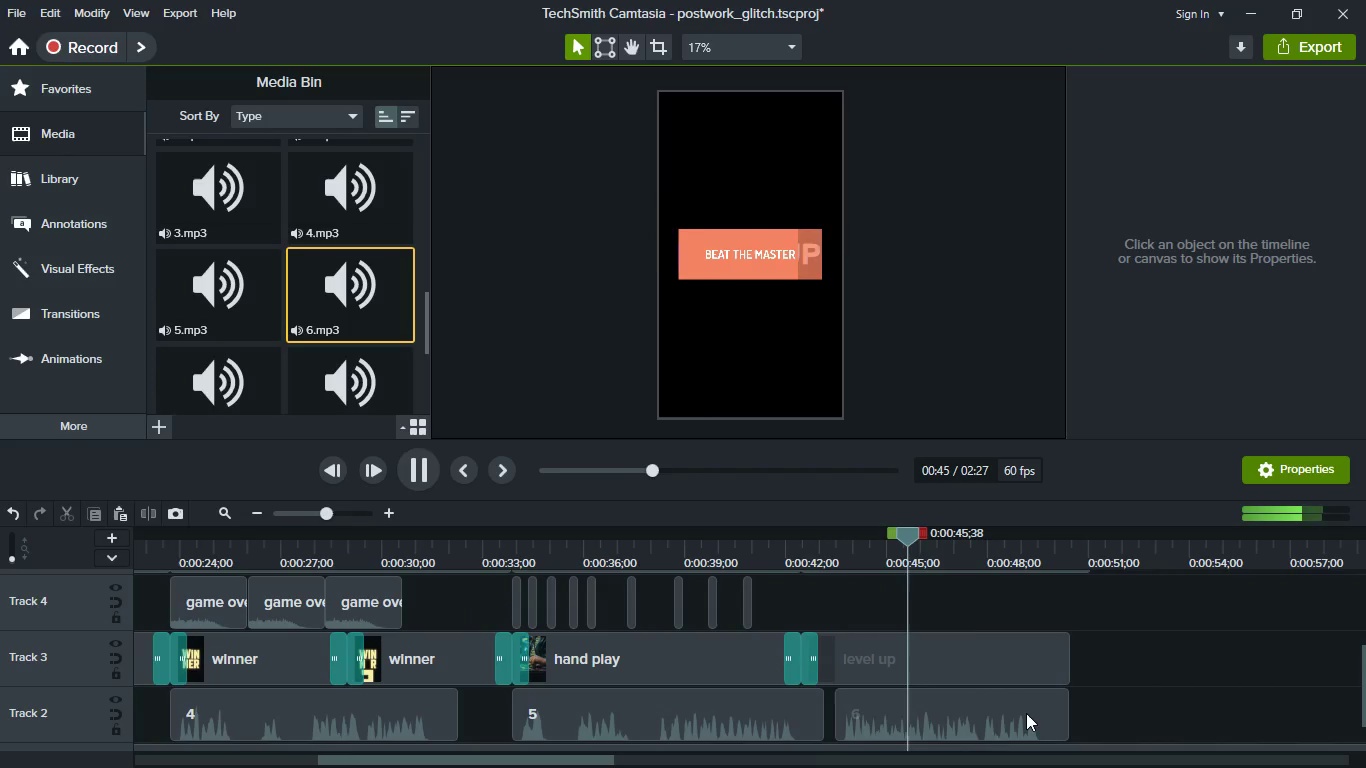 
key(Space)
 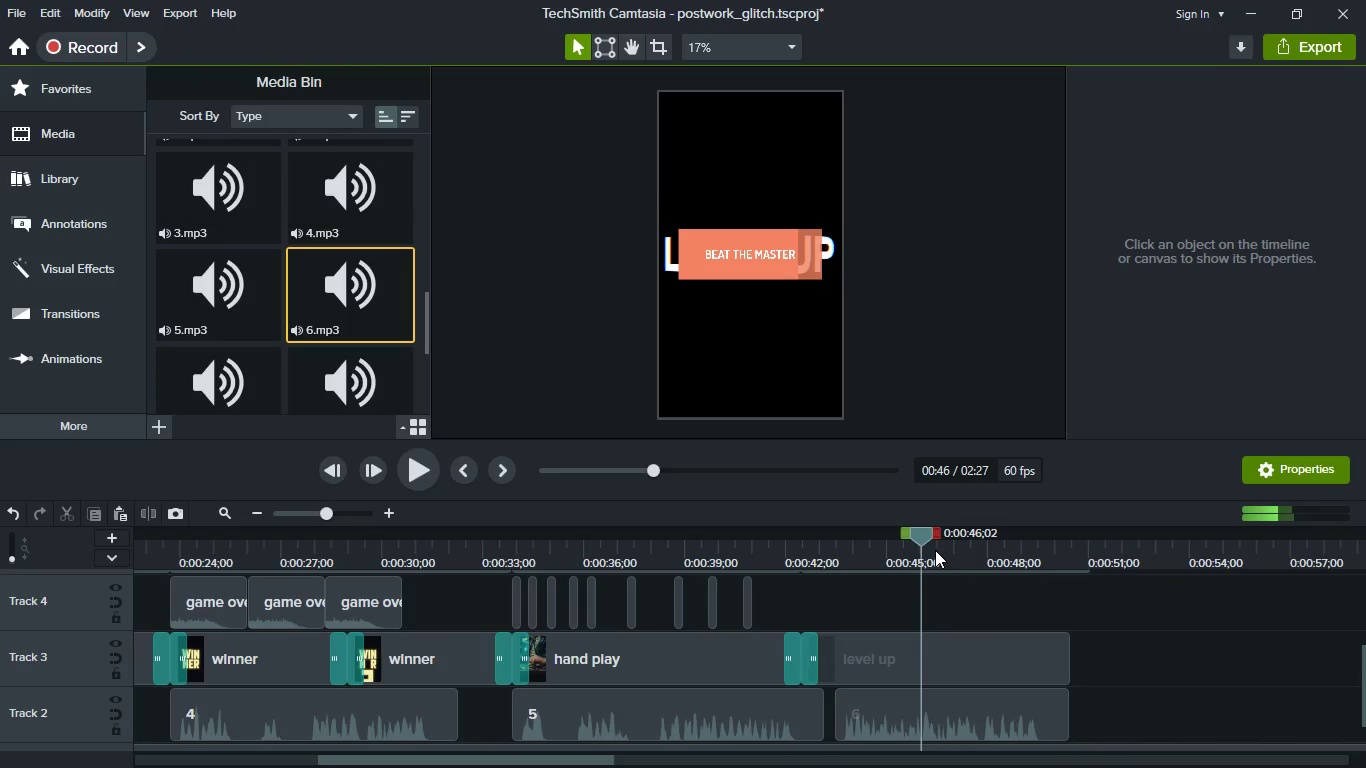 
hold_key(key=ShiftLeft, duration=0.45)
scroll: coordinate [946, 636], scroll_direction: down, amount: 1.0
 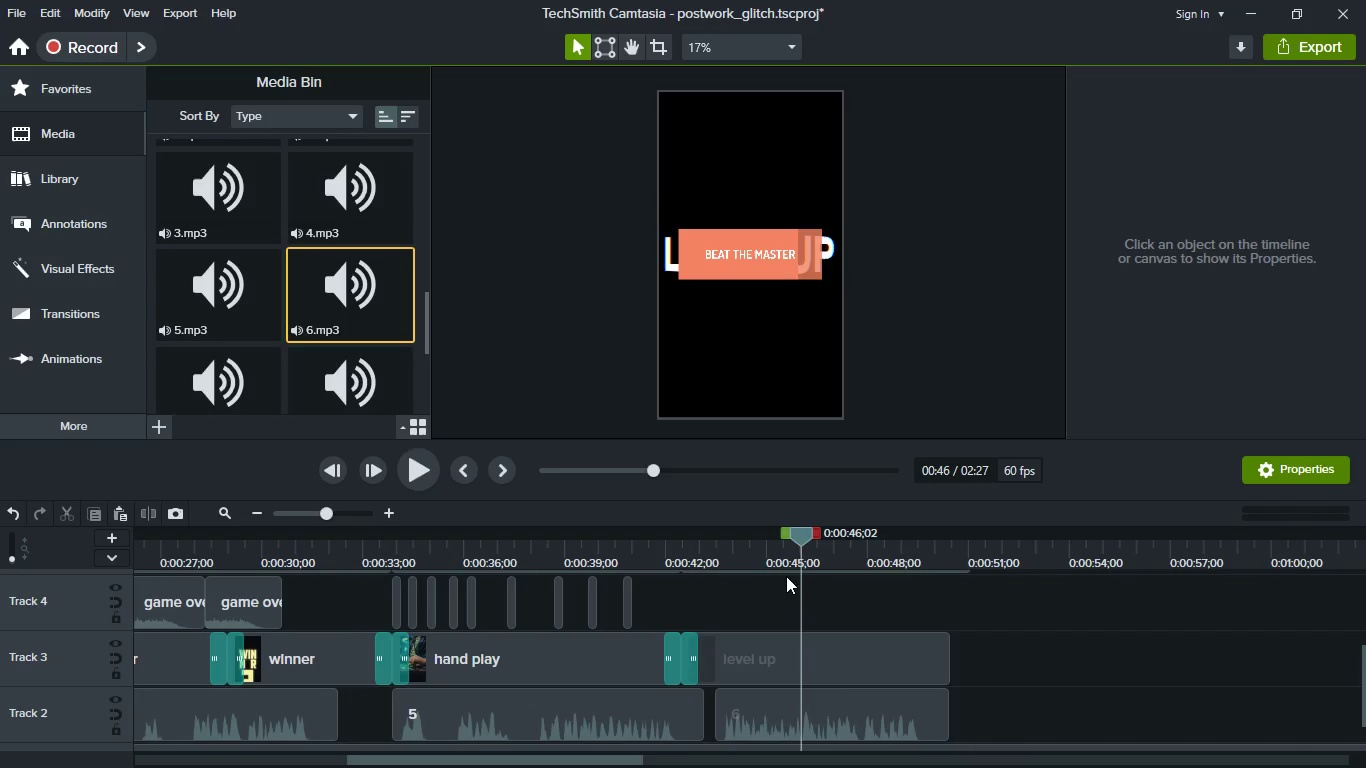 
key(Space)
 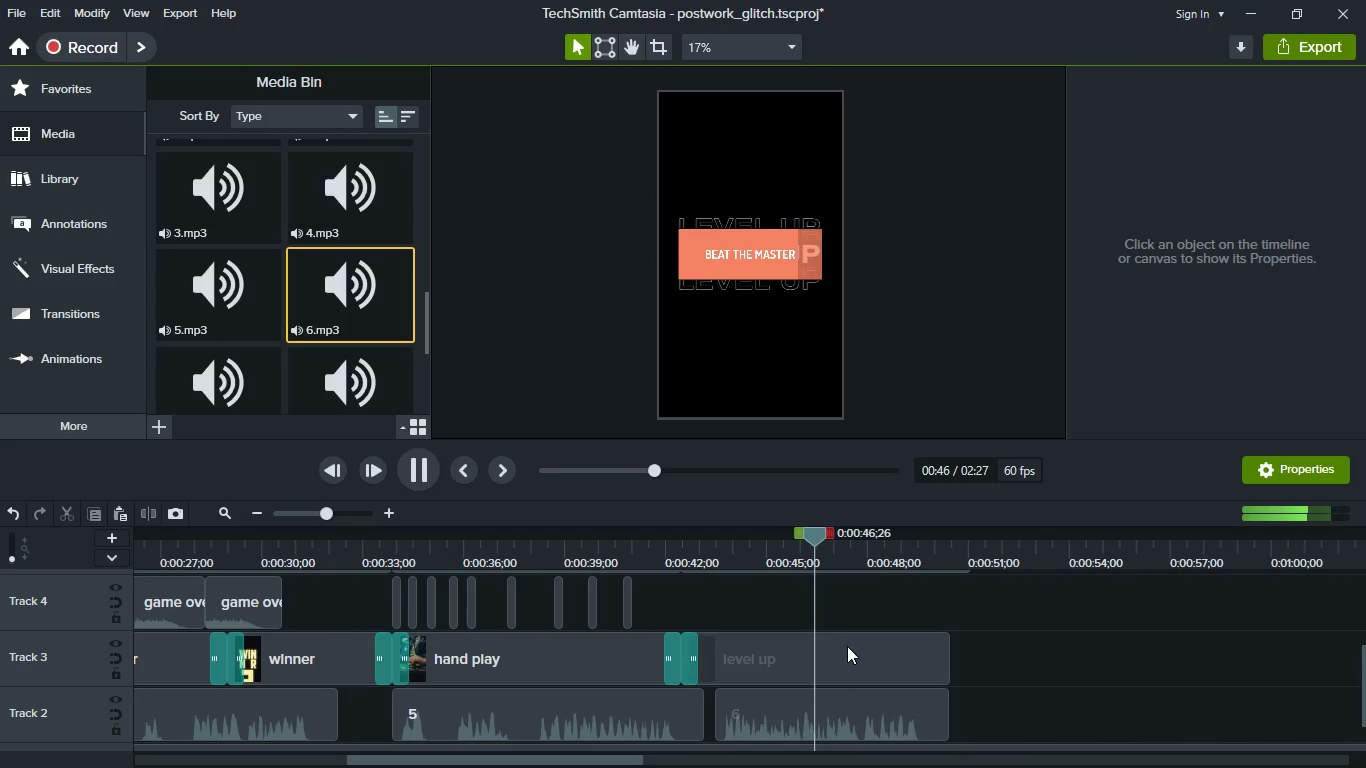 
hold_key(key=ShiftLeft, duration=0.5)
scroll: coordinate [848, 654], scroll_direction: down, amount: 1.0
 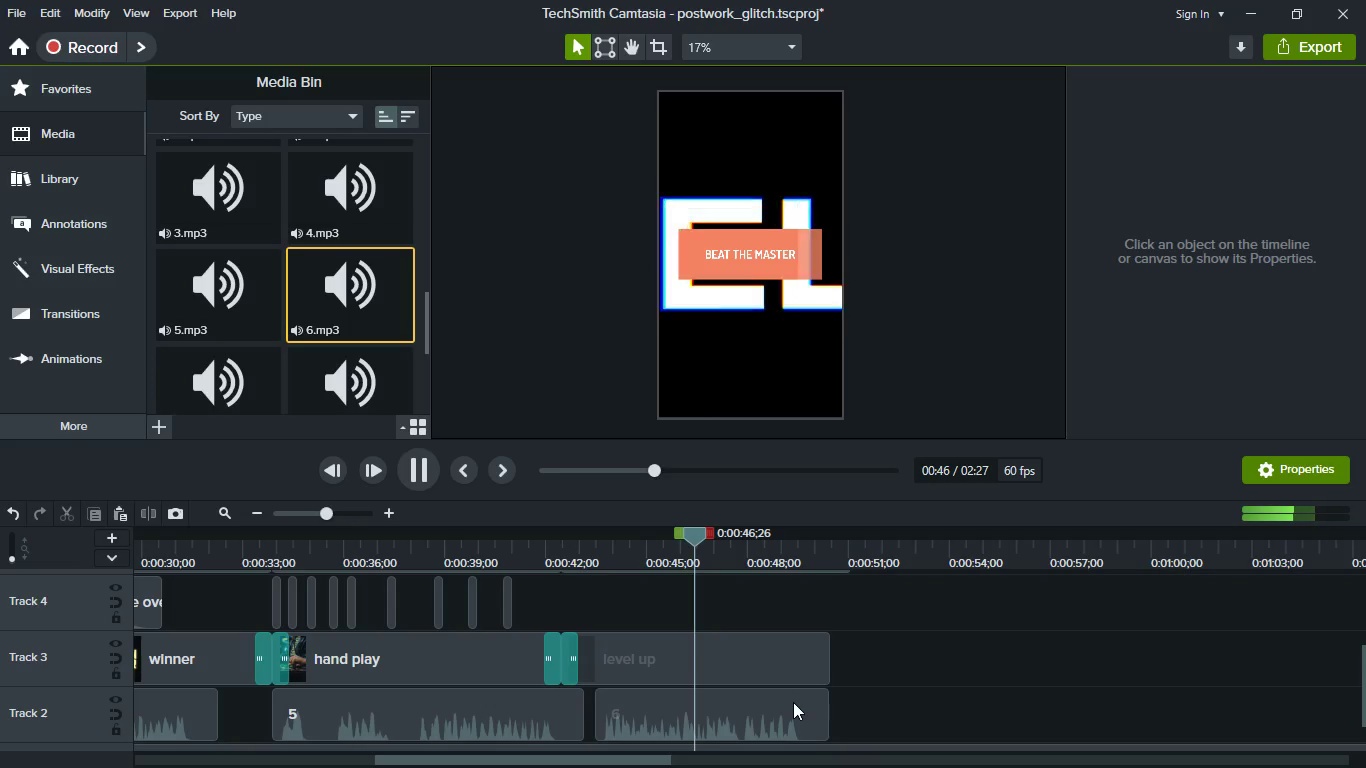 
key(Space)
 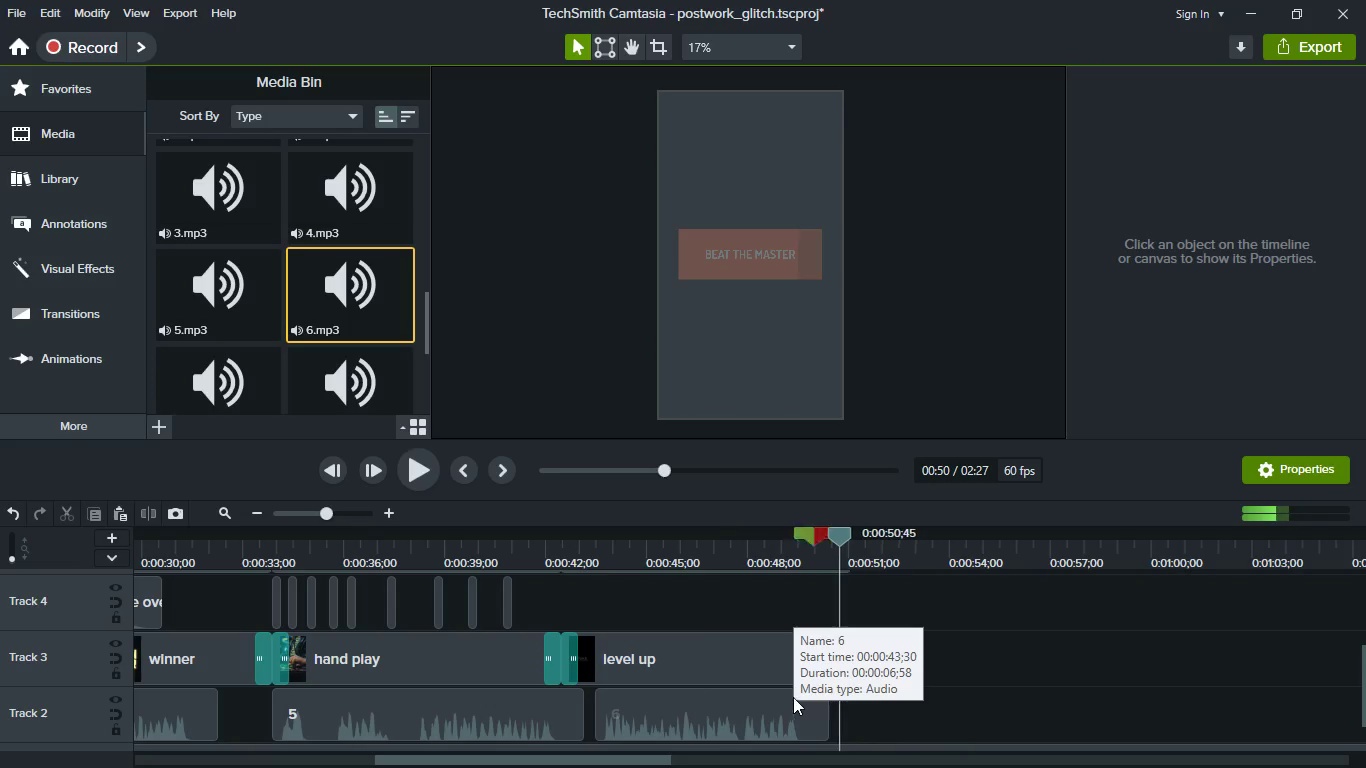 
hold_key(key=ShiftLeft, duration=0.53)
scroll: coordinate [843, 694], scroll_direction: down, amount: 2.0
 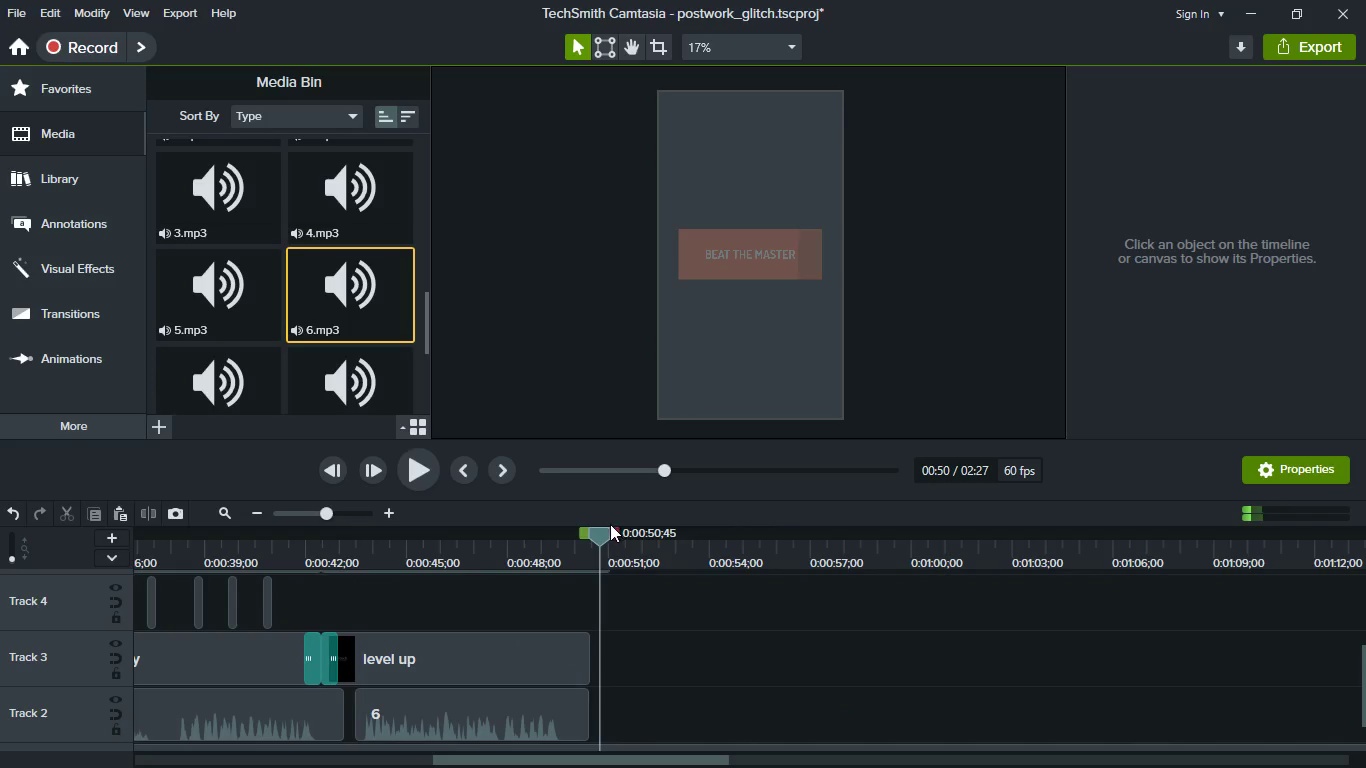 
left_click_drag(start_coordinate=[606, 531], to_coordinate=[601, 533])
 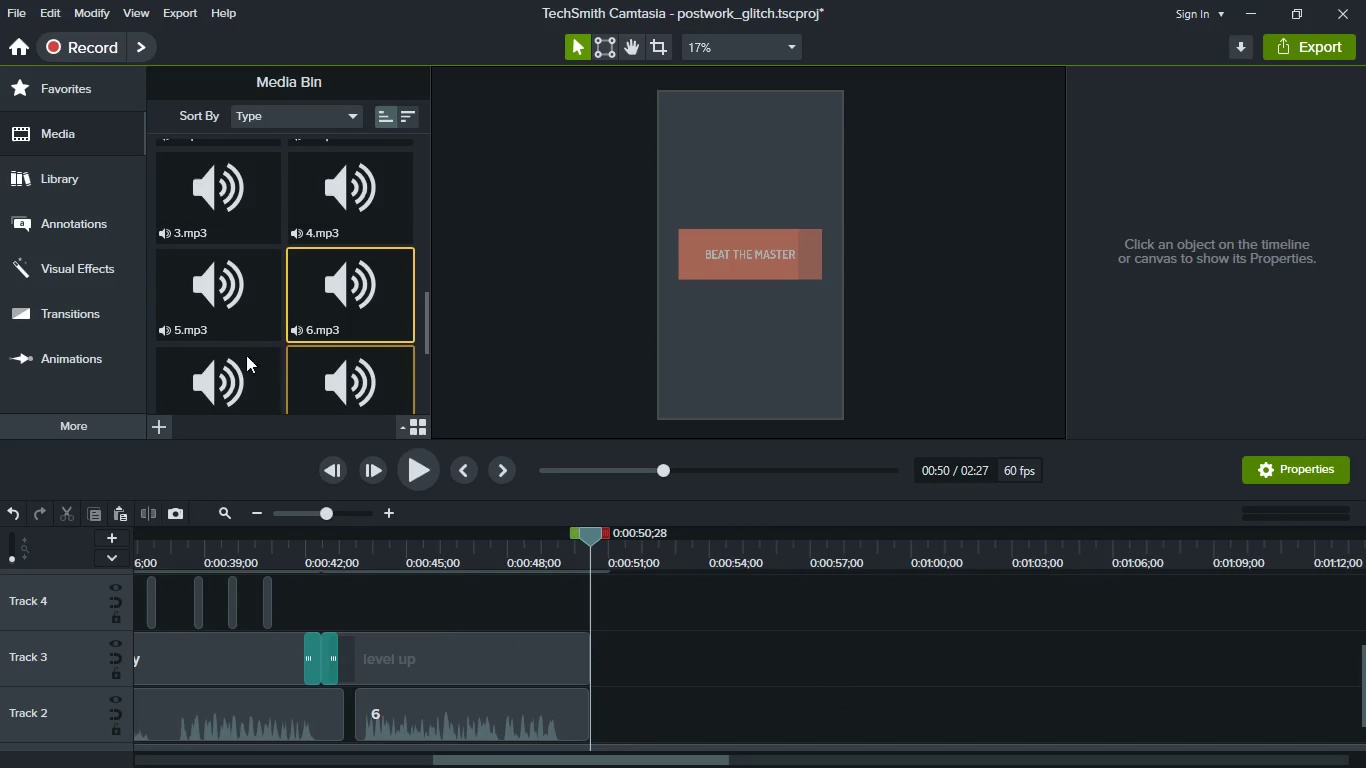 
hold_key(key=ShiftLeft, duration=0.67)
scroll: coordinate [355, 245], scroll_direction: up, amount: 22.0
 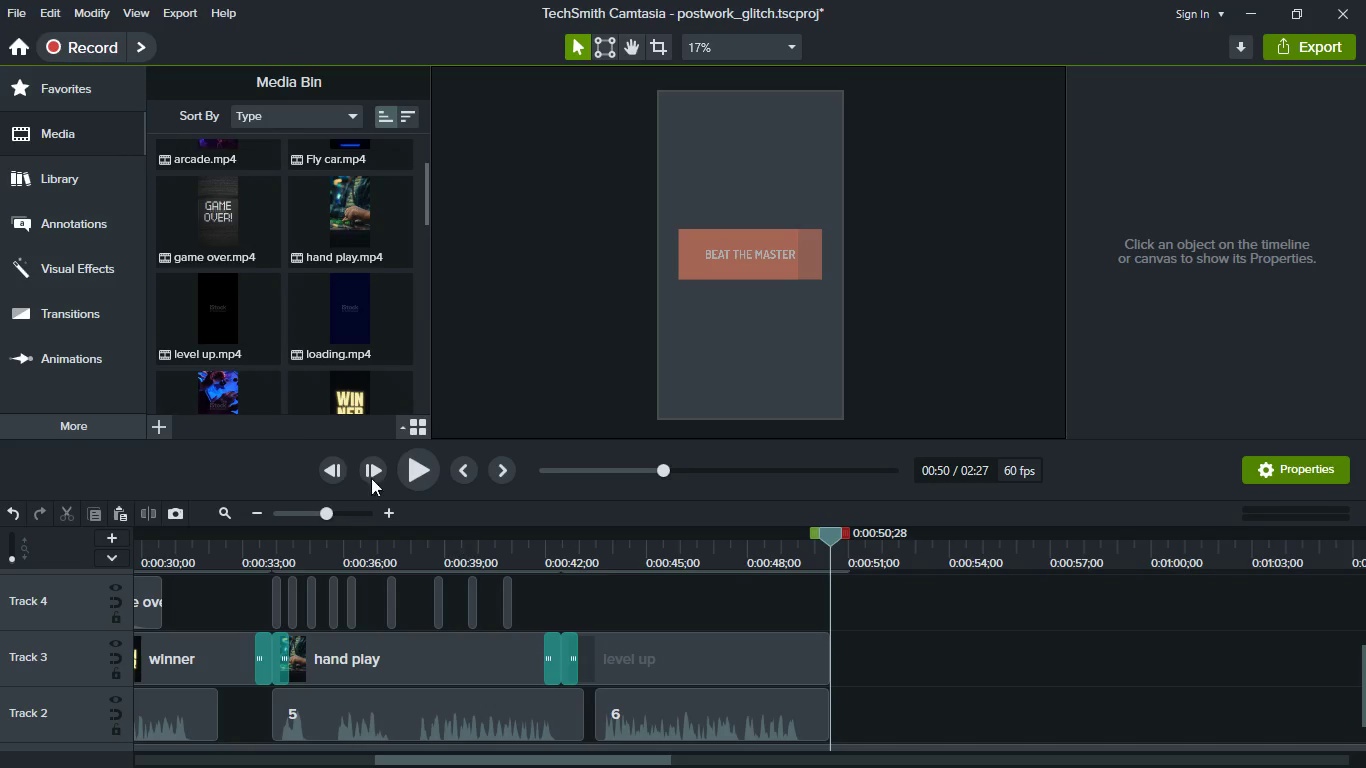 
scroll: coordinate [292, 294], scroll_direction: down, amount: 1.0
 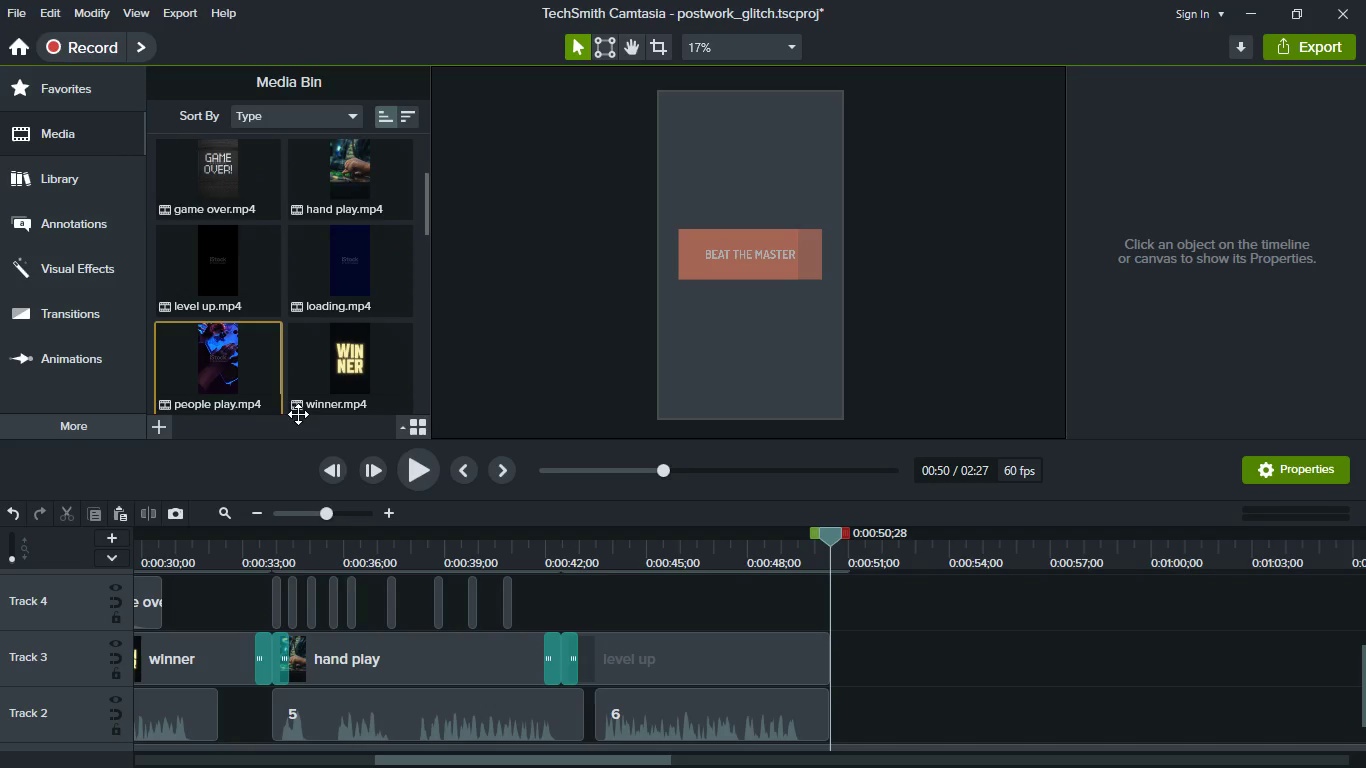 
hold_key(key=ShiftLeft, duration=1.52)
scroll: coordinate [361, 680], scroll_direction: up, amount: 2.0
 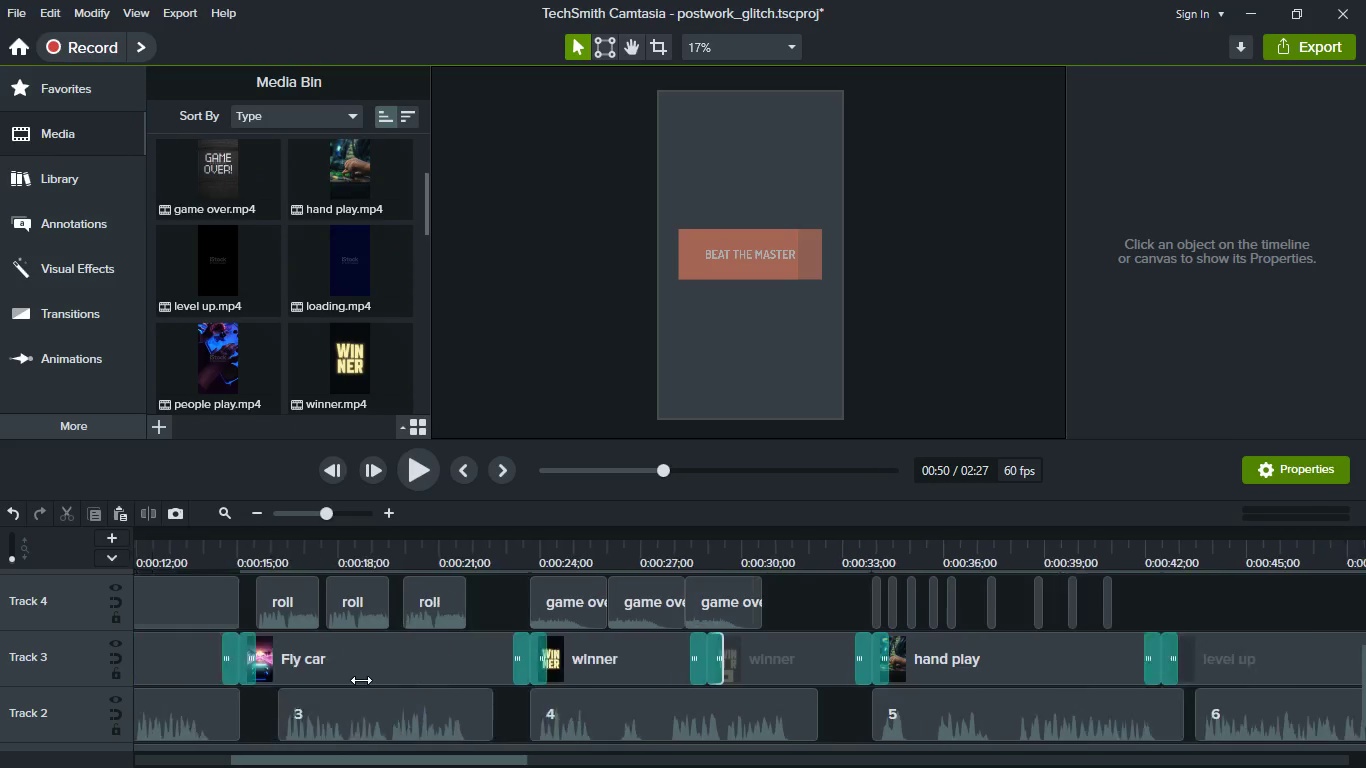 
hold_key(key=ShiftLeft, duration=1.52)
scroll: coordinate [361, 680], scroll_direction: up, amount: 2.0
 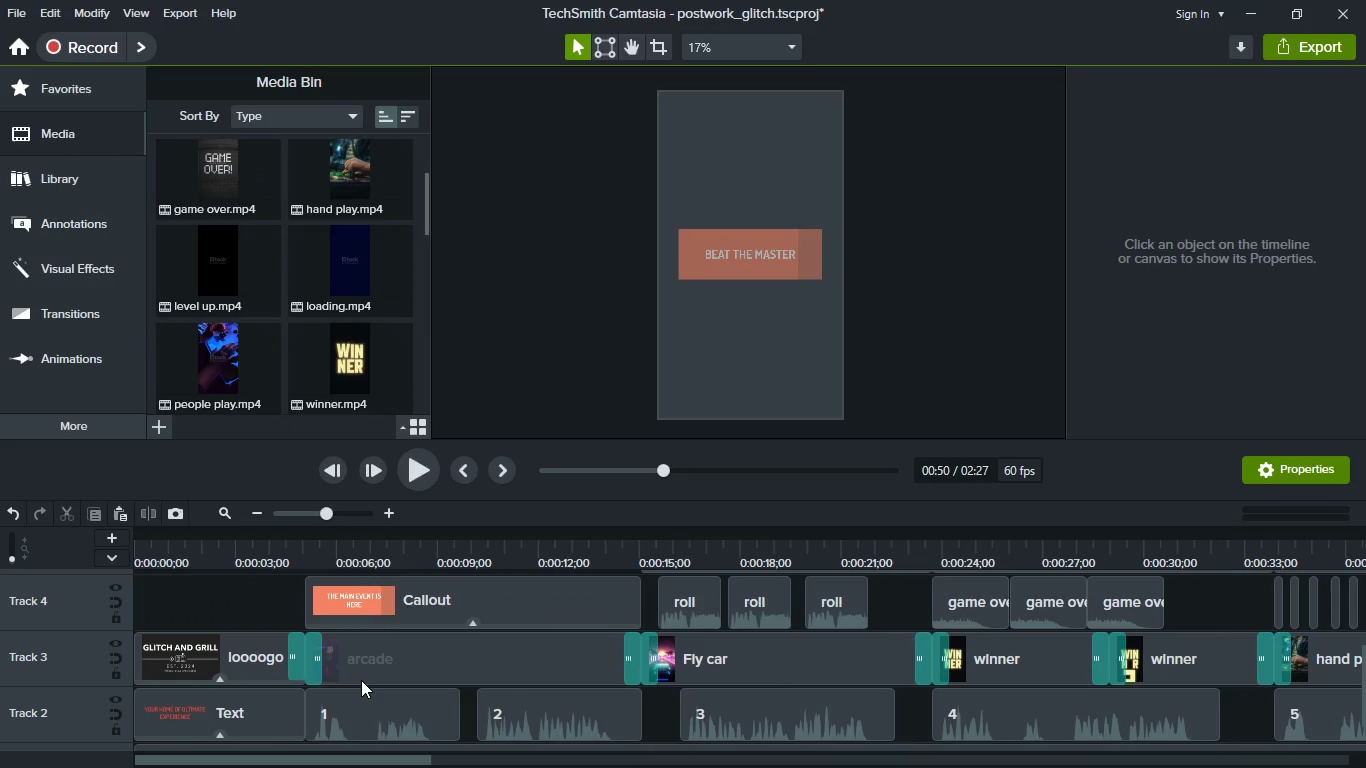 
hold_key(key=ShiftLeft, duration=1.5)
 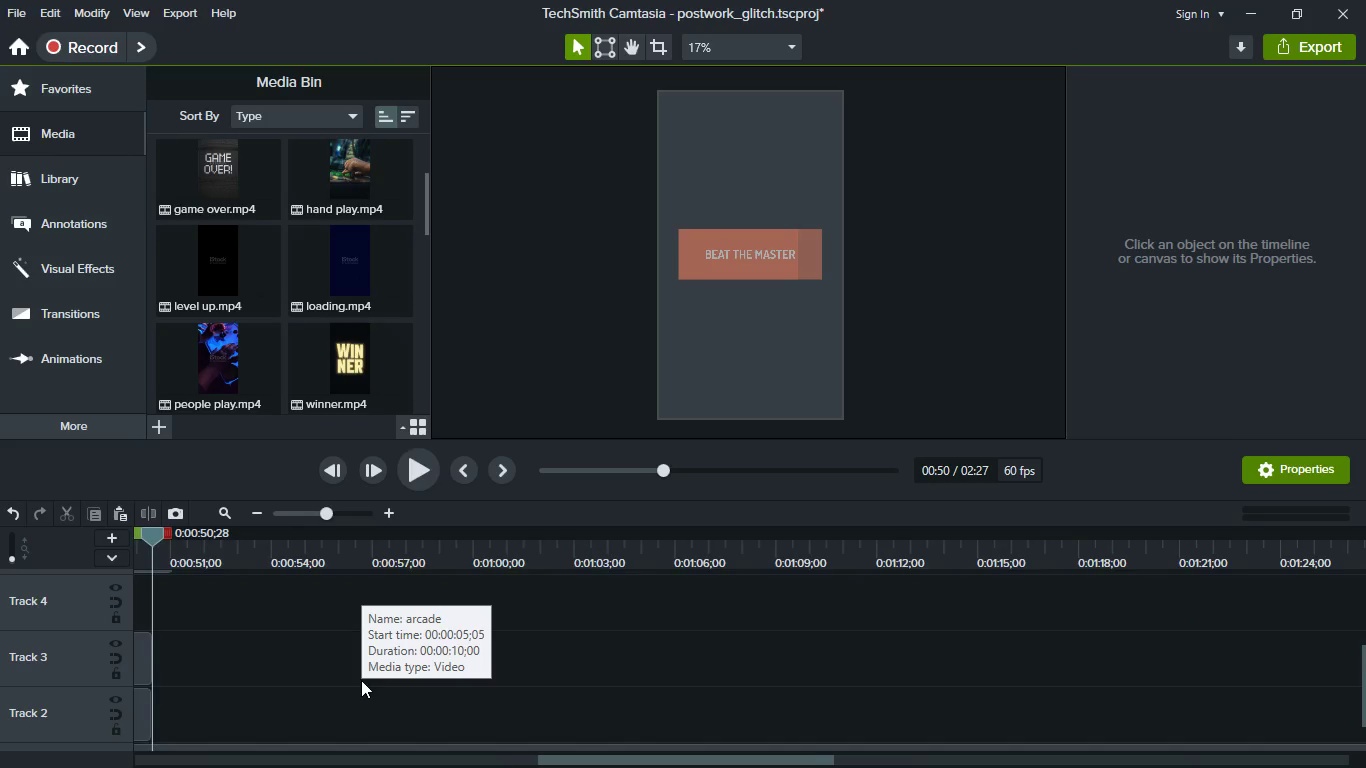 
hold_key(key=ShiftLeft, duration=0.81)
 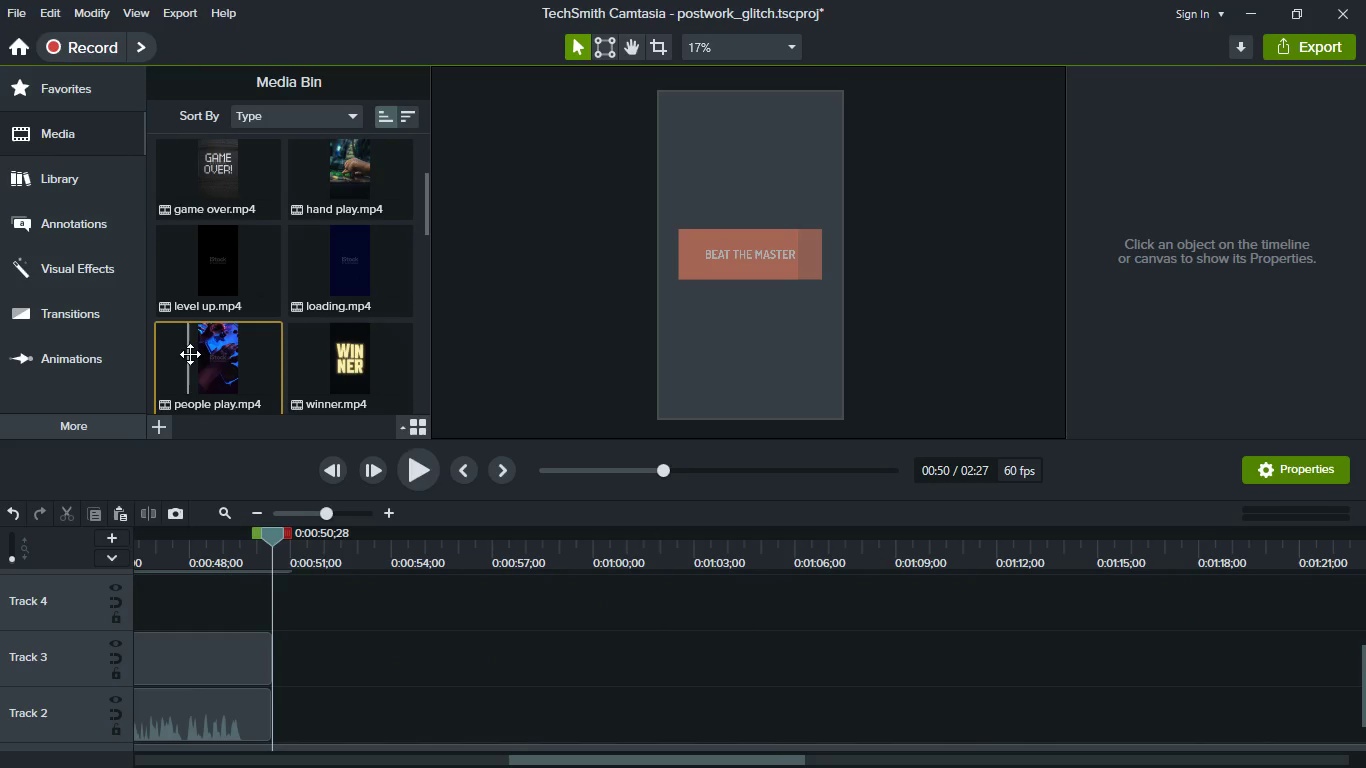 
scroll: coordinate [361, 680], scroll_direction: down, amount: 13.0
 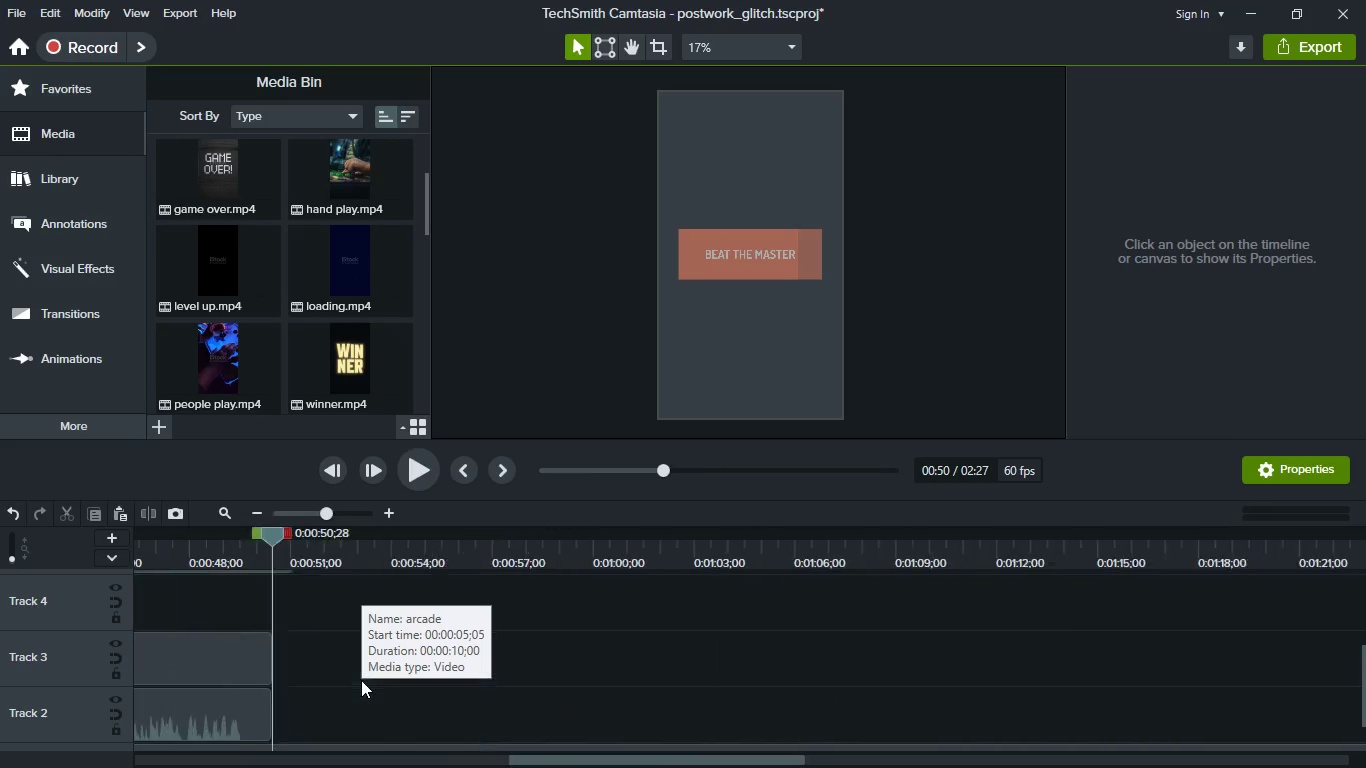 
scroll: coordinate [361, 680], scroll_direction: up, amount: 2.0
 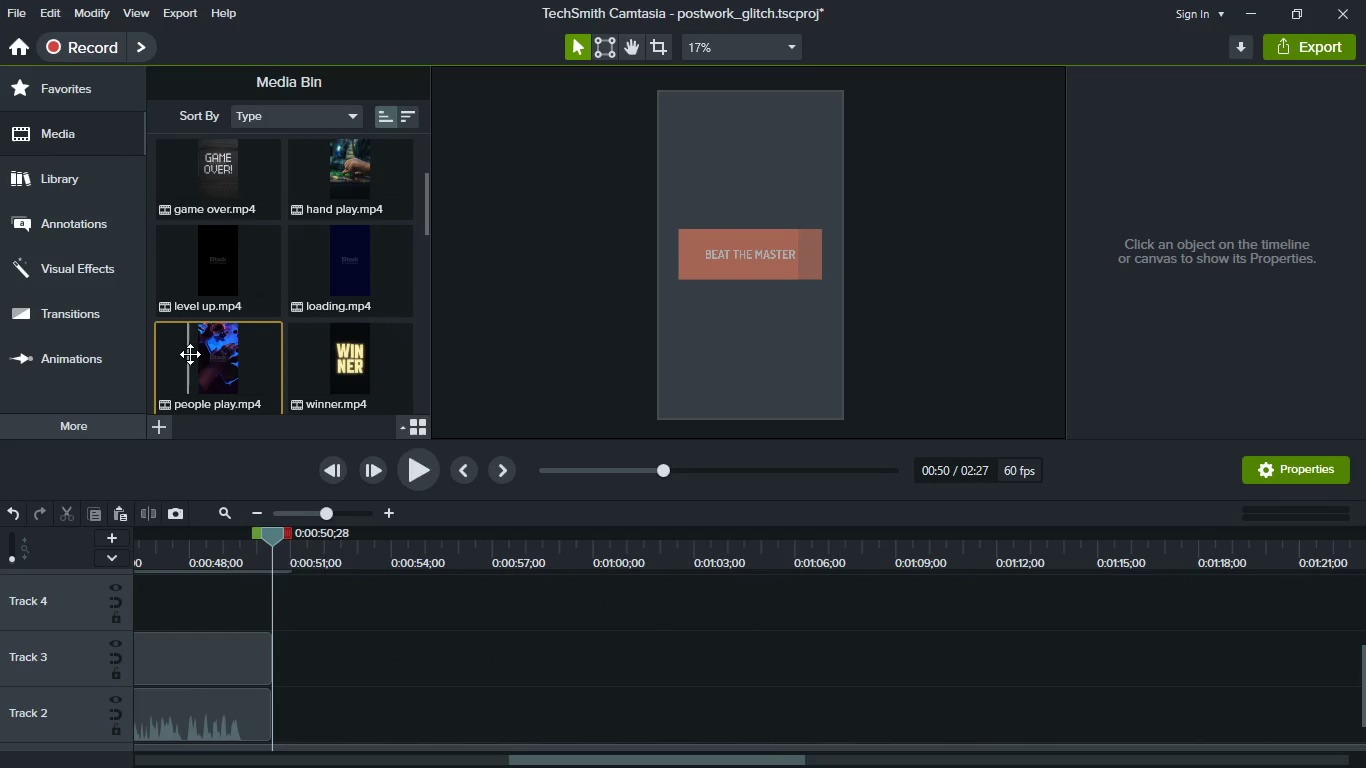 
left_click_drag(start_coordinate=[190, 354], to_coordinate=[317, 660])
 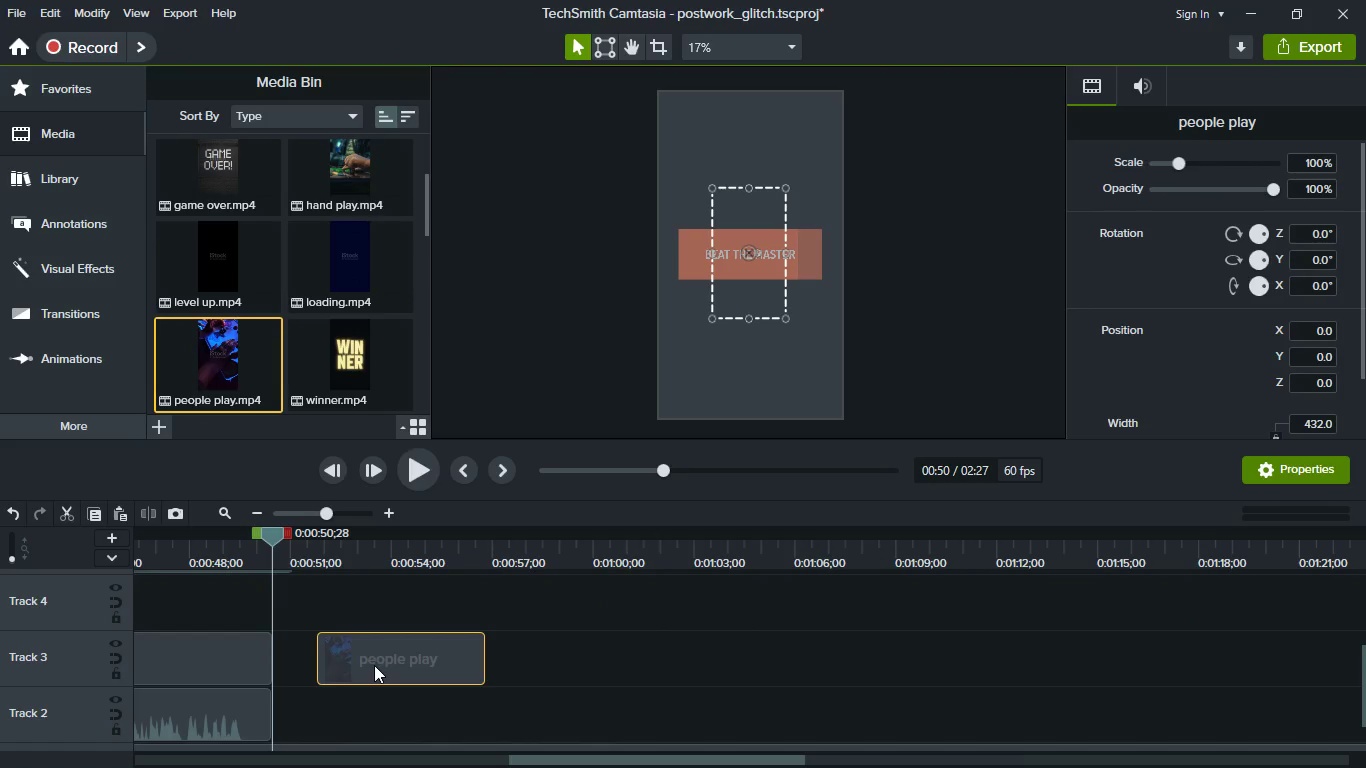 
left_click_drag(start_coordinate=[374, 665], to_coordinate=[308, 664])
 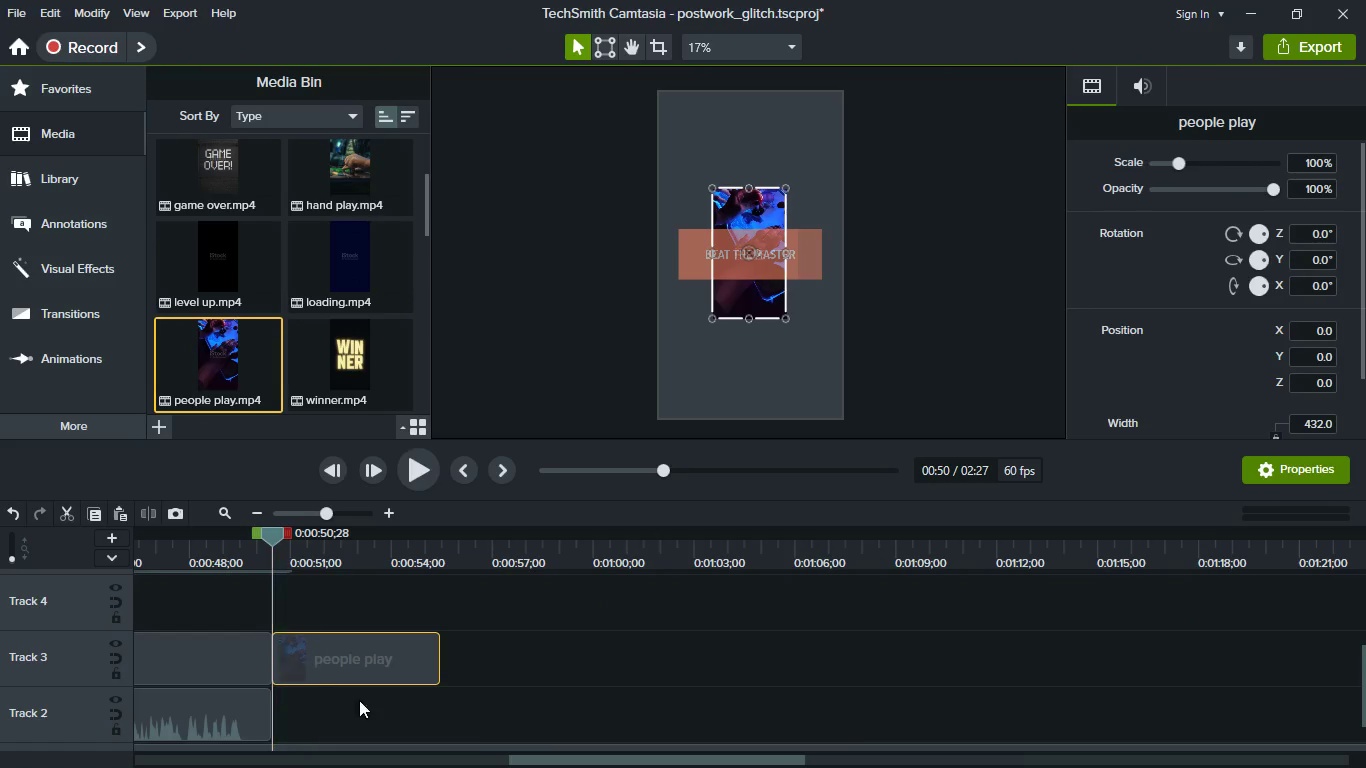 
hold_key(key=ShiftLeft, duration=0.81)
scroll: coordinate [413, 706], scroll_direction: up, amount: 2.0
 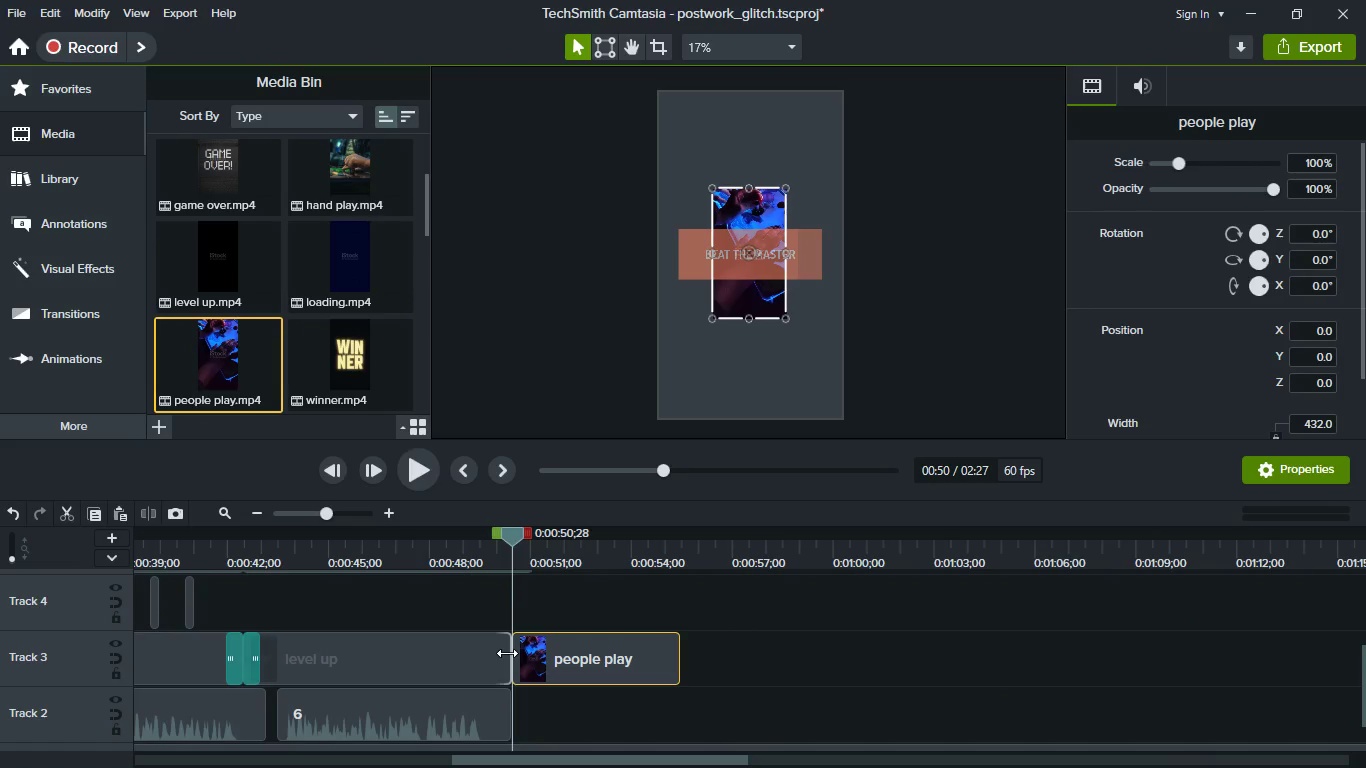 
left_click_drag(start_coordinate=[507, 653], to_coordinate=[396, 642])
 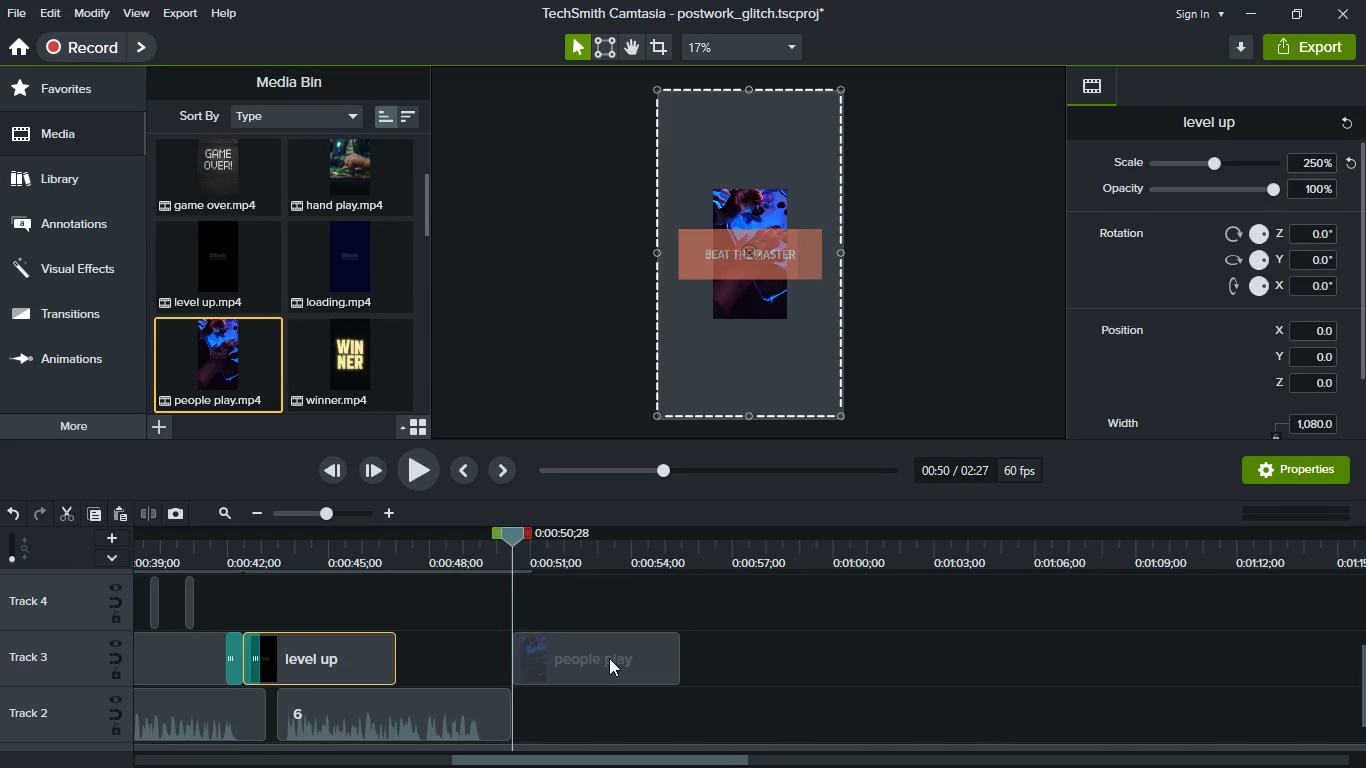 
left_click_drag(start_coordinate=[609, 658], to_coordinate=[442, 650])
 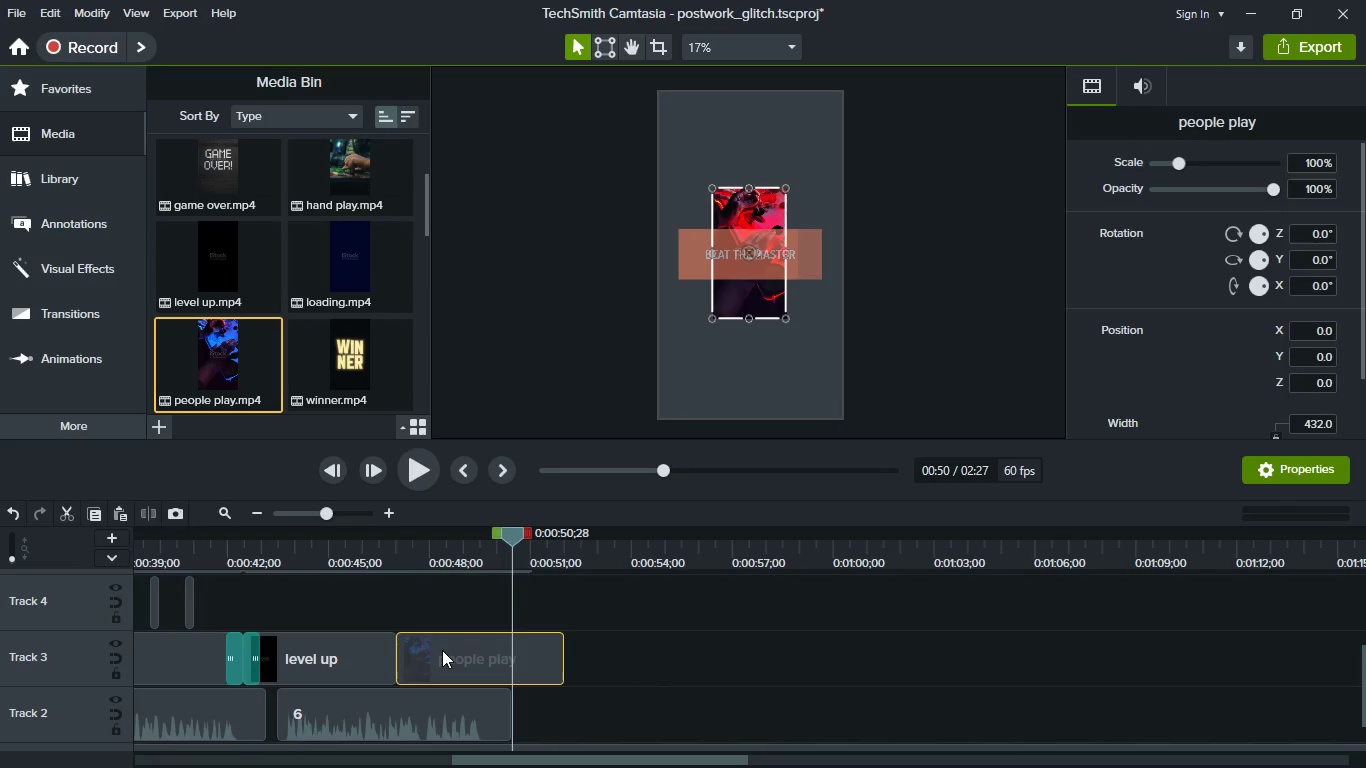 
right_click([442, 650])
 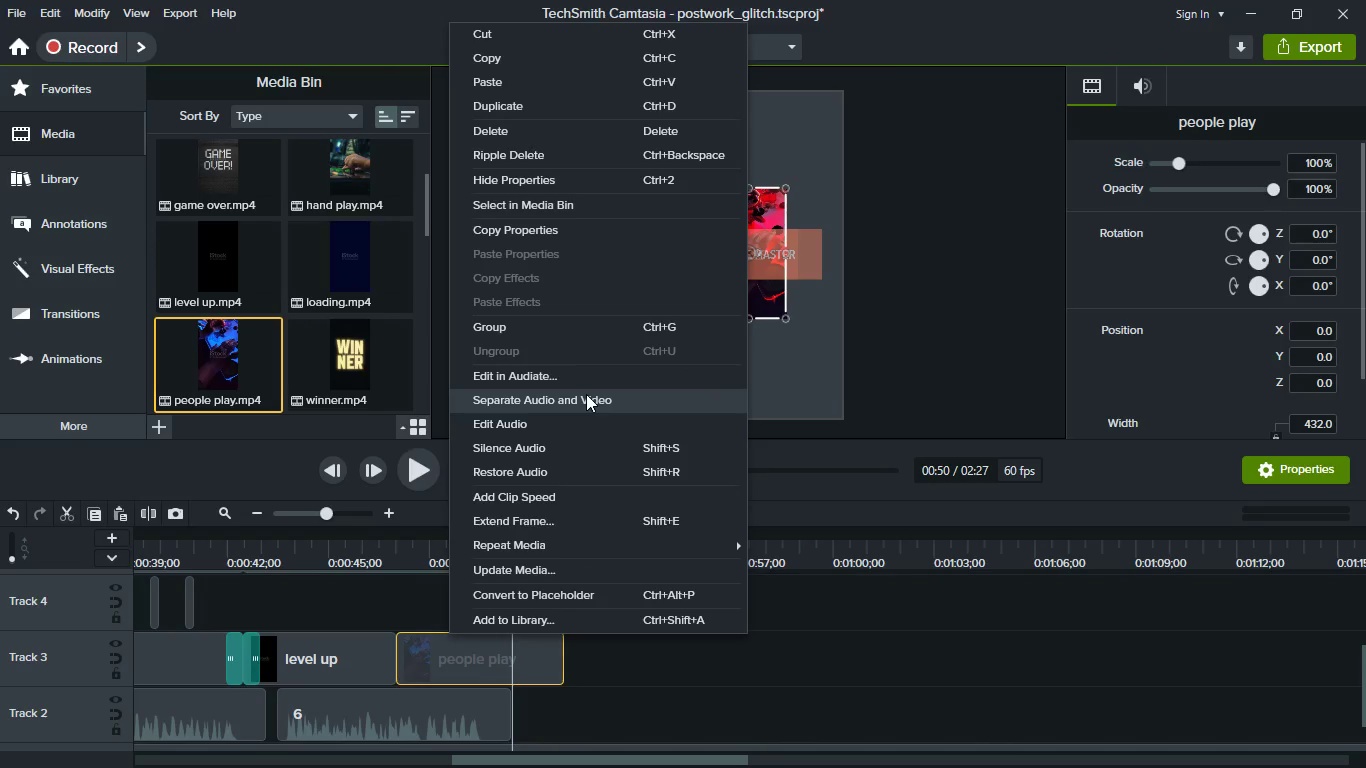 
wait(5.58)
 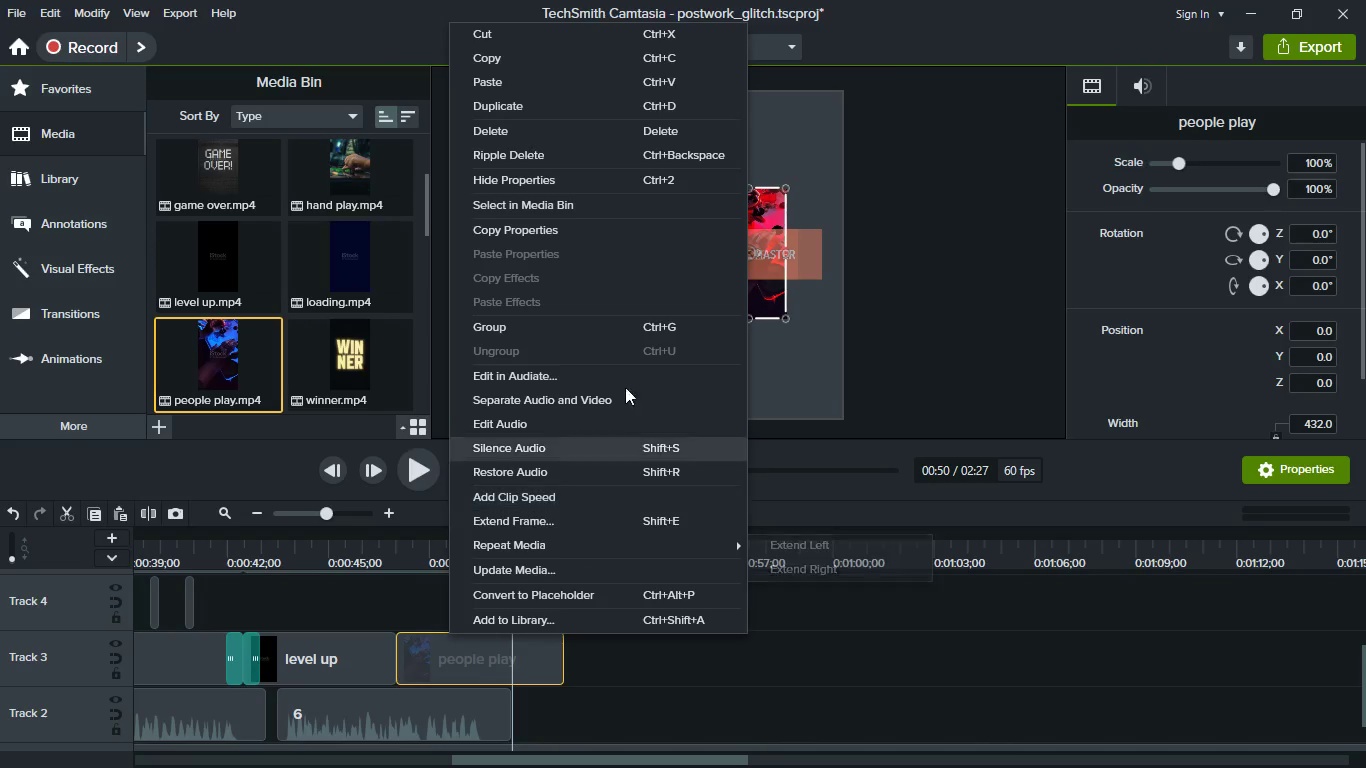 
right_click([770, 286])
 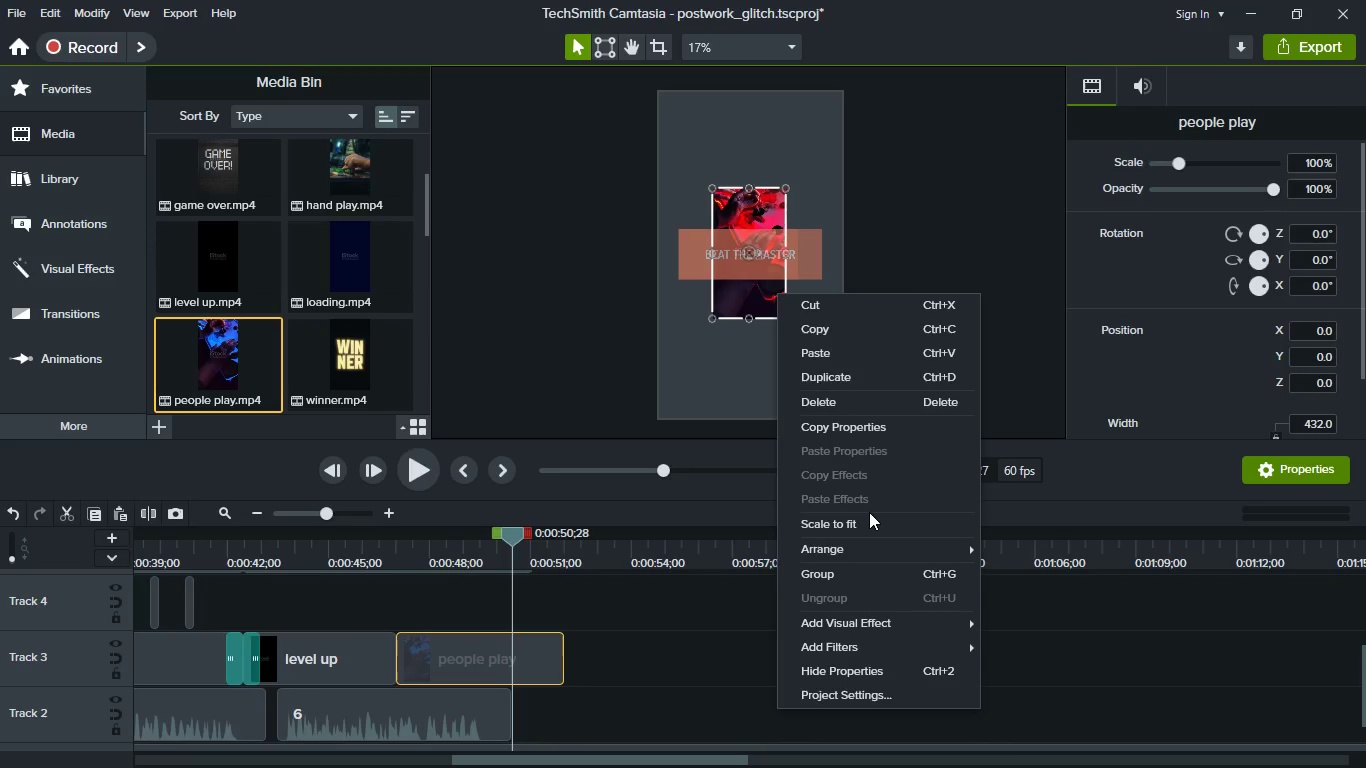 
left_click([871, 523])
 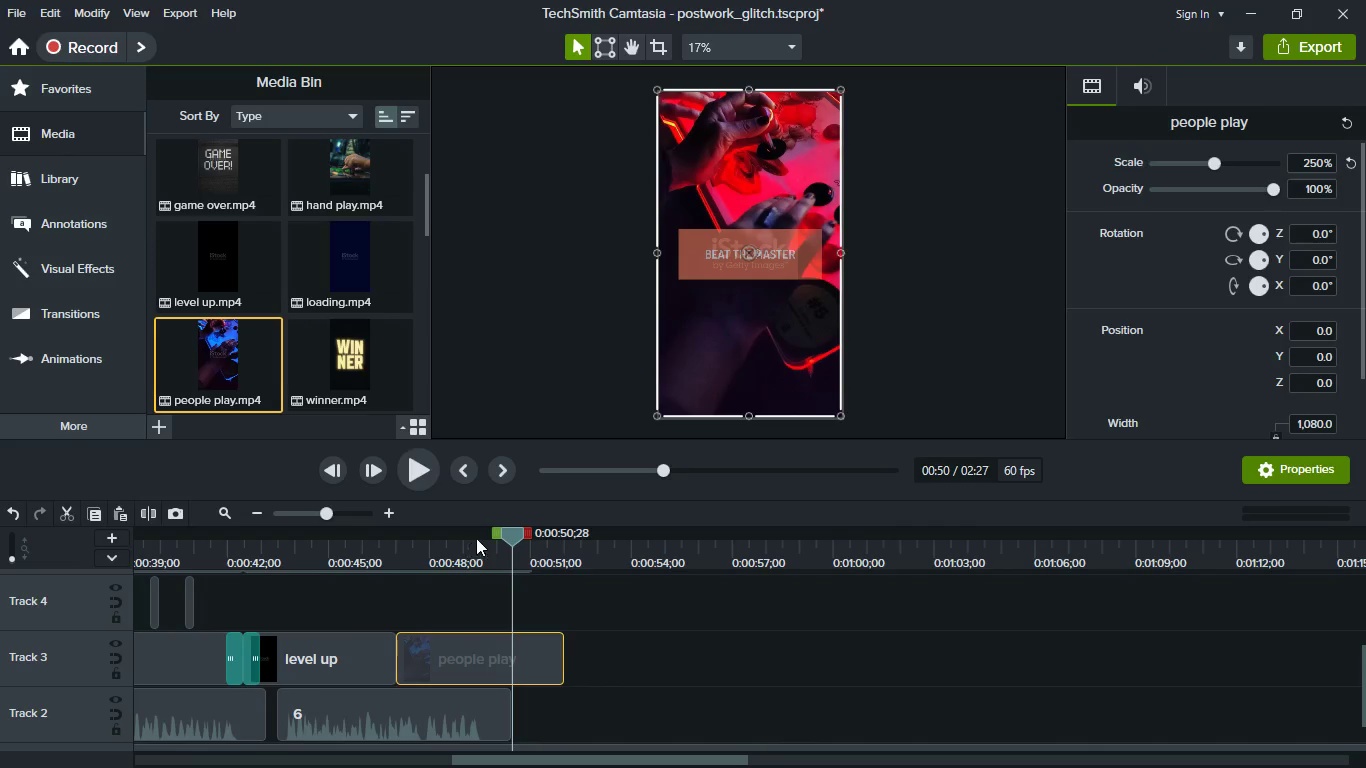 
left_click_drag(start_coordinate=[507, 540], to_coordinate=[383, 536])
 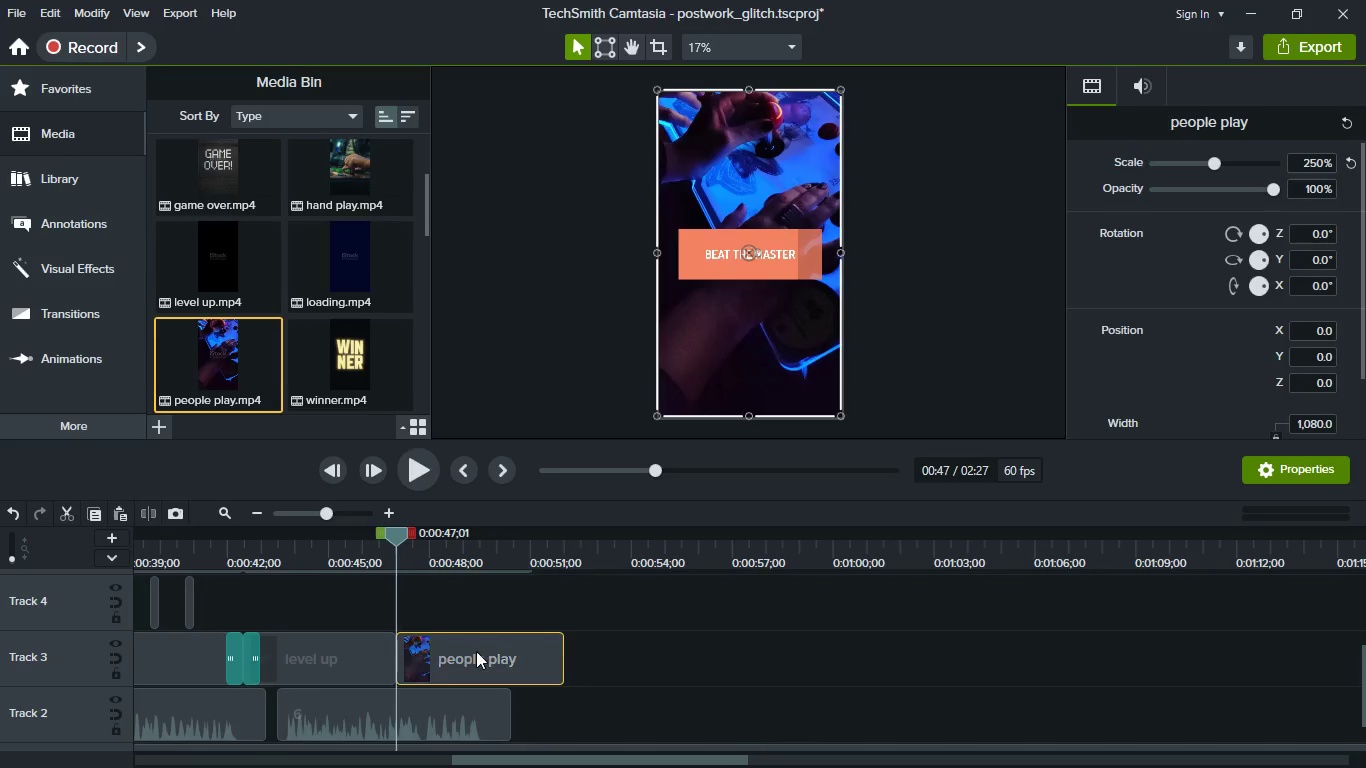 
scroll: coordinate [476, 651], scroll_direction: up, amount: 2.0
 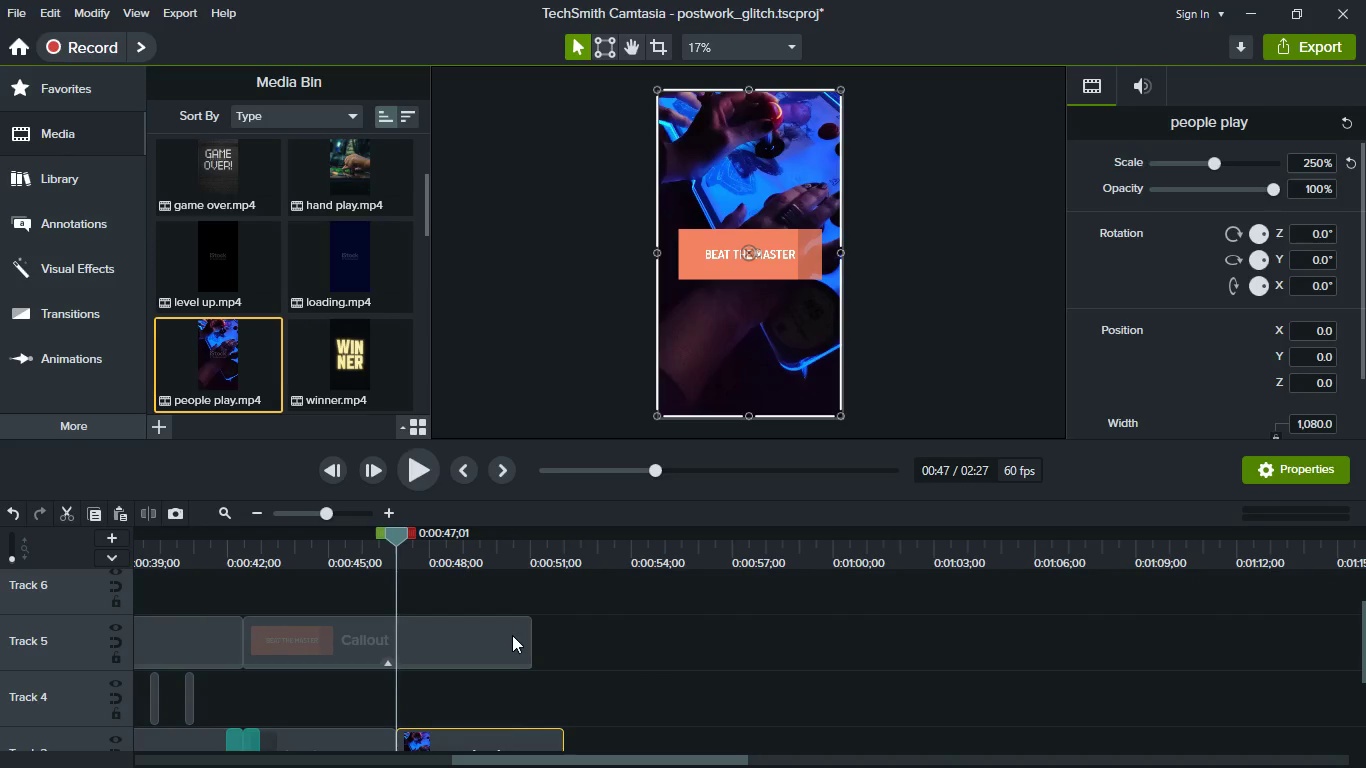 
left_click_drag(start_coordinate=[528, 640], to_coordinate=[578, 642])
 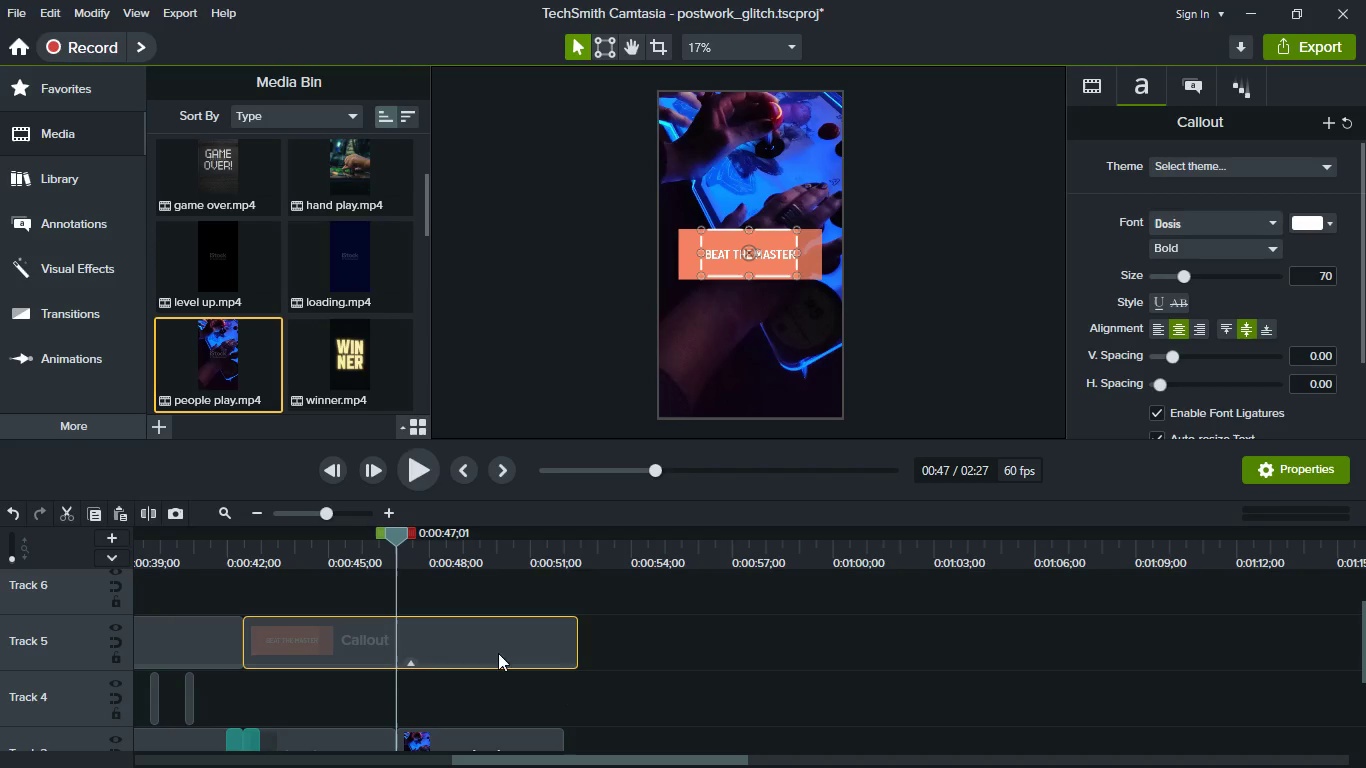 
scroll: coordinate [463, 638], scroll_direction: down, amount: 1.0
 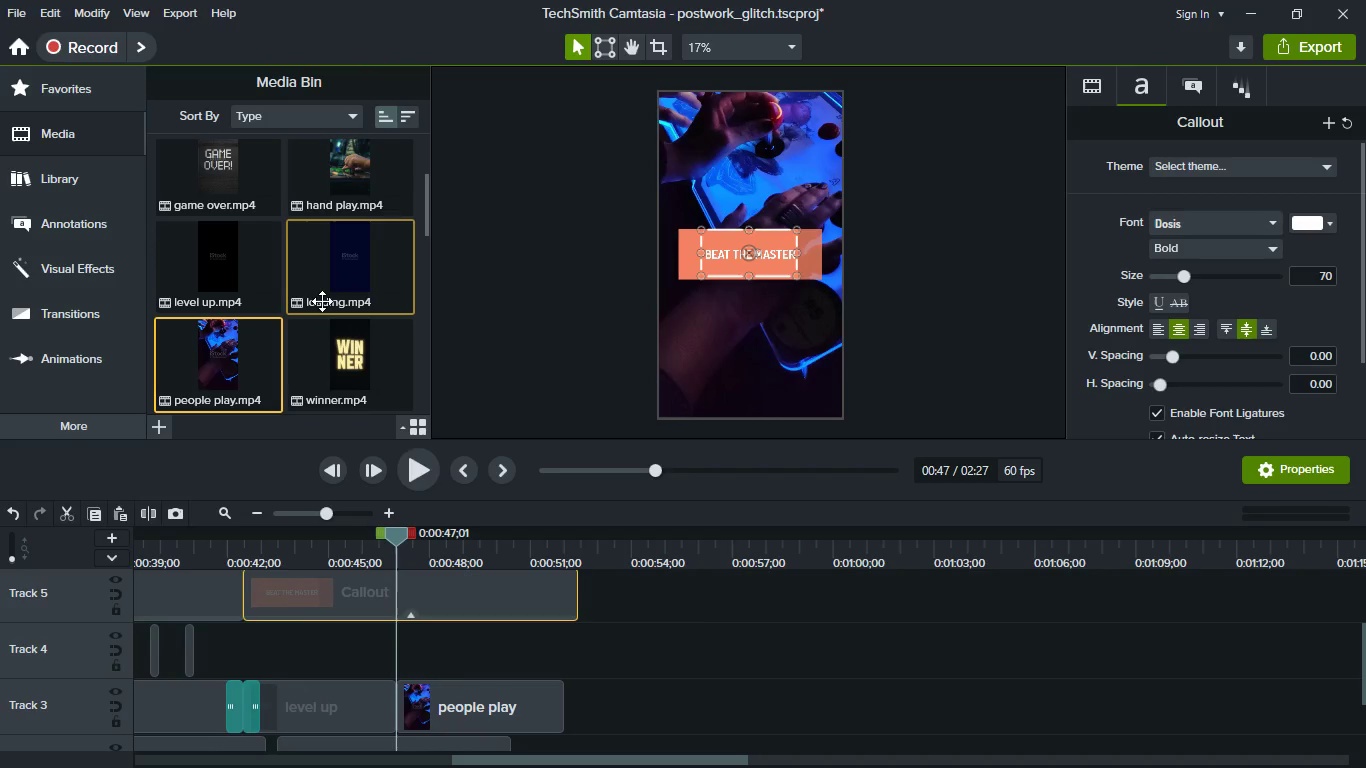 
scroll: coordinate [322, 301], scroll_direction: up, amount: 2.0
 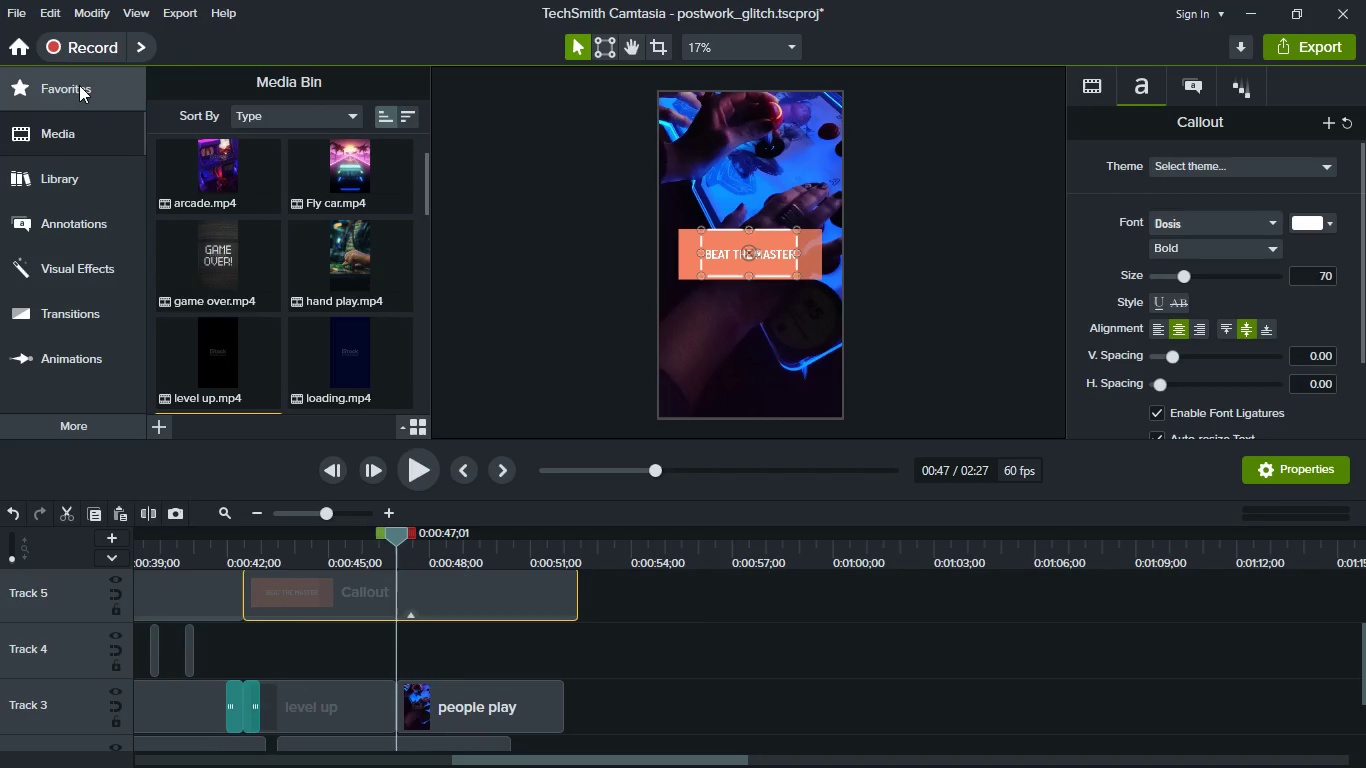 
left_click([79, 85])
 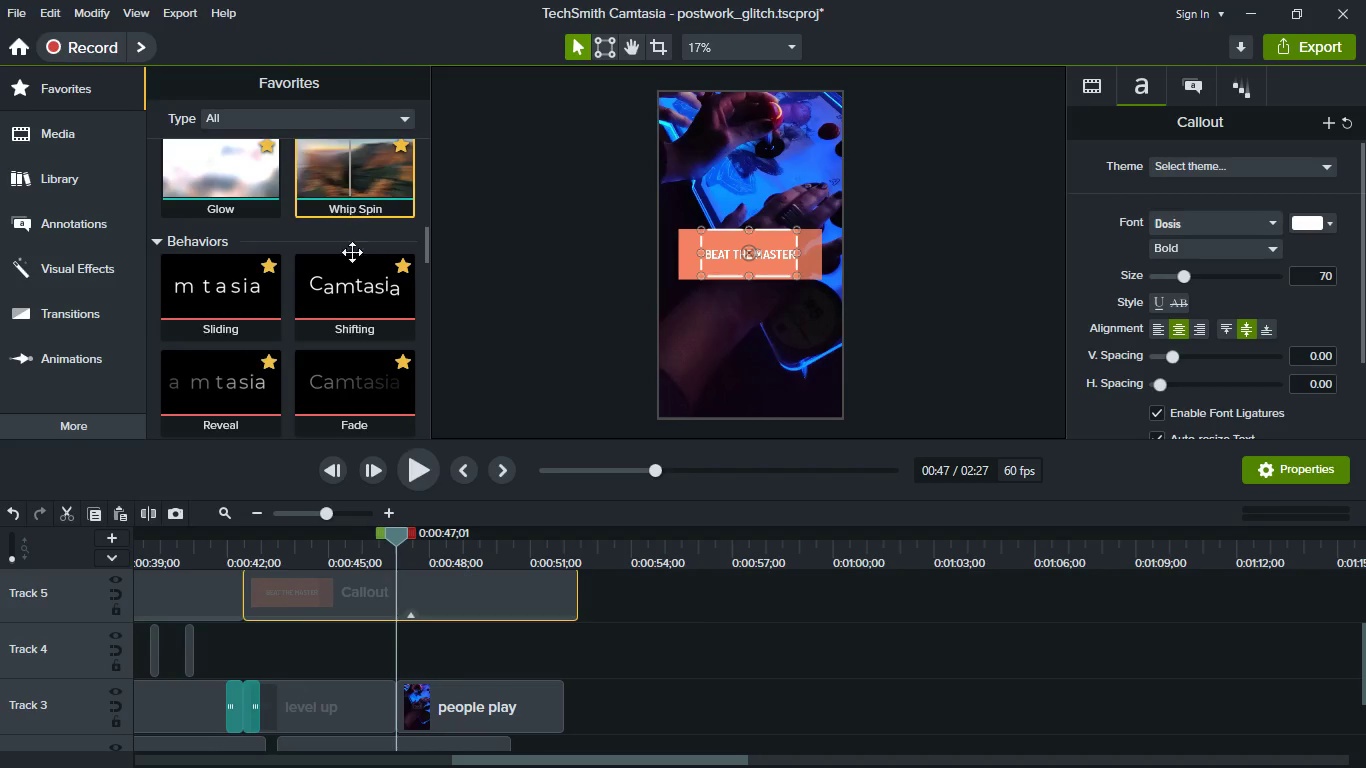 
scroll: coordinate [342, 317], scroll_direction: up, amount: 1.0
 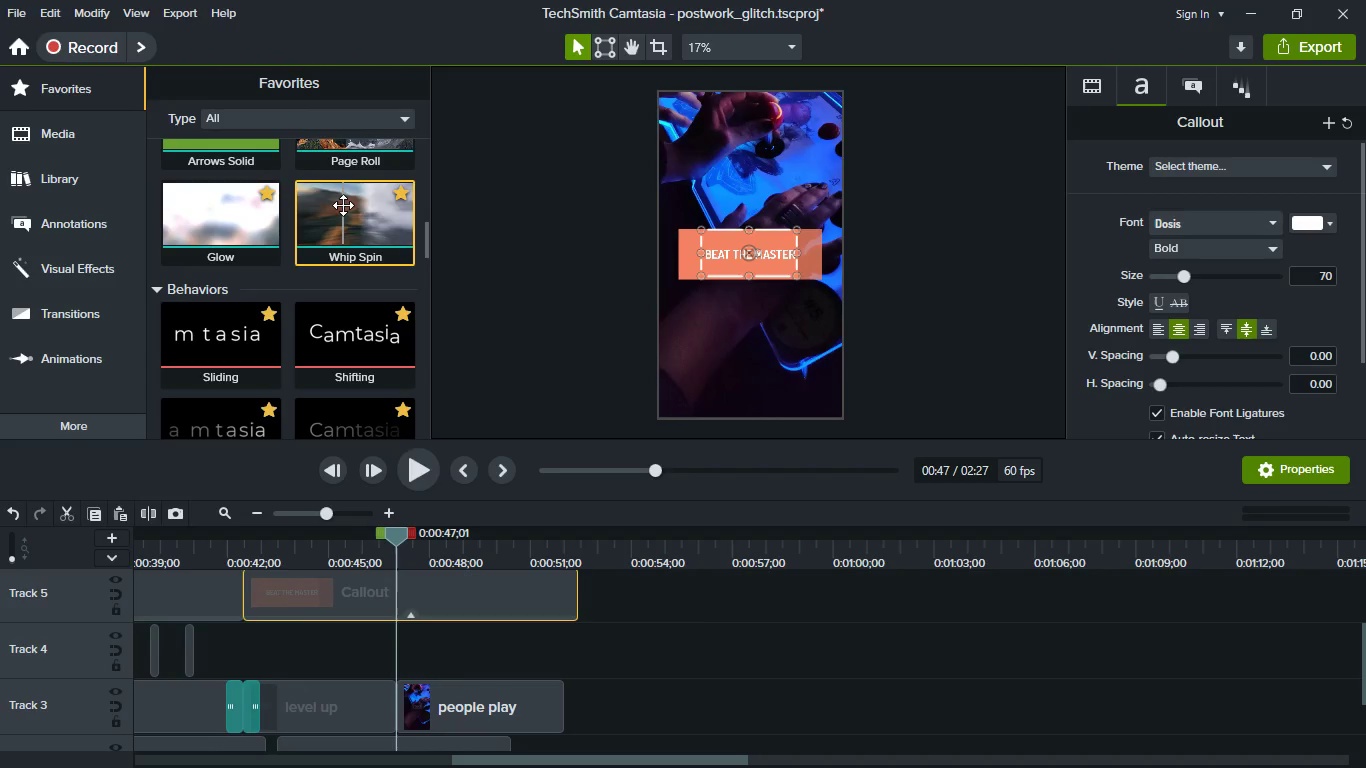 
left_click_drag(start_coordinate=[343, 205], to_coordinate=[402, 694])
 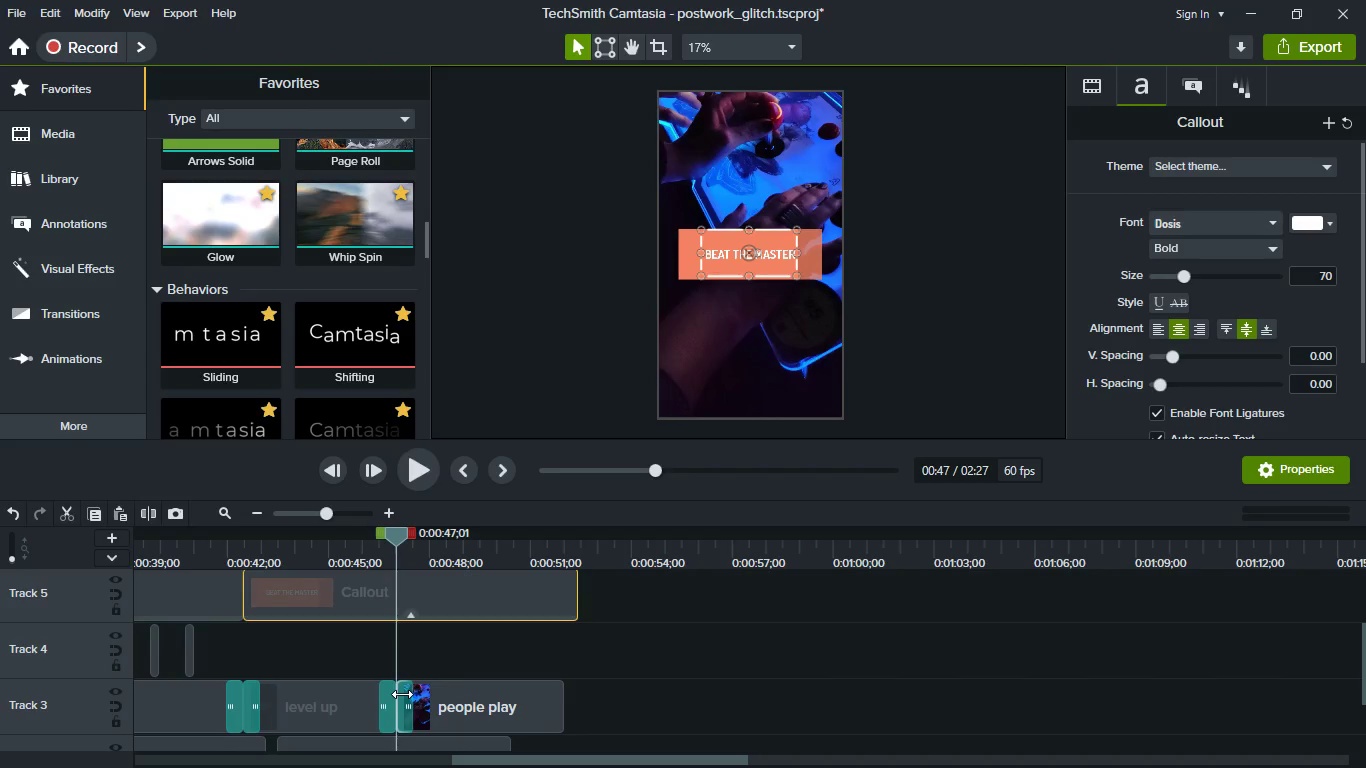 
scroll: coordinate [727, 692], scroll_direction: down, amount: 2.0
 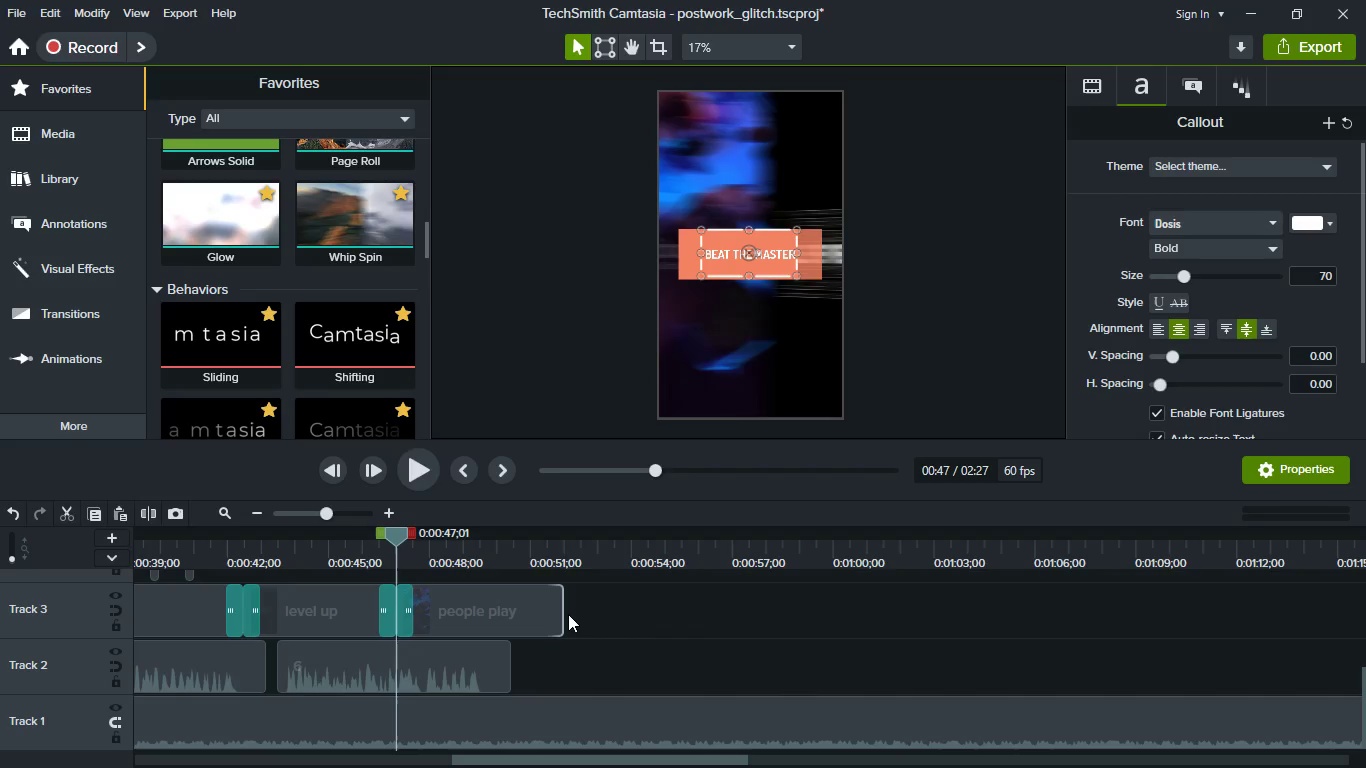 
key(Space)
 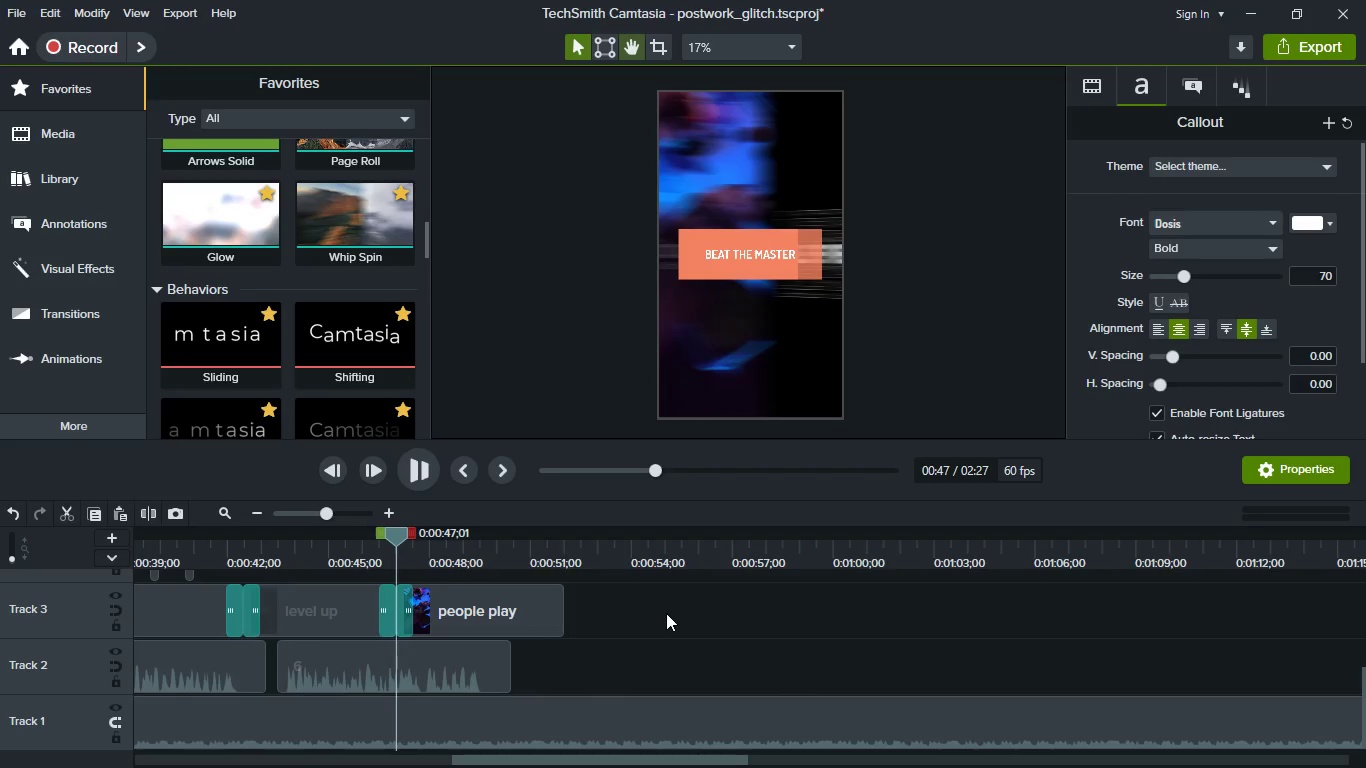 
wait(8.5)
 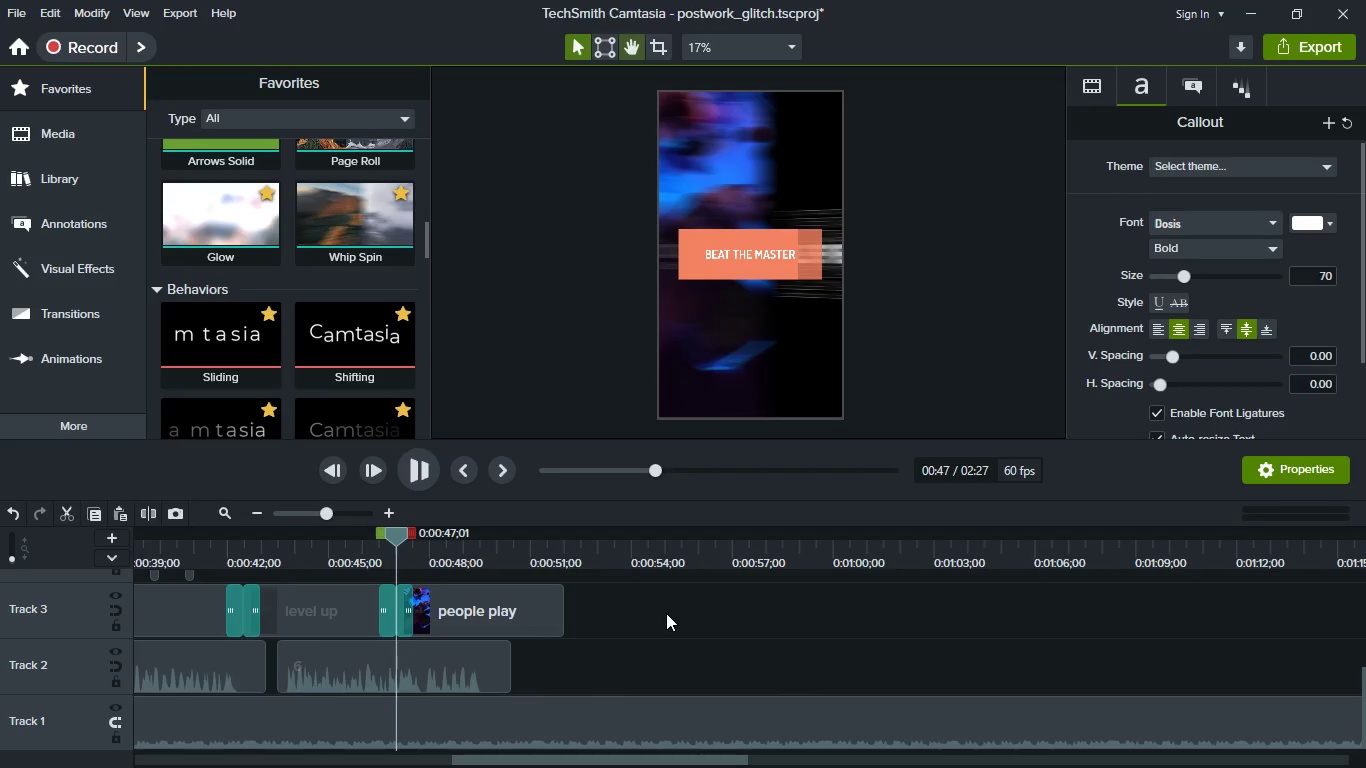 
key(Space)
 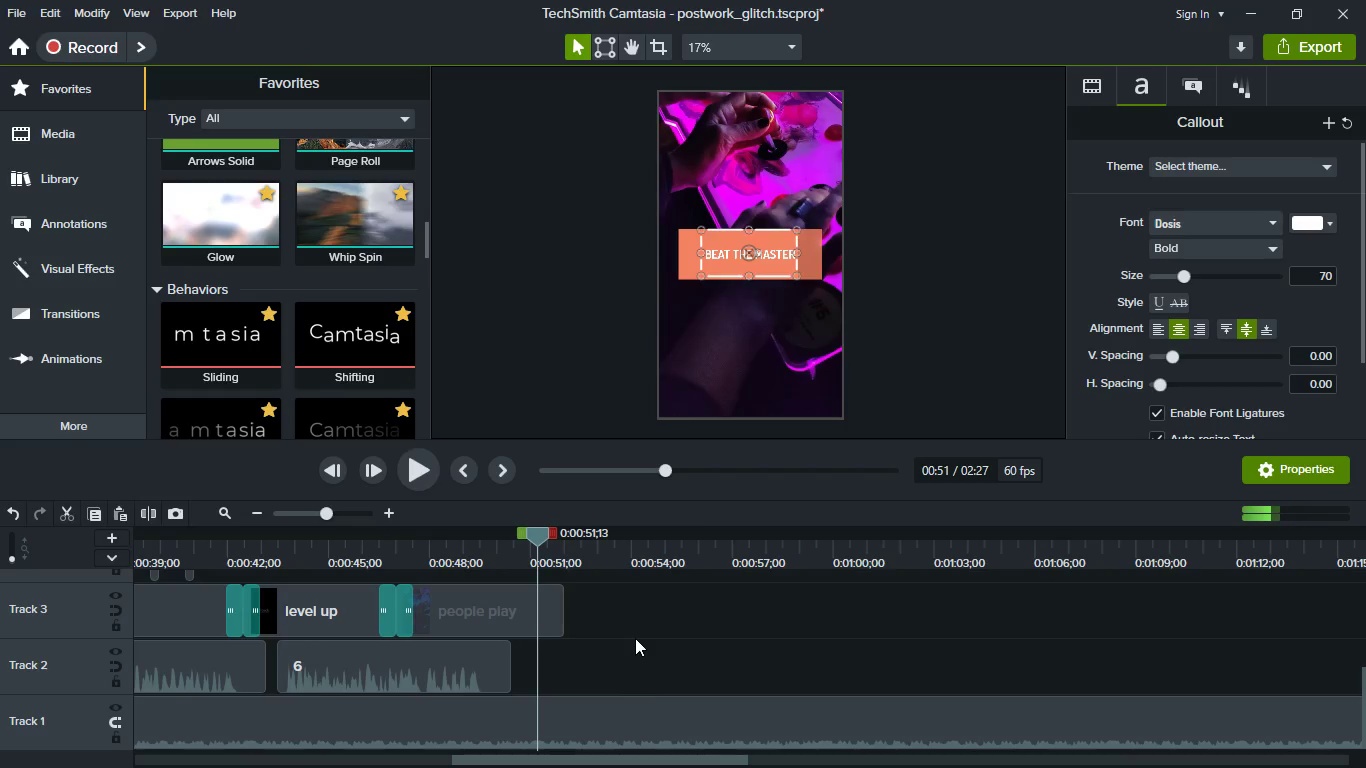 
key(Control+S)
 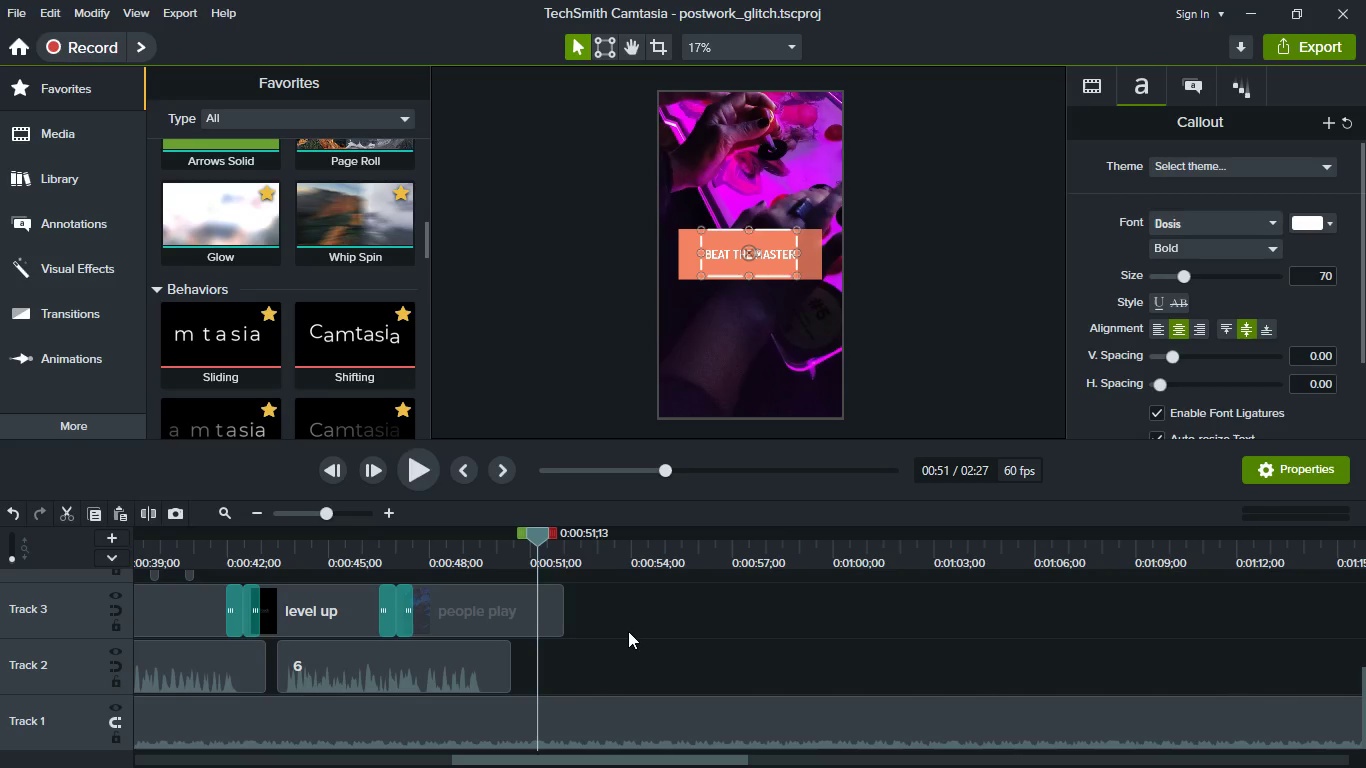 
scroll: coordinate [628, 631], scroll_direction: down, amount: 2.0
 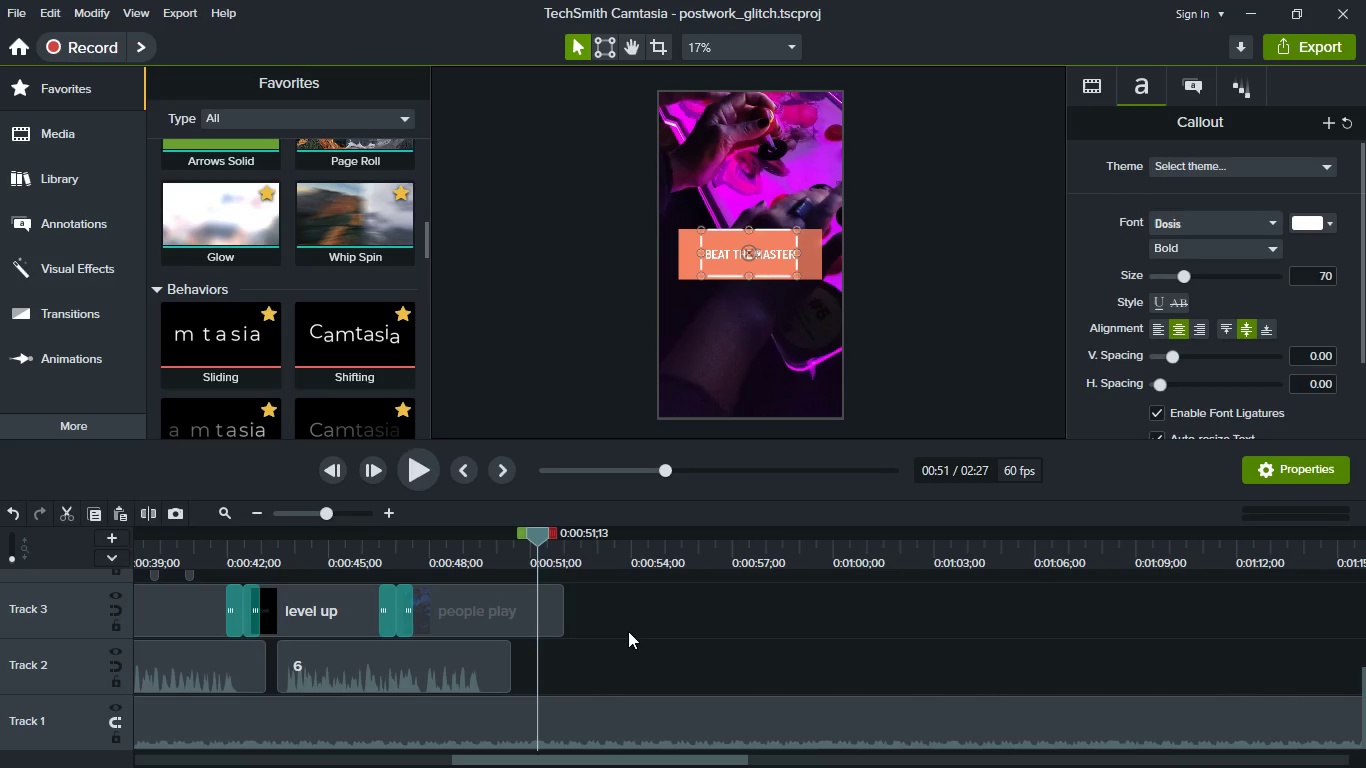 
scroll: coordinate [628, 632], scroll_direction: up, amount: 2.0
 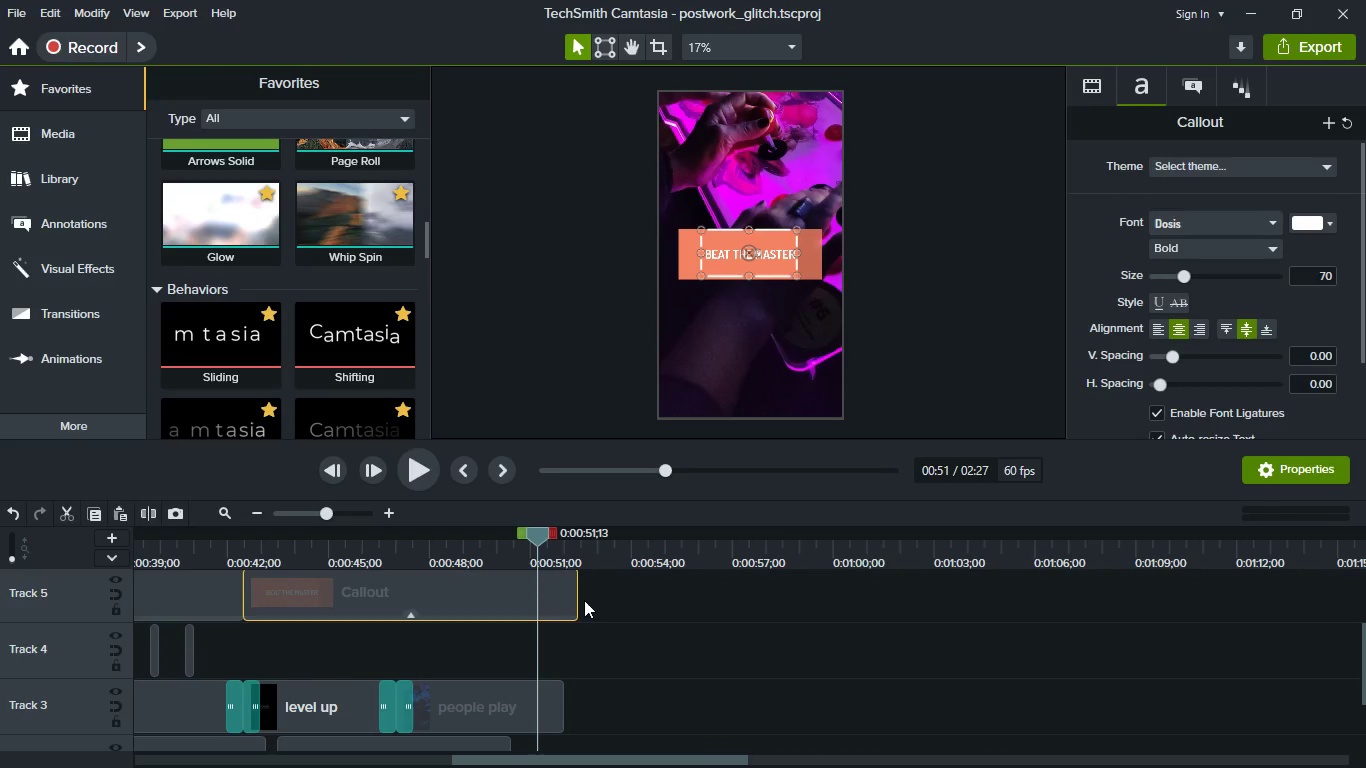 
left_click_drag(start_coordinate=[578, 594], to_coordinate=[562, 597])
 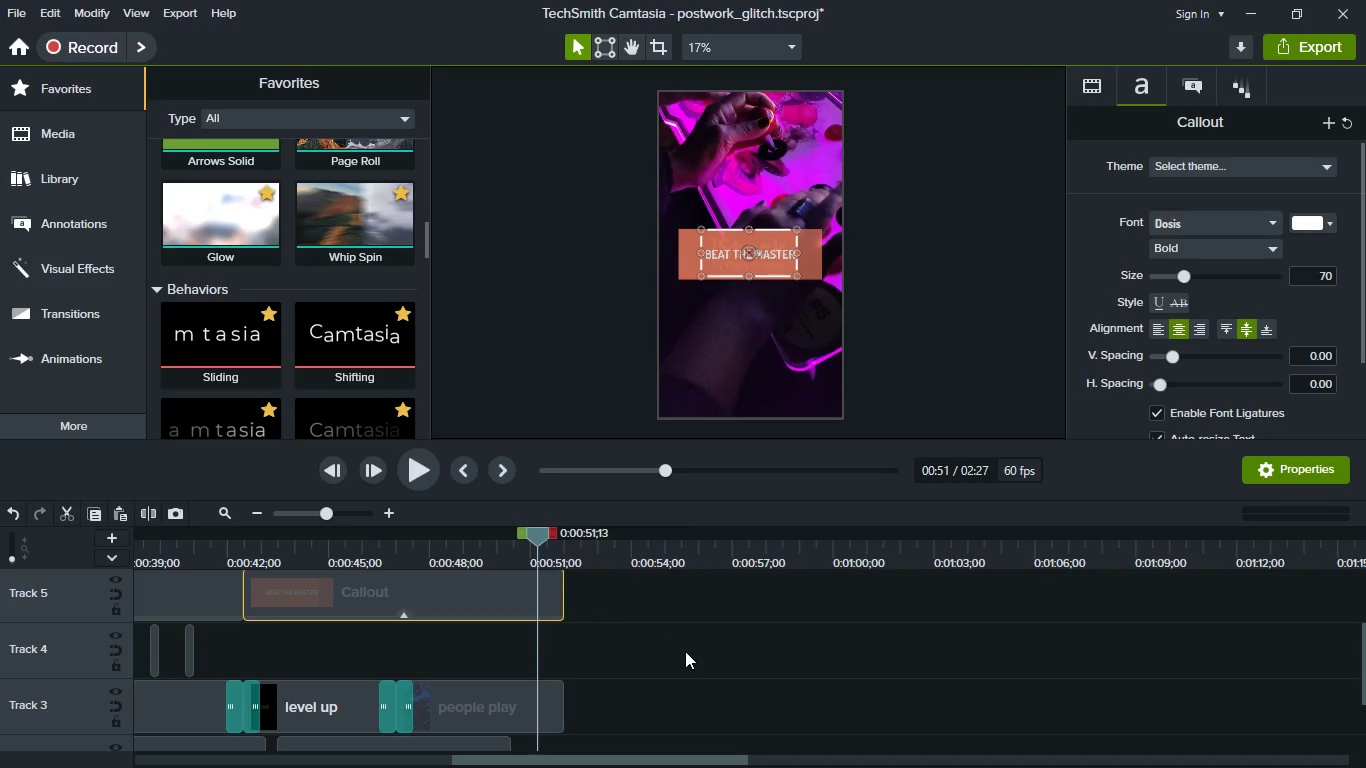 
scroll: coordinate [641, 667], scroll_direction: down, amount: 2.0
 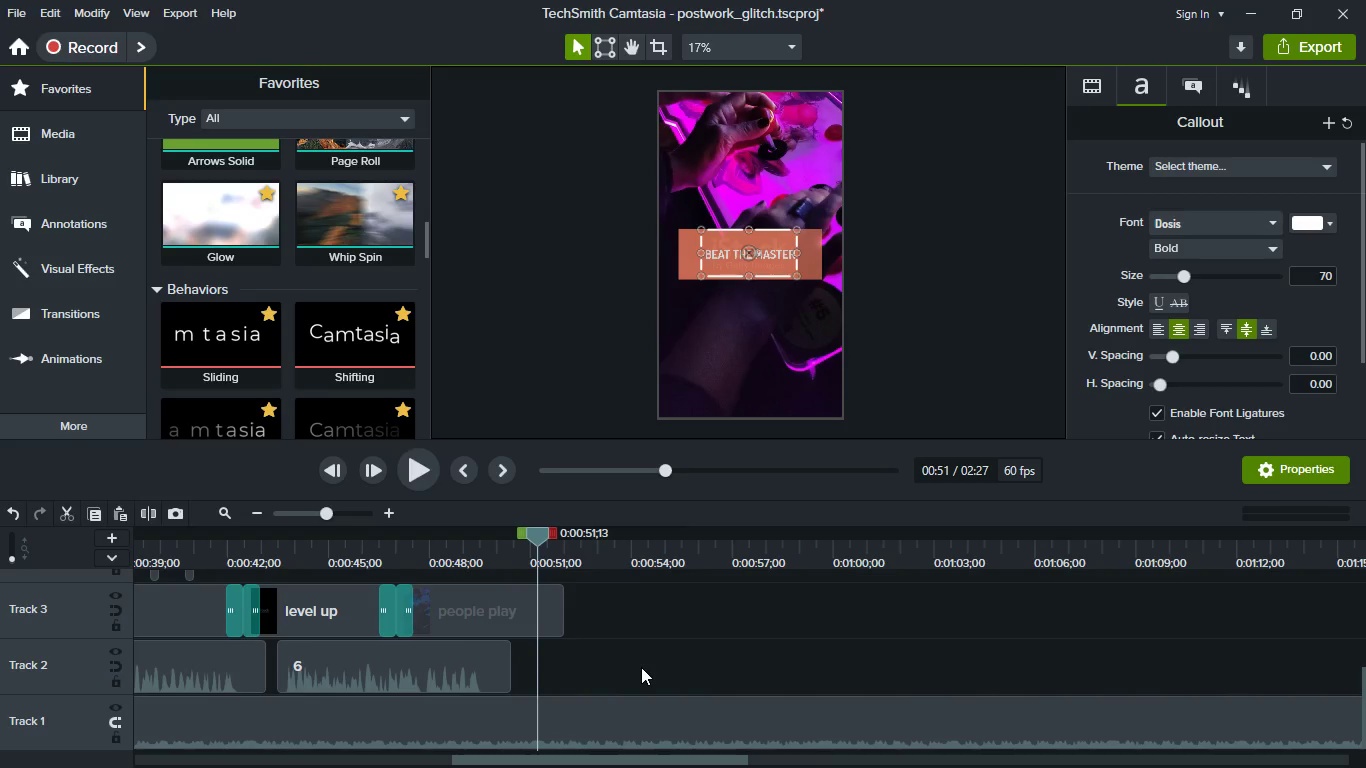 
scroll: coordinate [638, 636], scroll_direction: up, amount: 2.0
 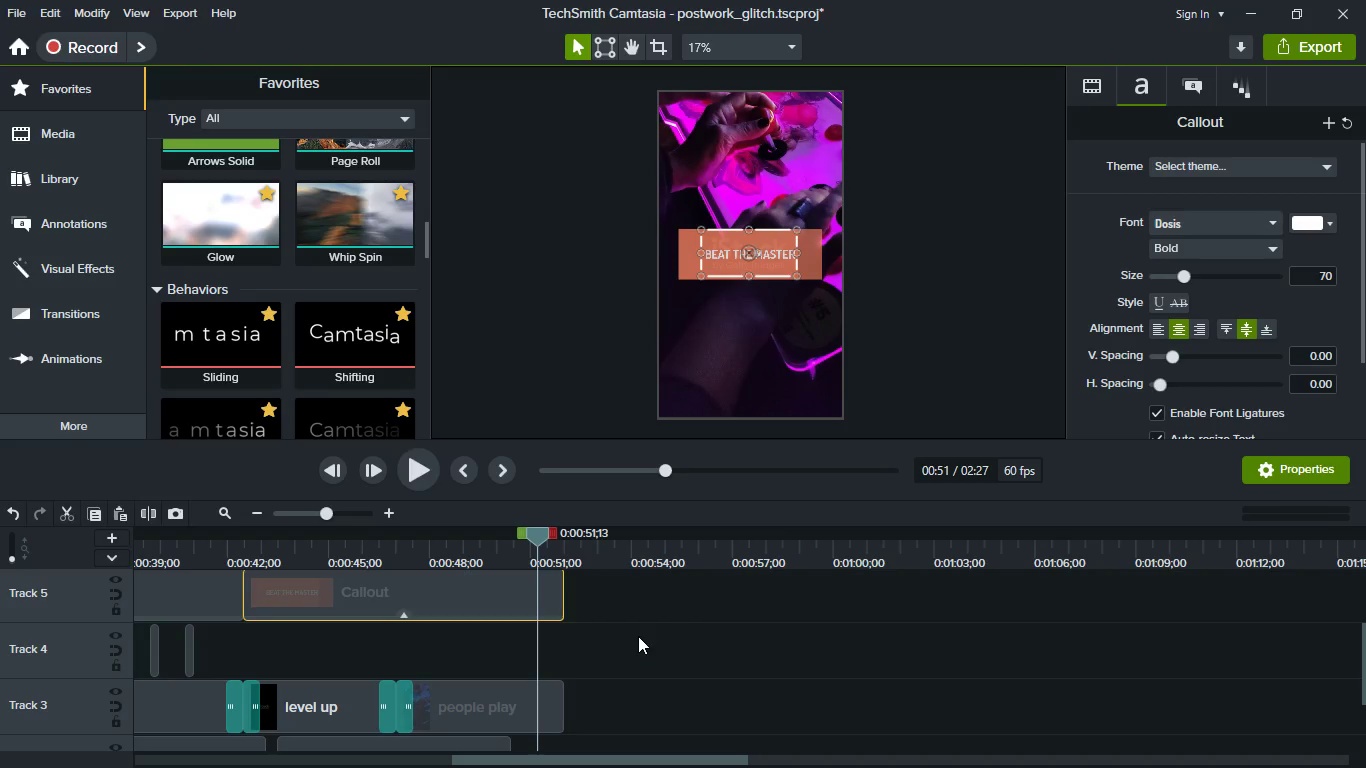 
wait(11.51)
 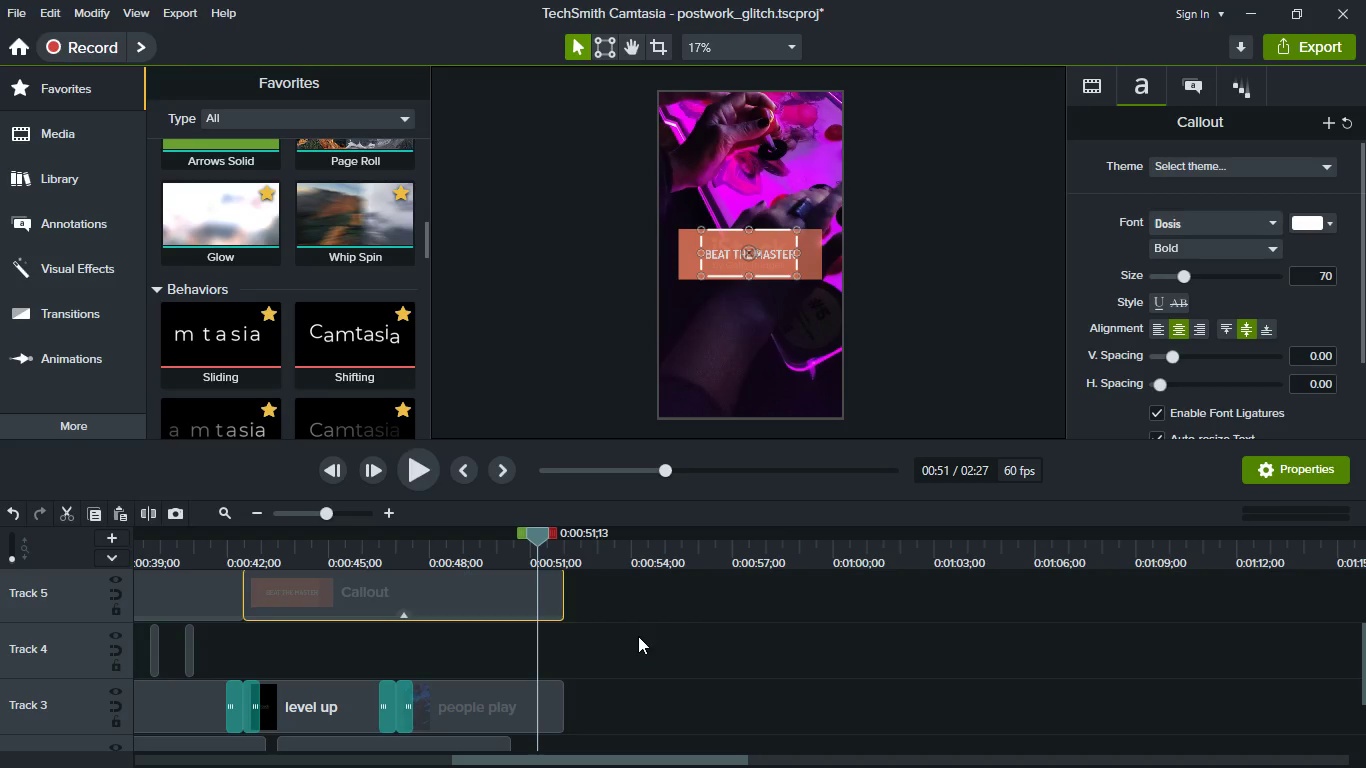 
scroll: coordinate [648, 672], scroll_direction: down, amount: 1.0
 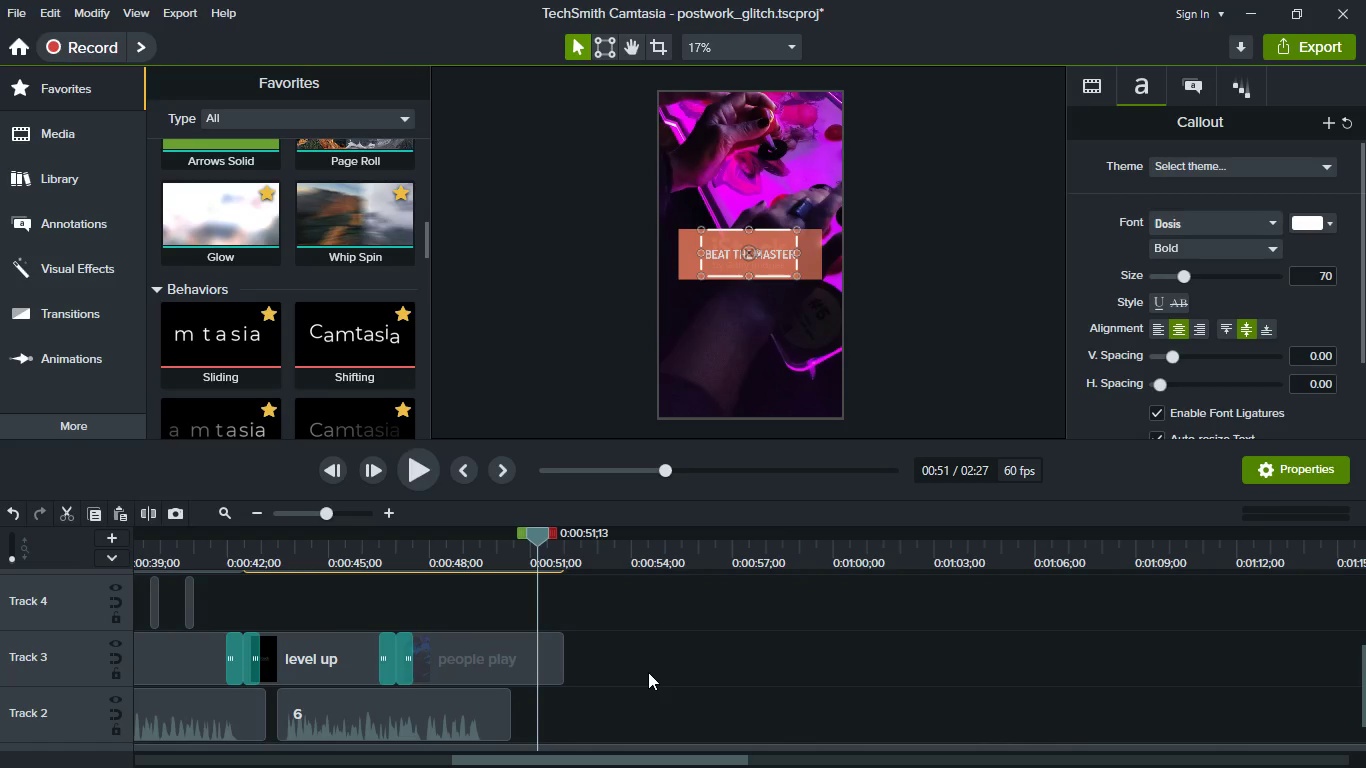 
scroll: coordinate [648, 672], scroll_direction: up, amount: 1.0
 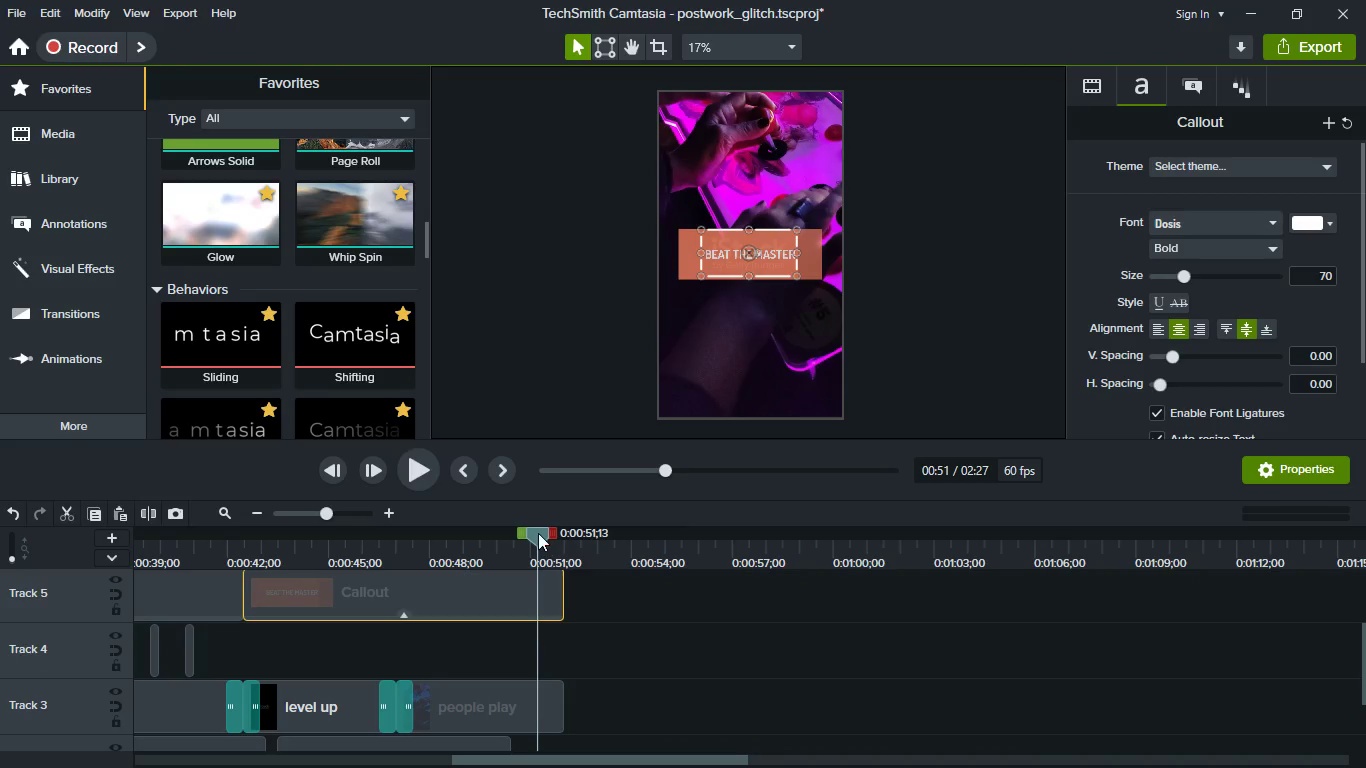 
left_click_drag(start_coordinate=[538, 532], to_coordinate=[572, 545])
 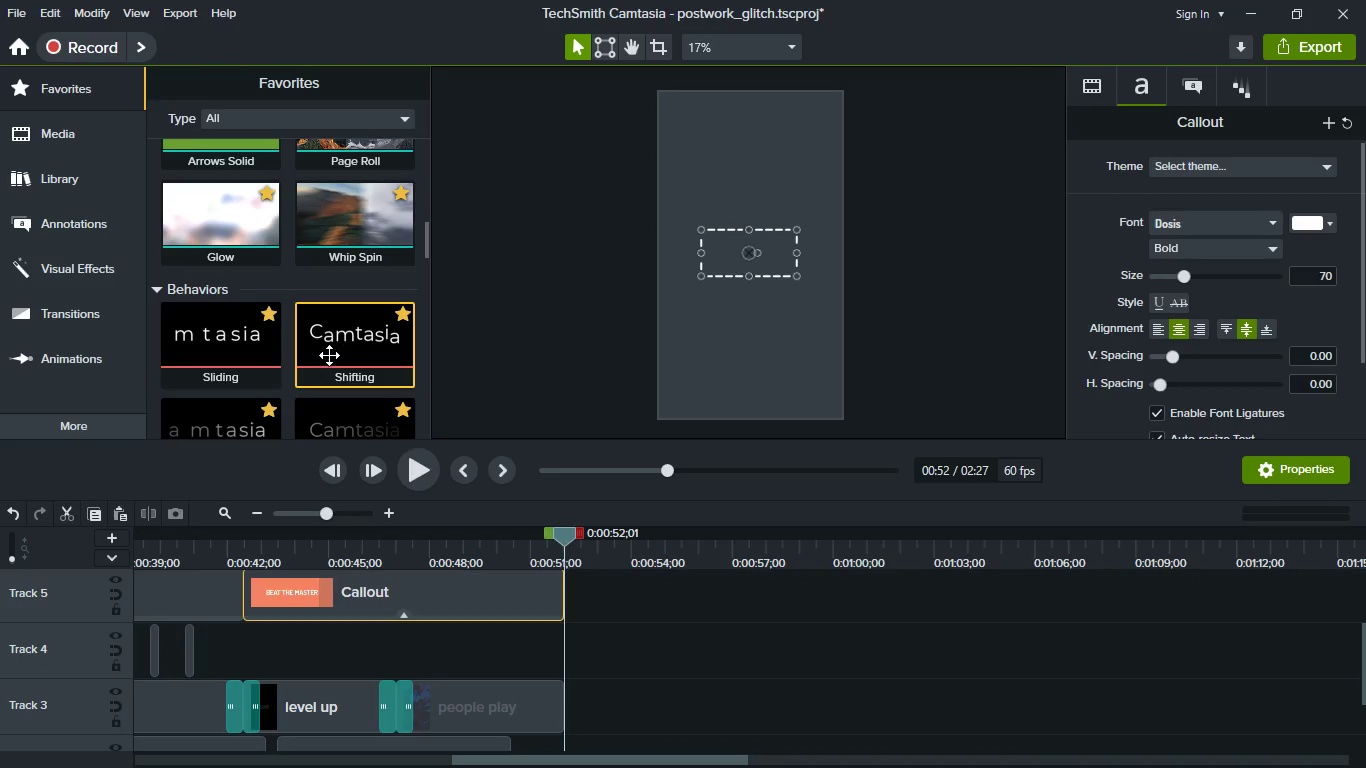 
scroll: coordinate [329, 355], scroll_direction: down, amount: 13.0
 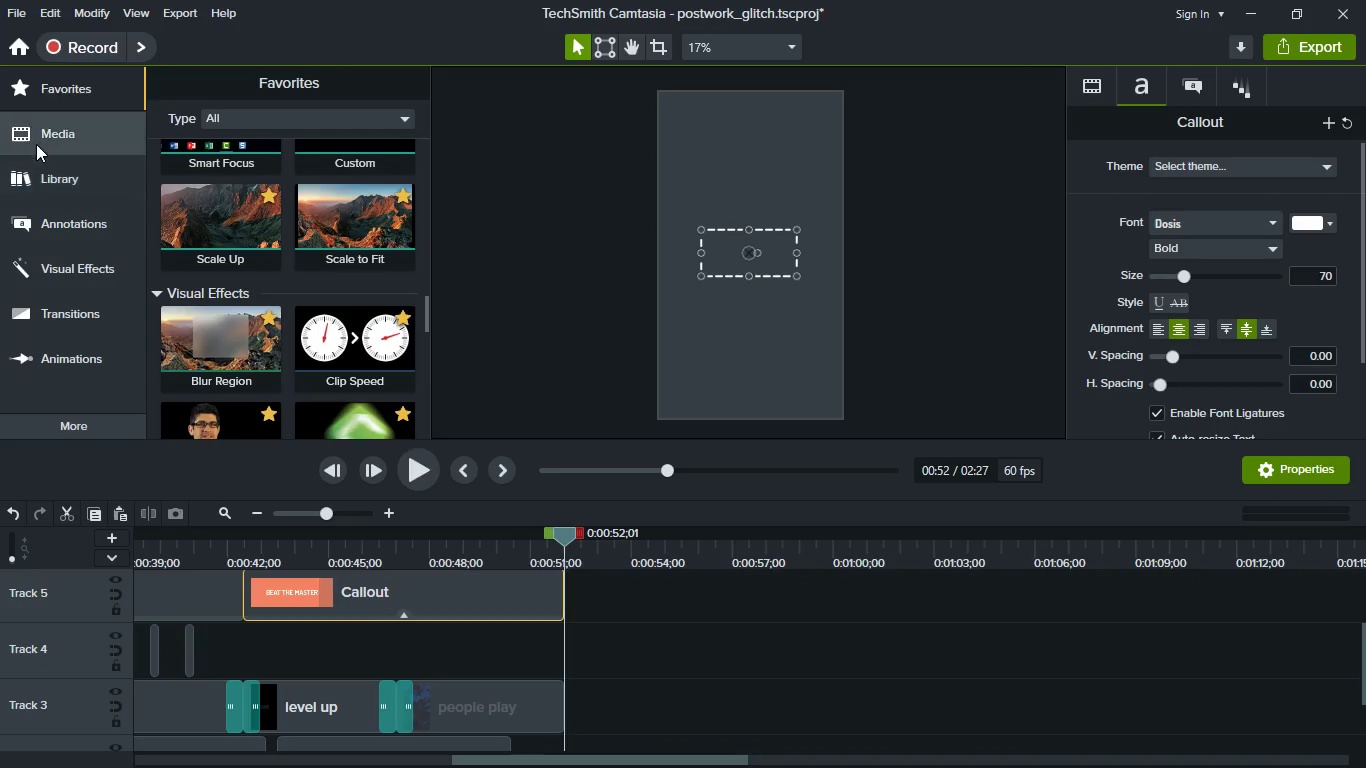 
left_click([37, 144])
 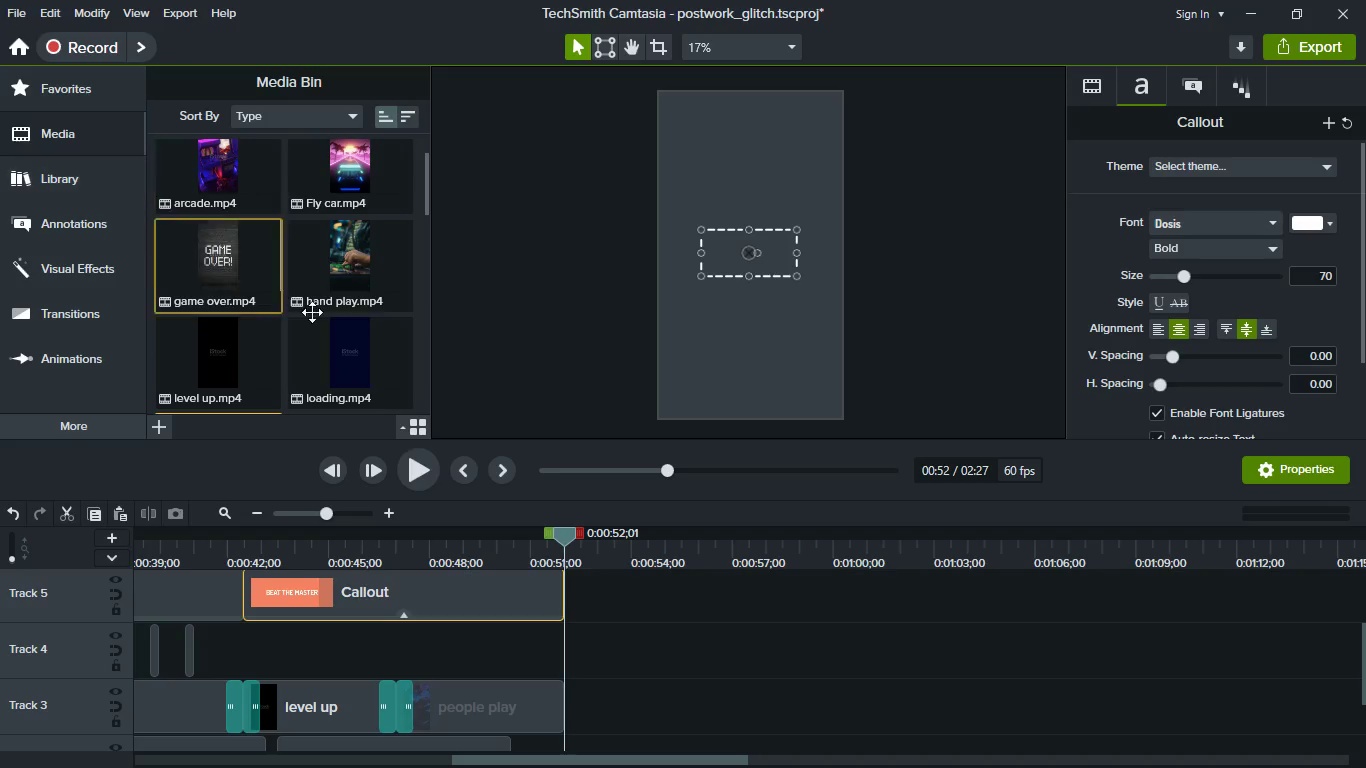 
scroll: coordinate [318, 332], scroll_direction: down, amount: 23.0
 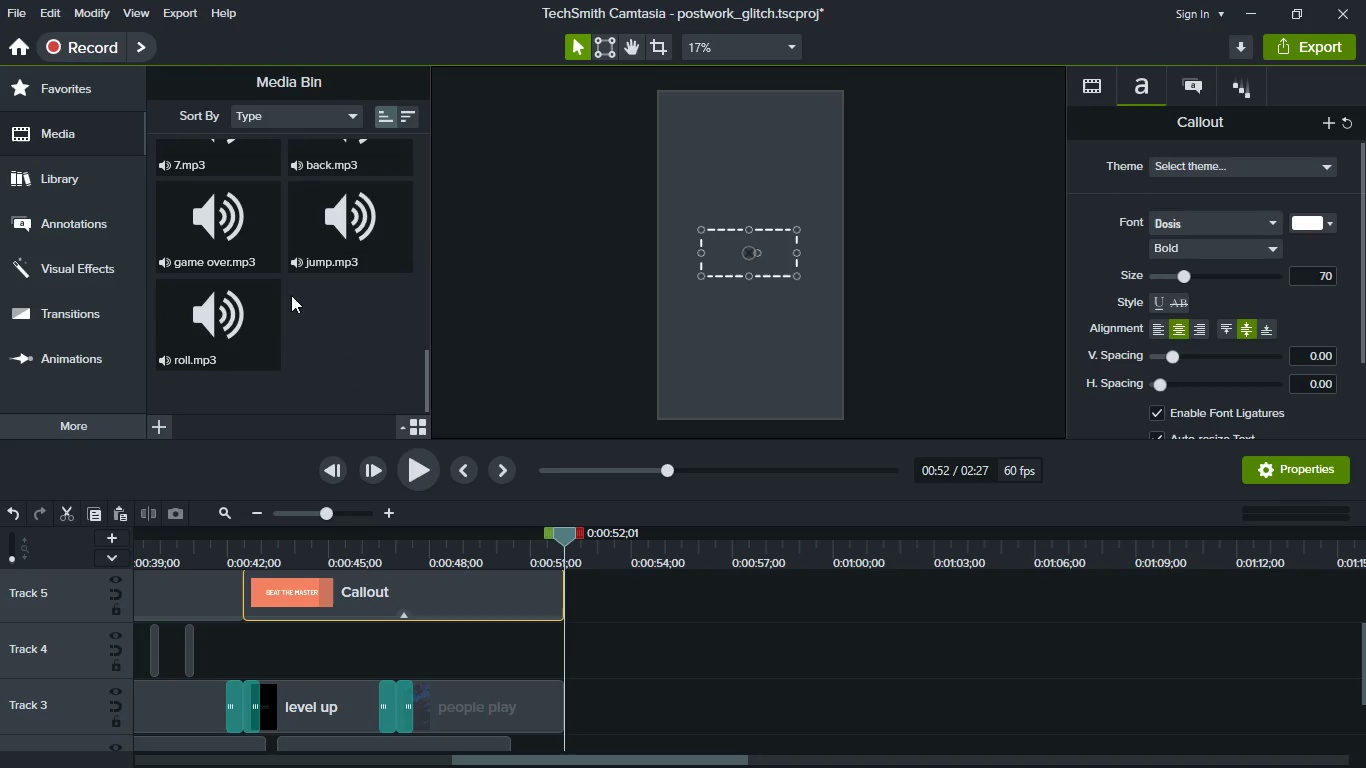 
scroll: coordinate [300, 303], scroll_direction: up, amount: 3.0
 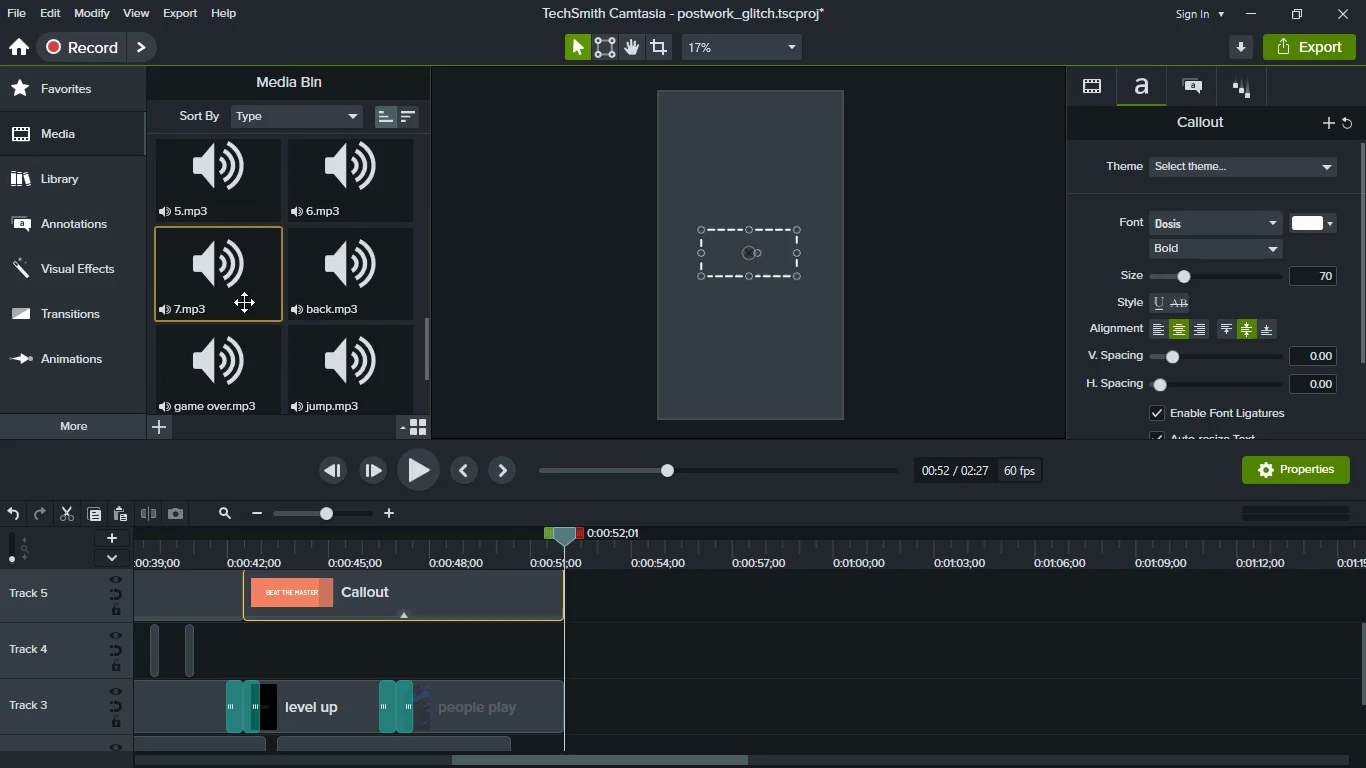 
left_click_drag(start_coordinate=[212, 279], to_coordinate=[635, 708])
 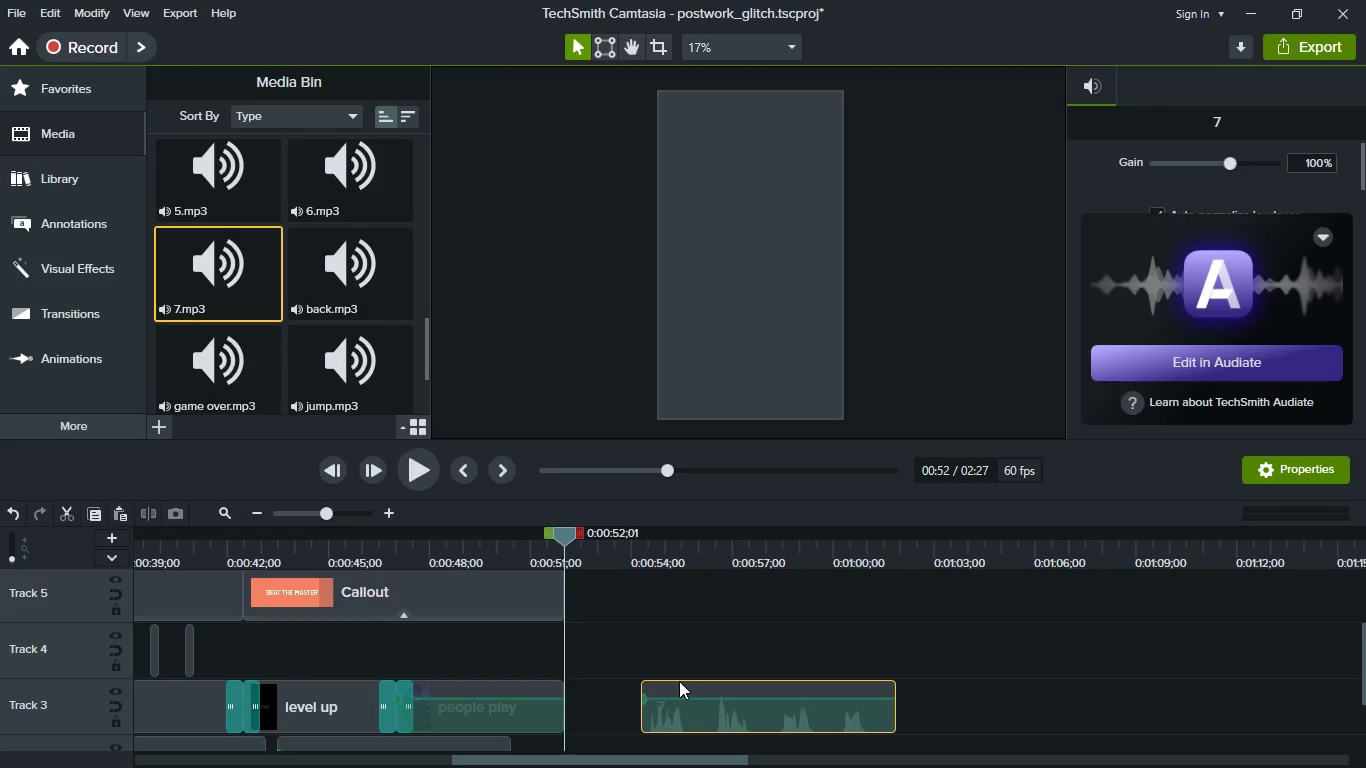 
scroll: coordinate [679, 681], scroll_direction: down, amount: 1.0
 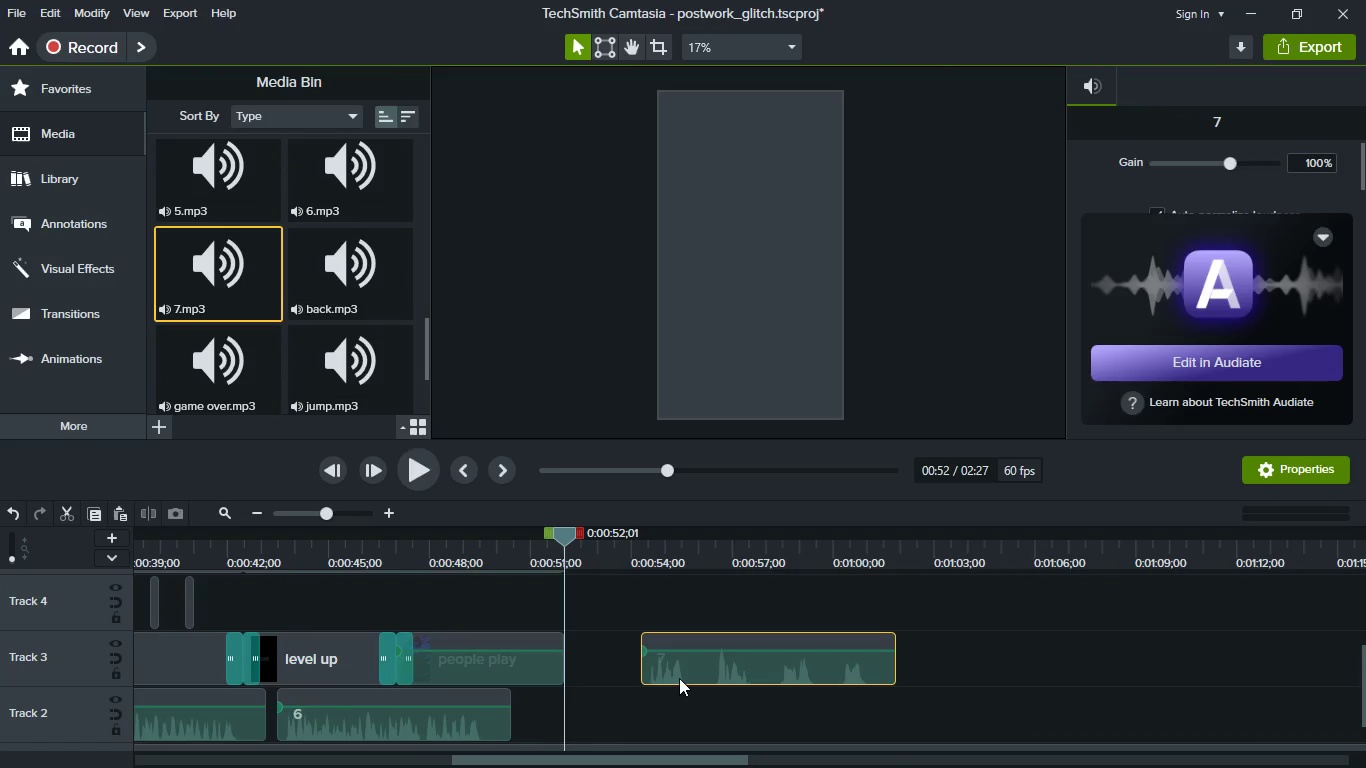 
left_click_drag(start_coordinate=[679, 678], to_coordinate=[604, 707])
 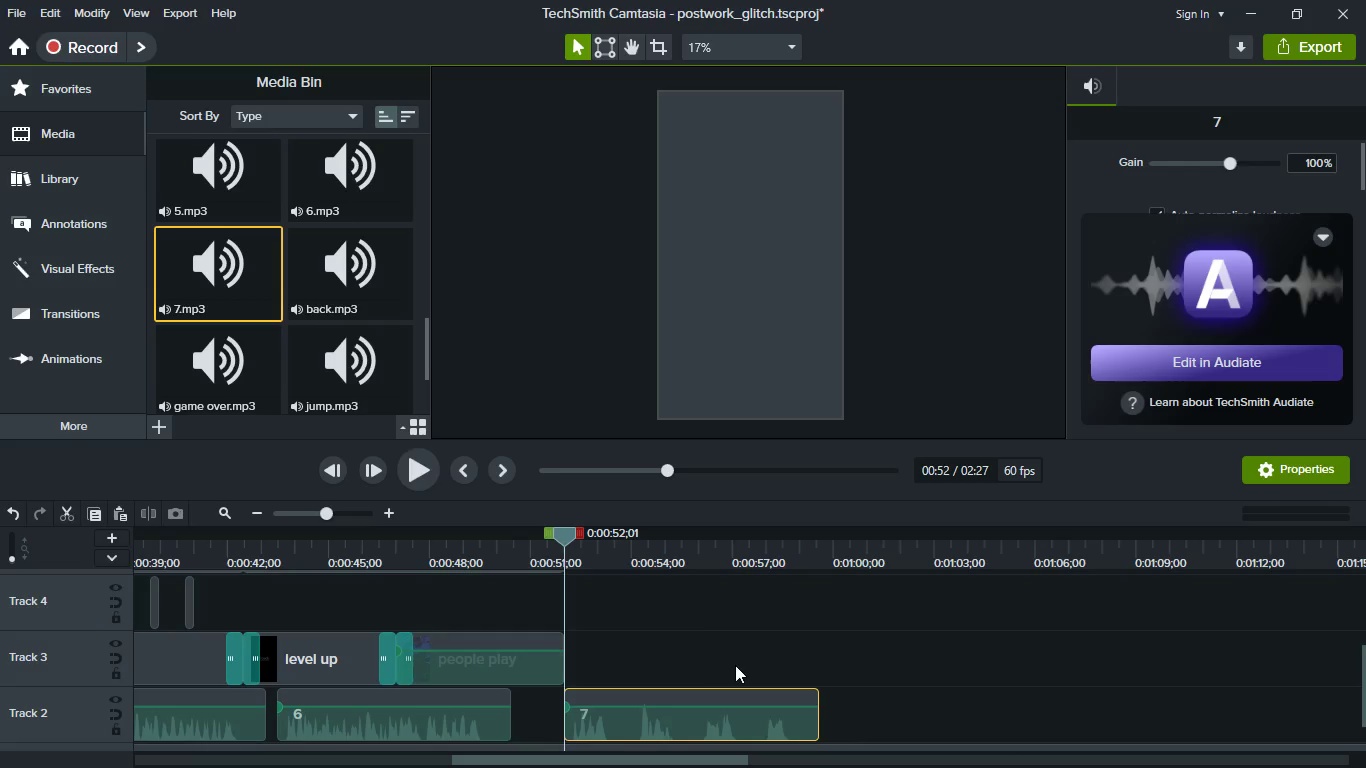 
scroll: coordinate [735, 665], scroll_direction: down, amount: 2.0
 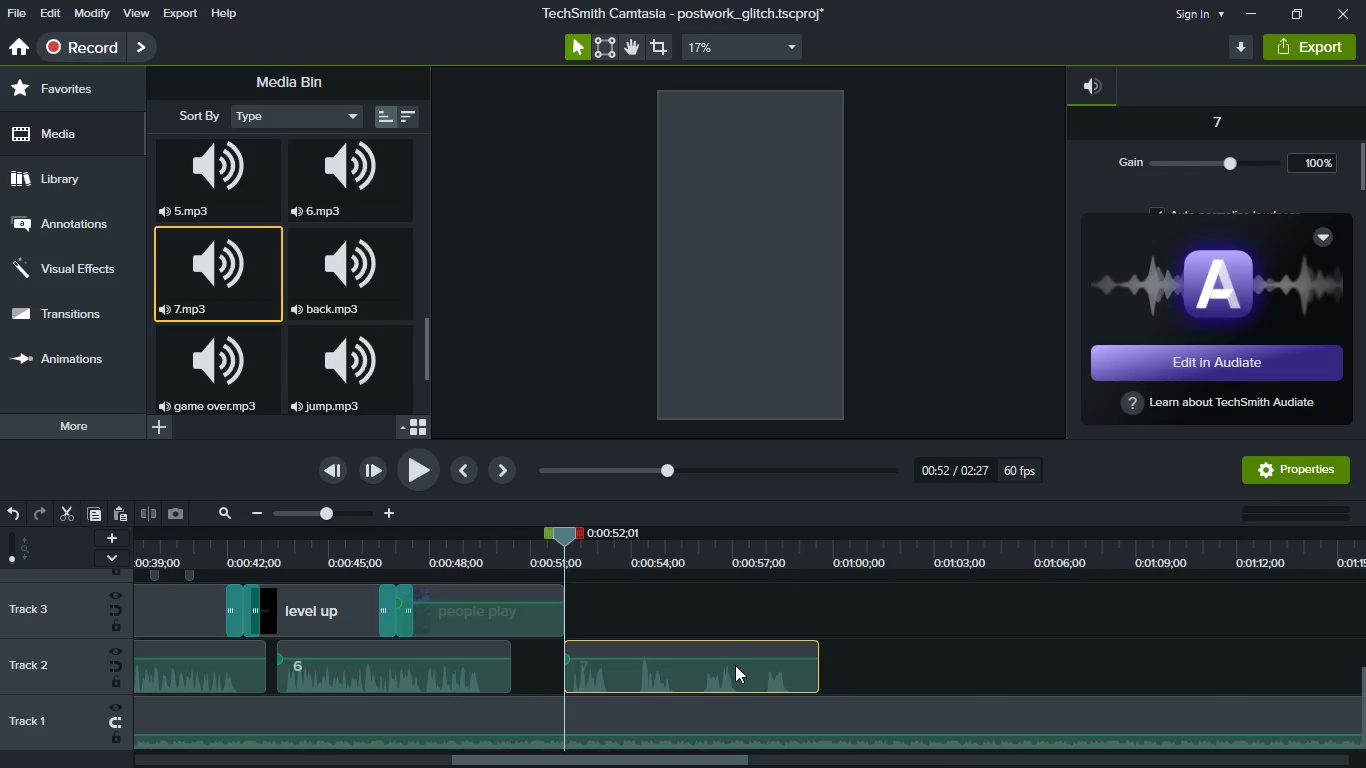 
scroll: coordinate [735, 665], scroll_direction: up, amount: 1.0
 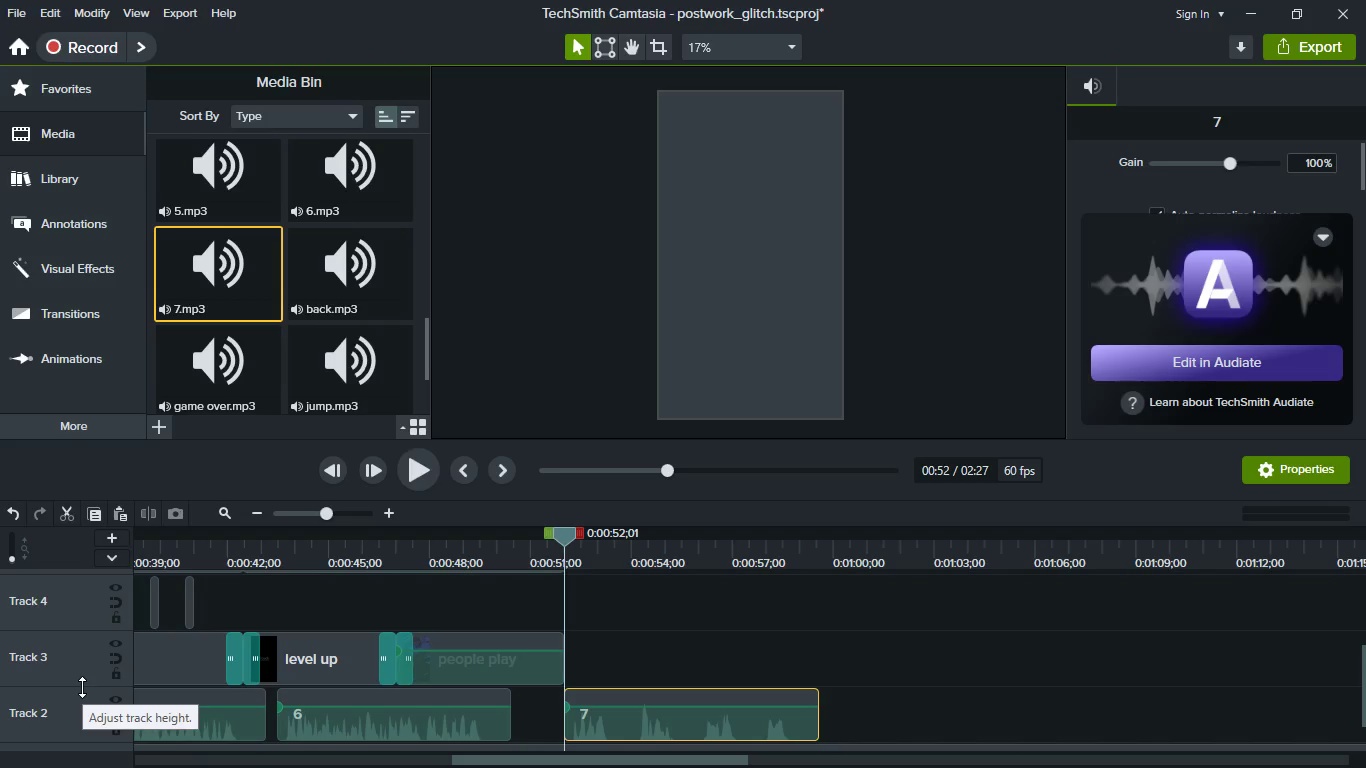 
wait(67.6)
 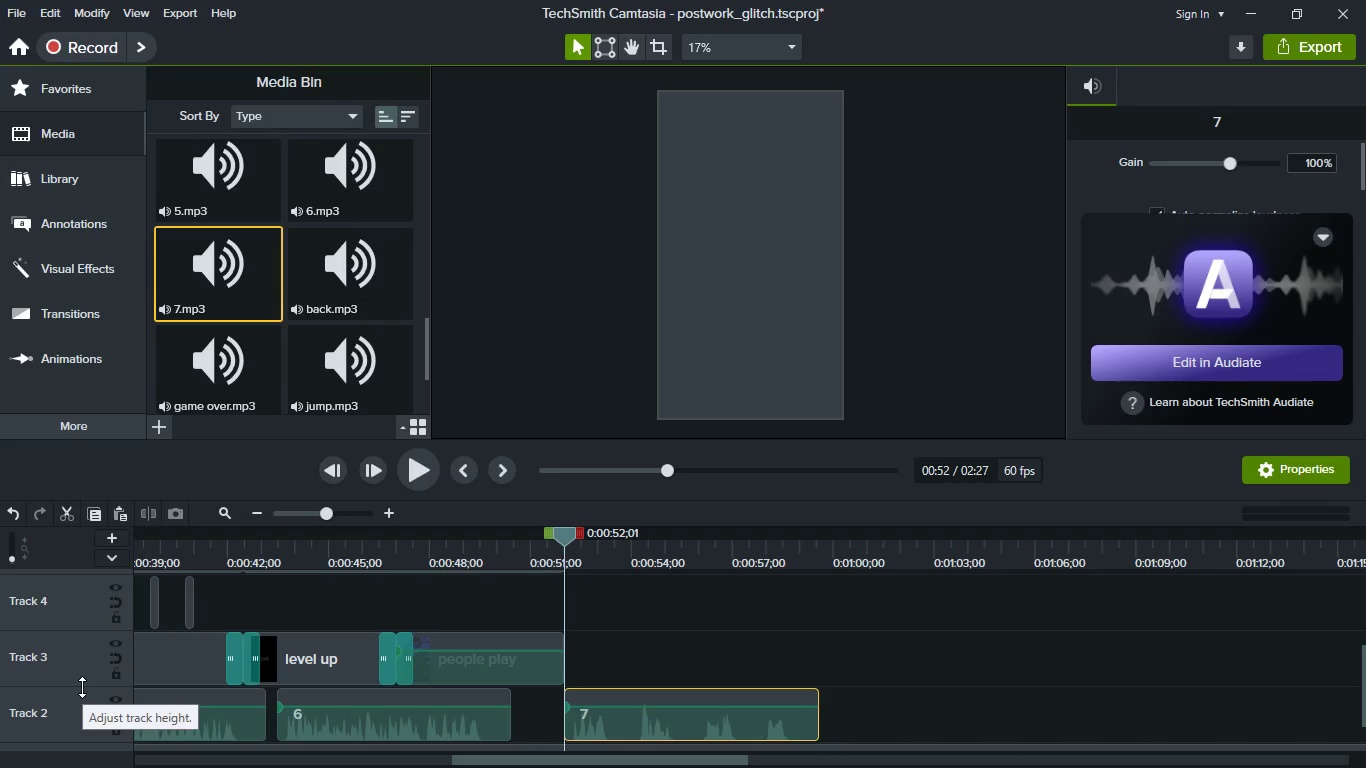 
left_click([420, 481])
 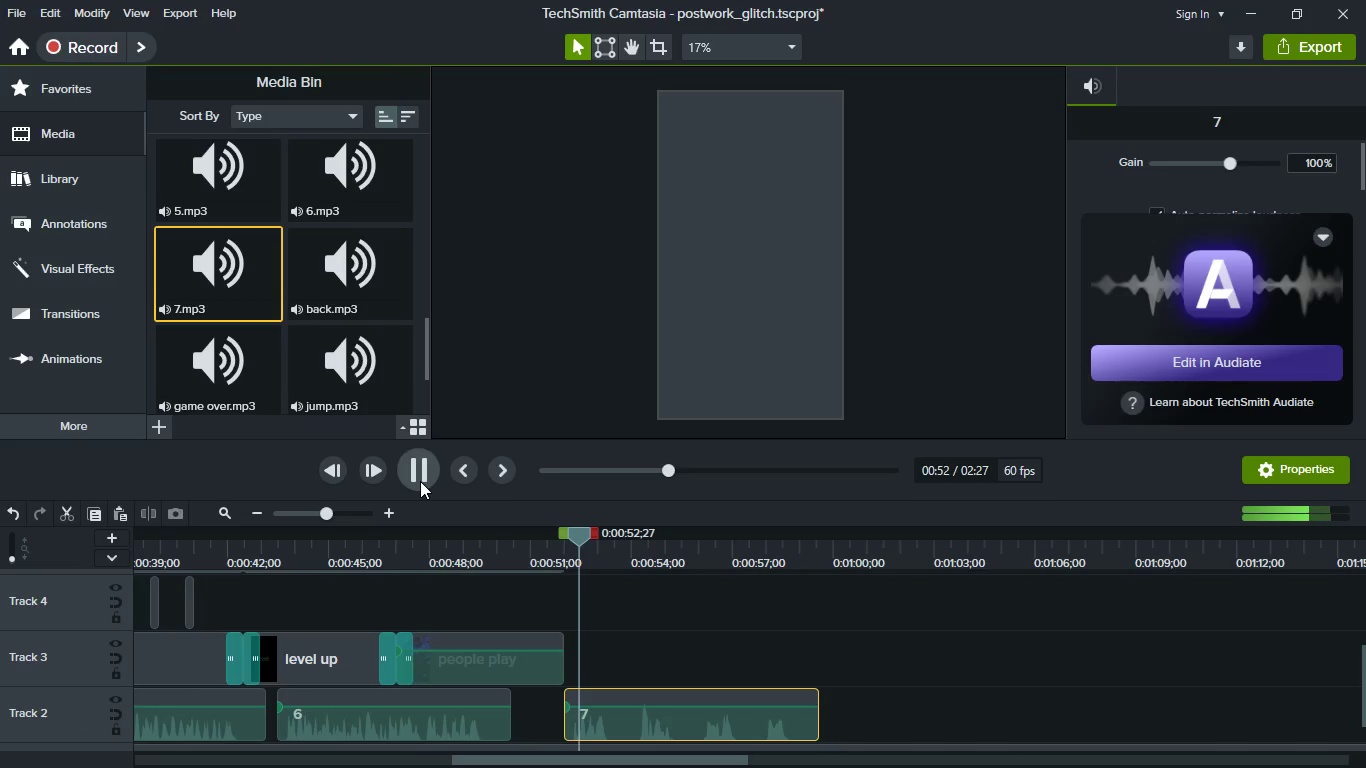 
left_click([420, 481])
 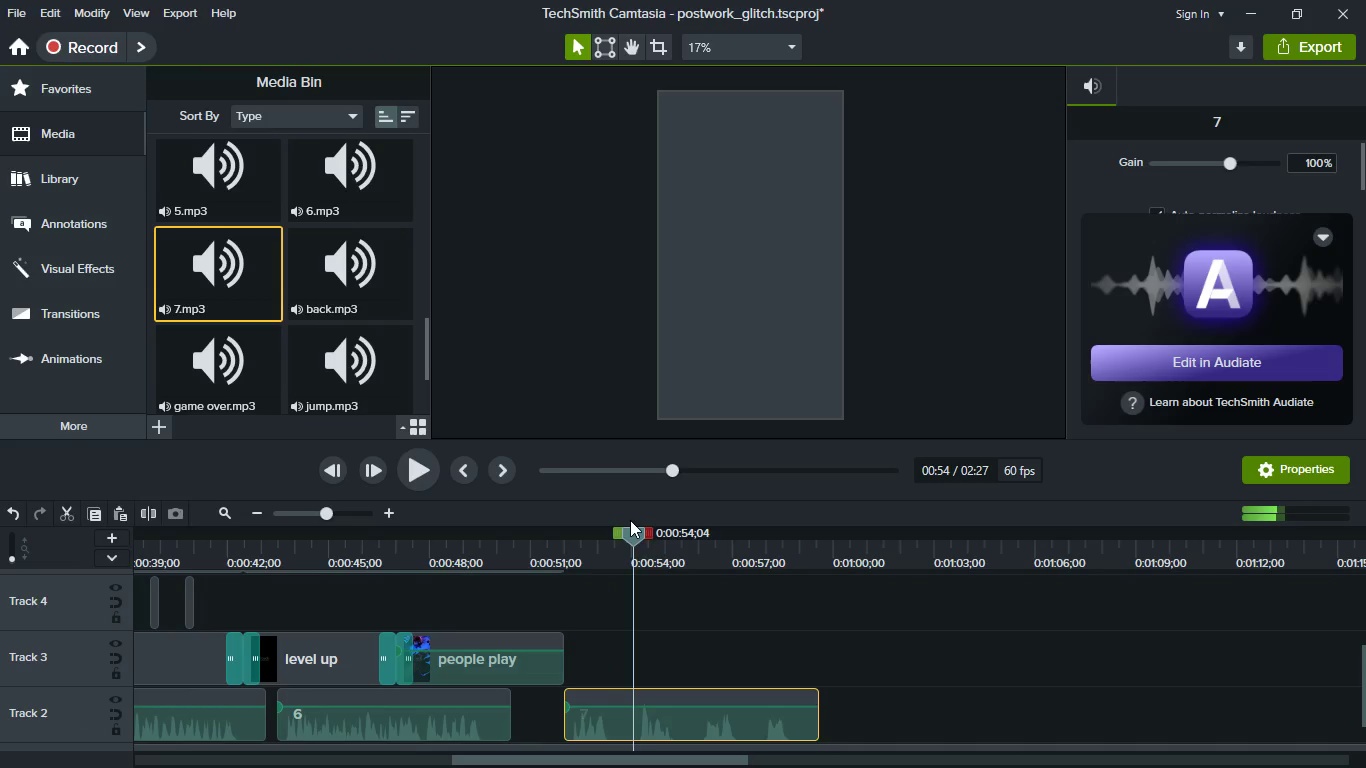 
left_click_drag(start_coordinate=[634, 536], to_coordinate=[569, 535])
 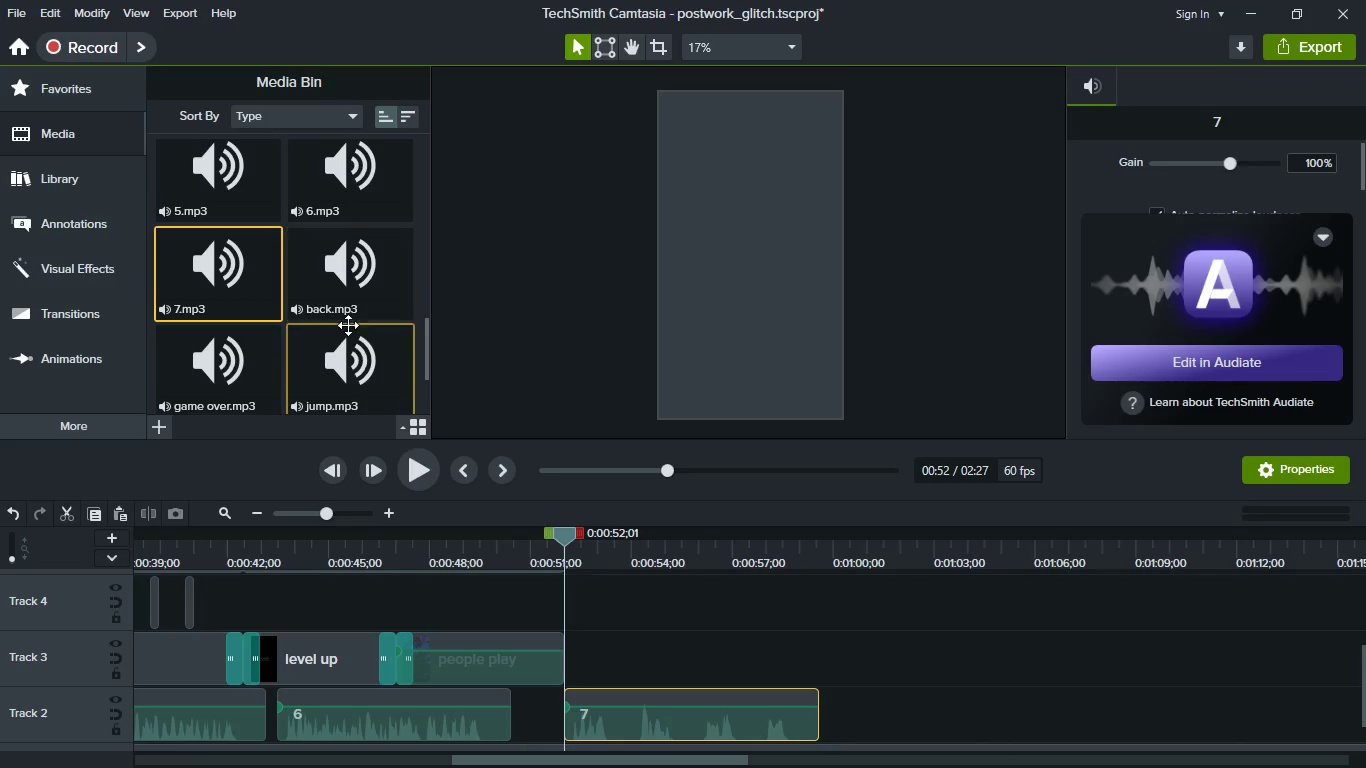 
scroll: coordinate [252, 322], scroll_direction: up, amount: 12.0
 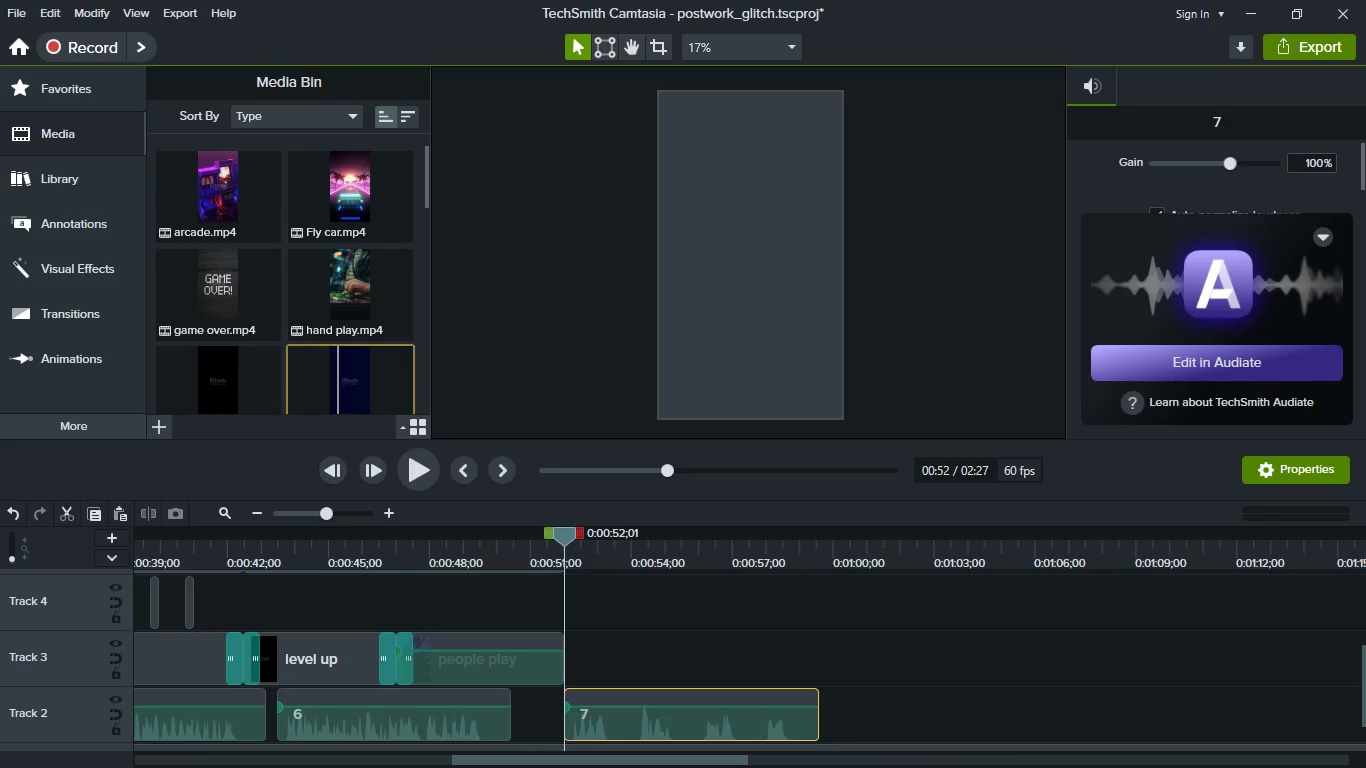 
hold_key(key=ShiftLeft, duration=1.09)
 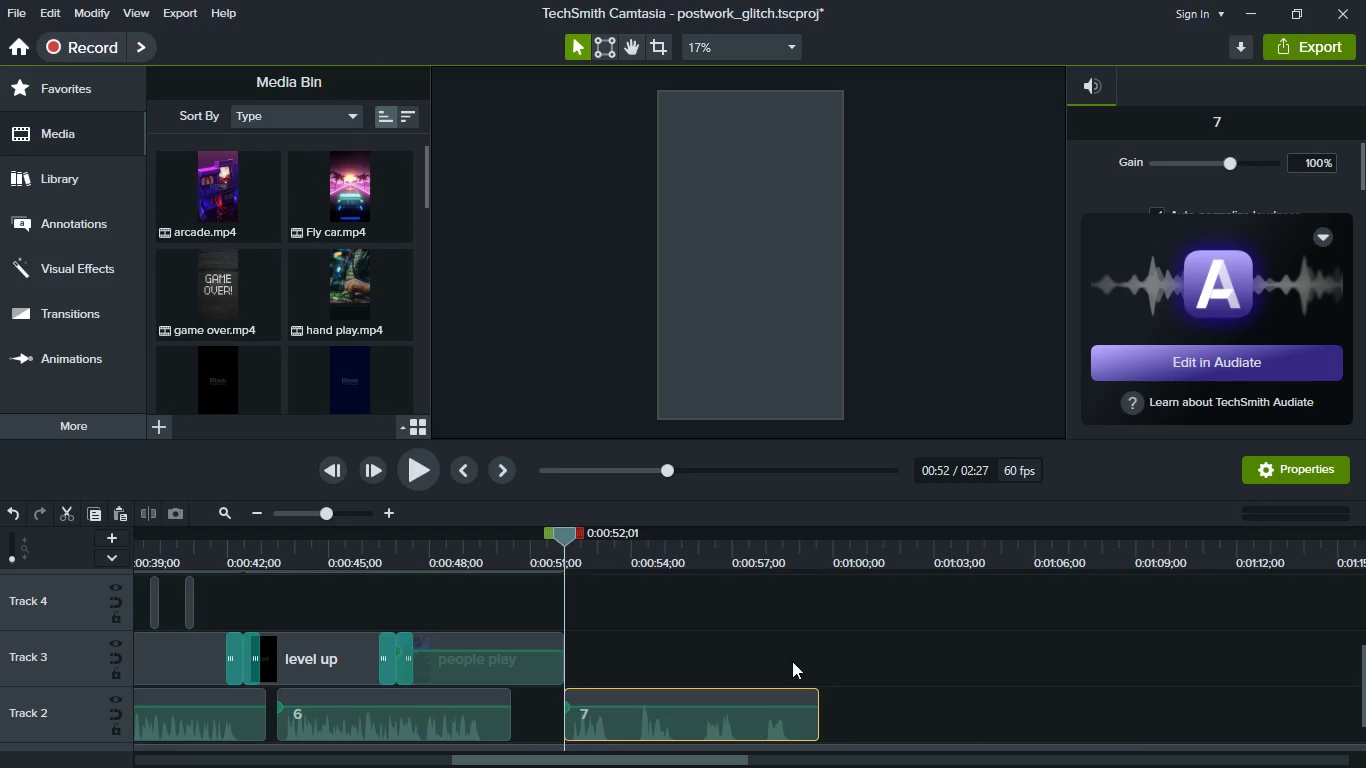 
hold_key(key=ShiftLeft, duration=1.52)
hold_key(key=ShiftLeft, duration=0.38)
scroll: coordinate [784, 655], scroll_direction: up, amount: 25.0
 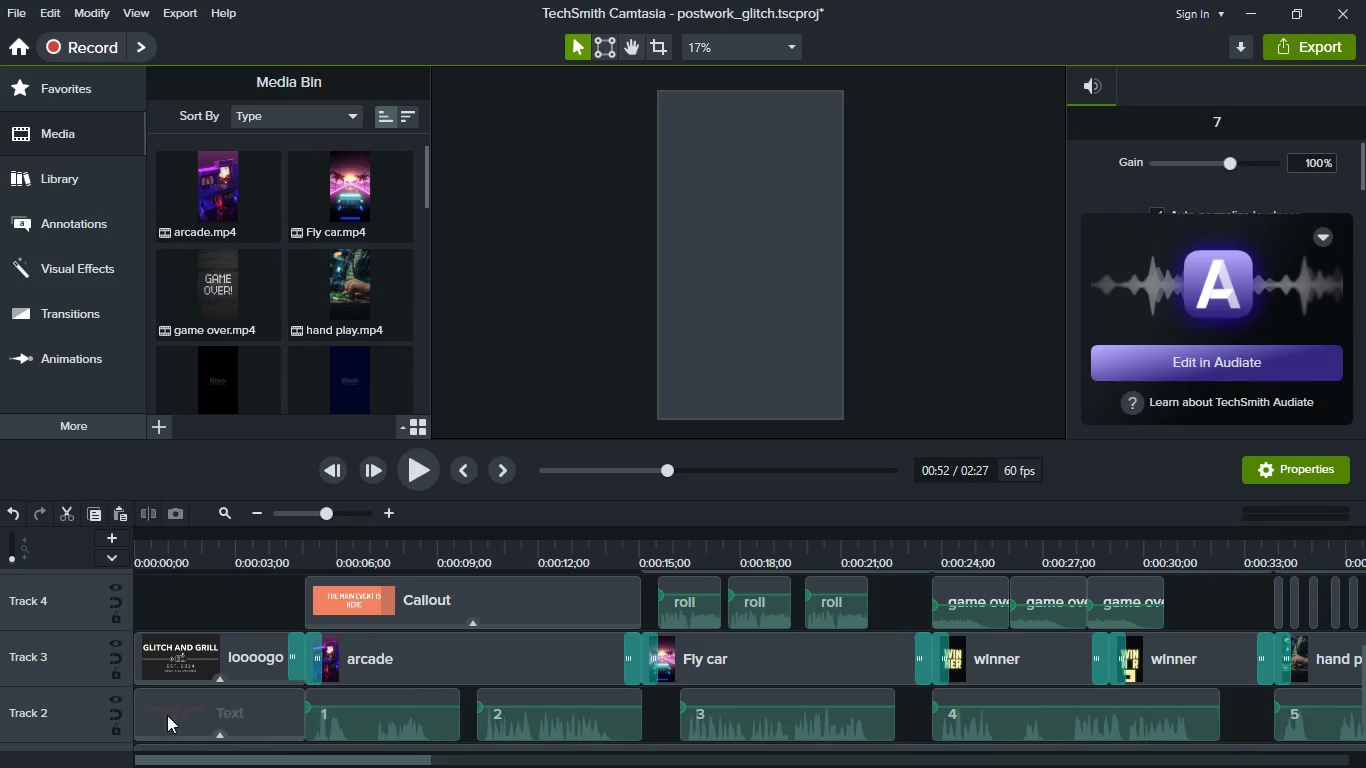 
left_click([241, 657])
 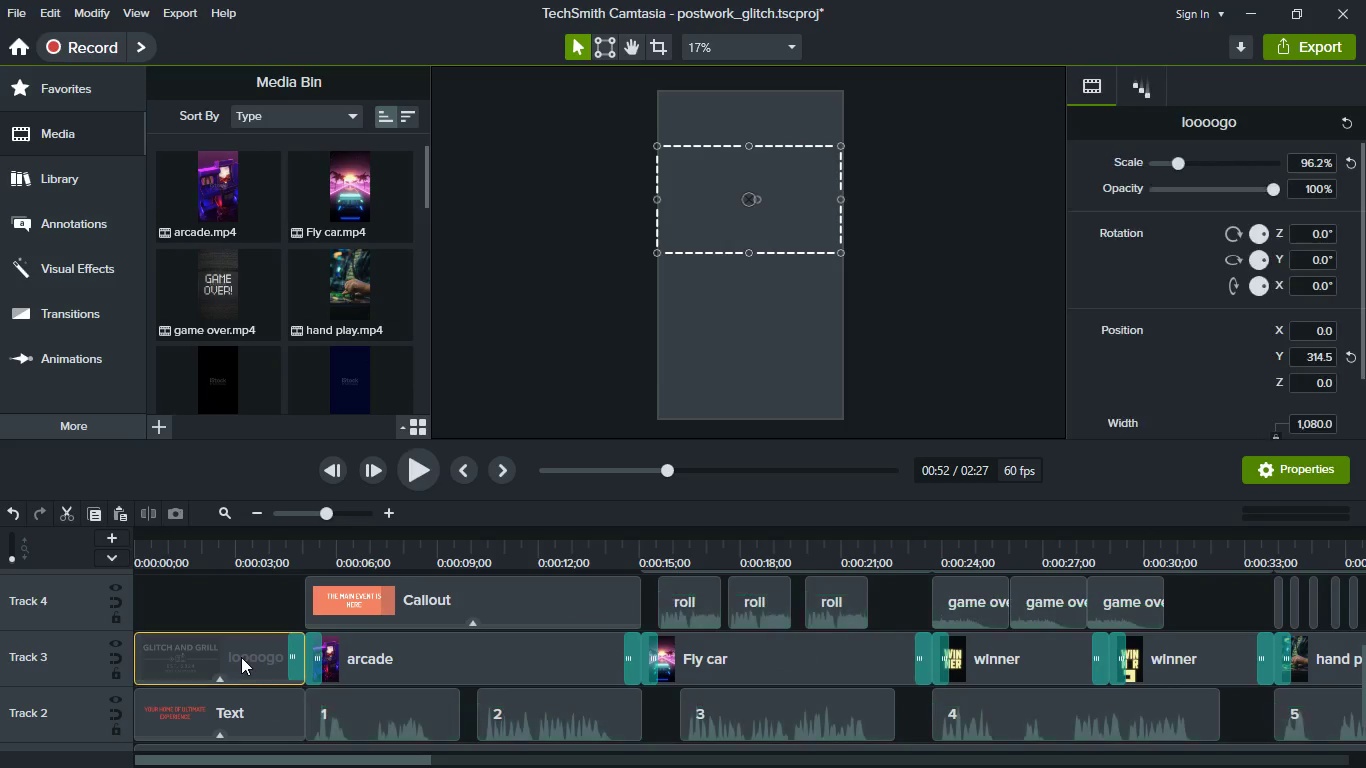 
key(Control+C)
 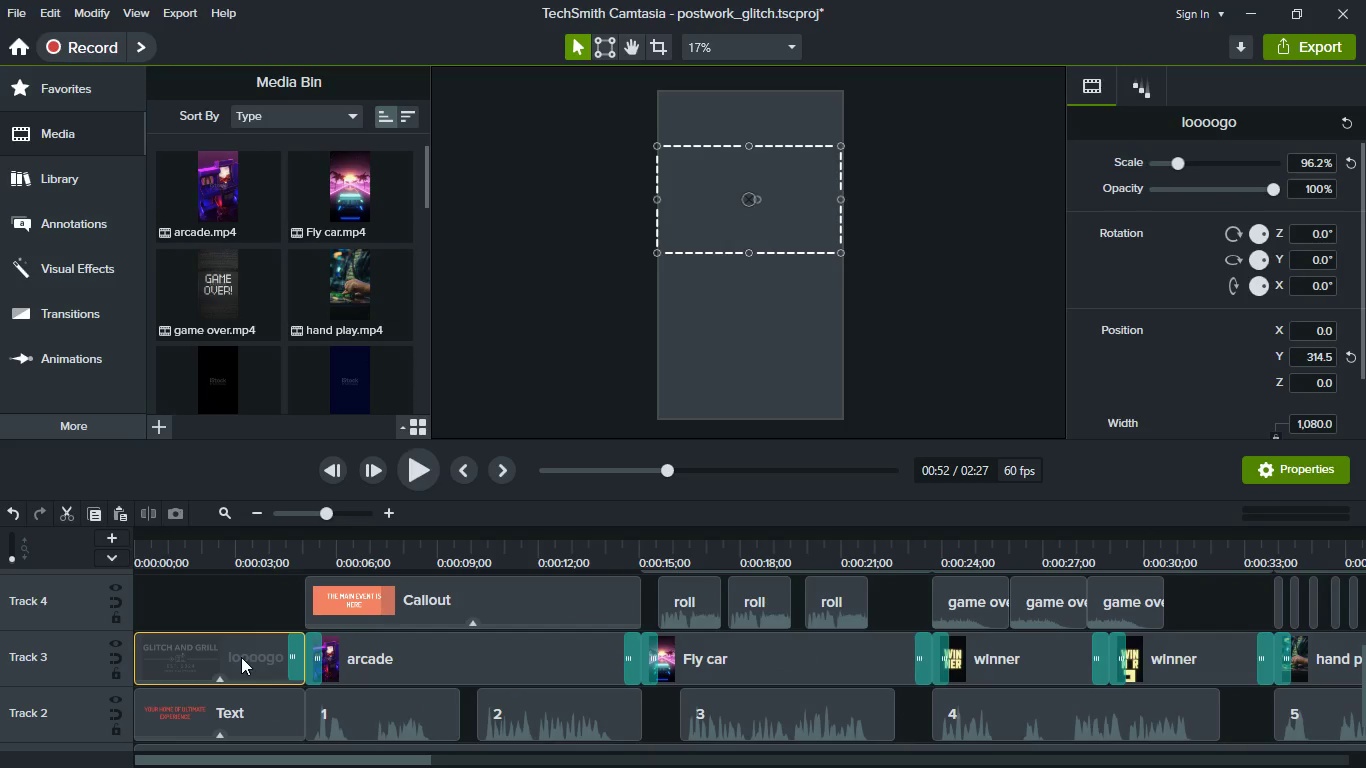 
key(Control+C)
 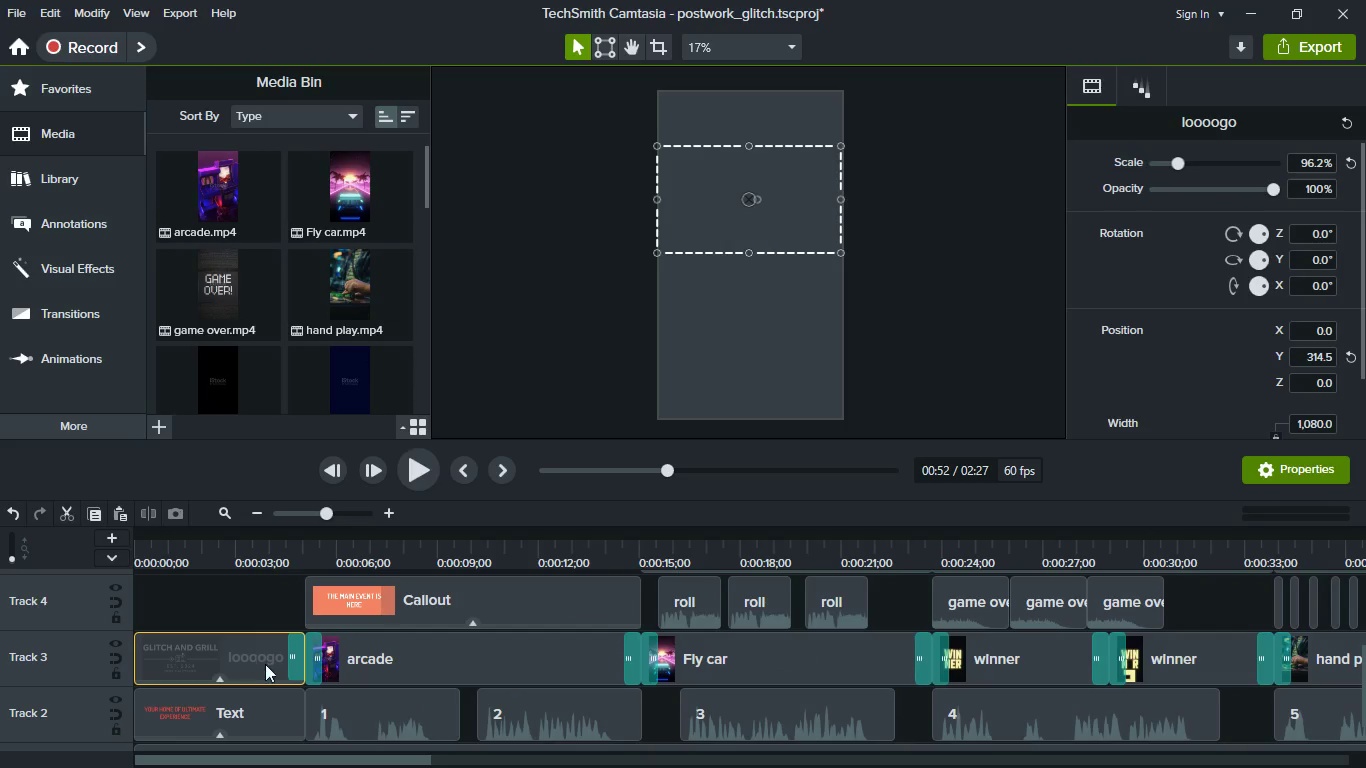 
hold_key(key=ShiftLeft, duration=1.25)
scroll: coordinate [383, 677], scroll_direction: down, amount: 10.0
 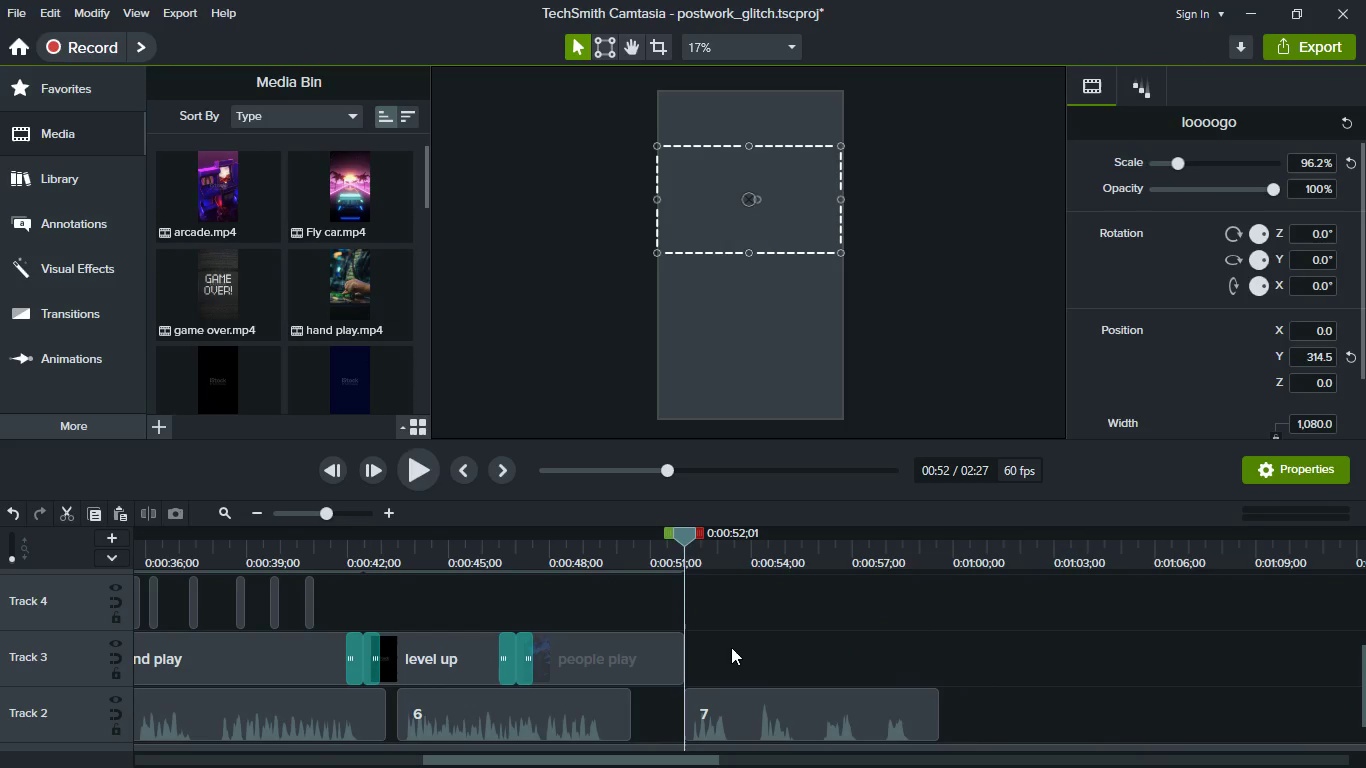 
left_click([733, 647])
 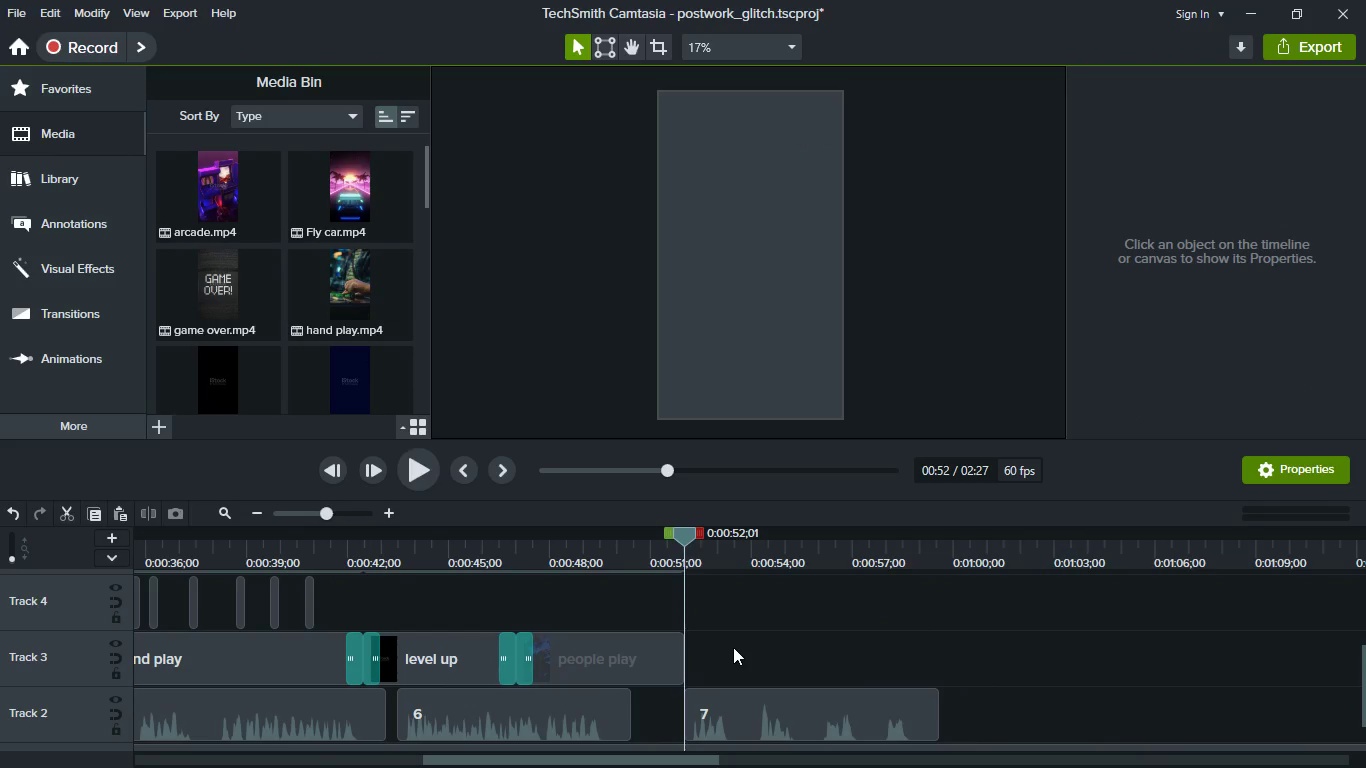 
key(Control+V)
 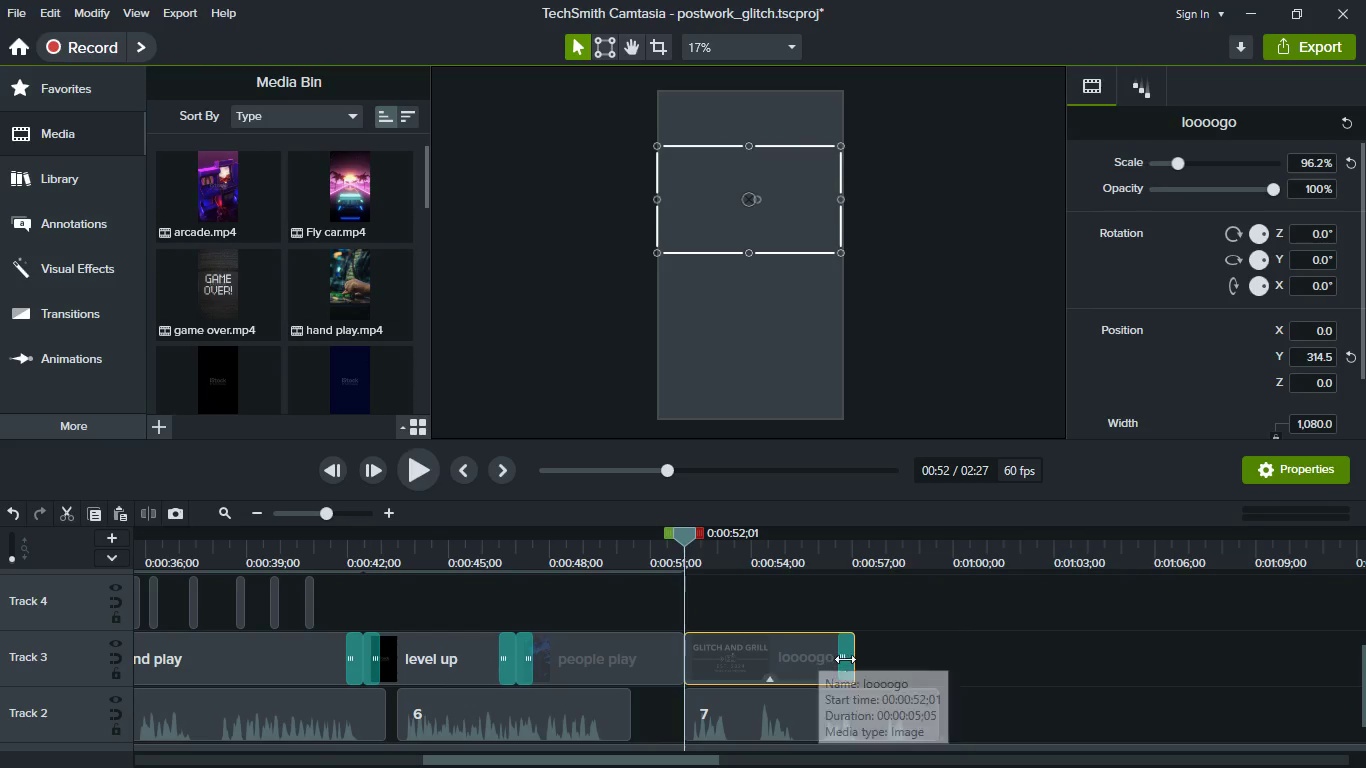 
left_click([845, 659])
 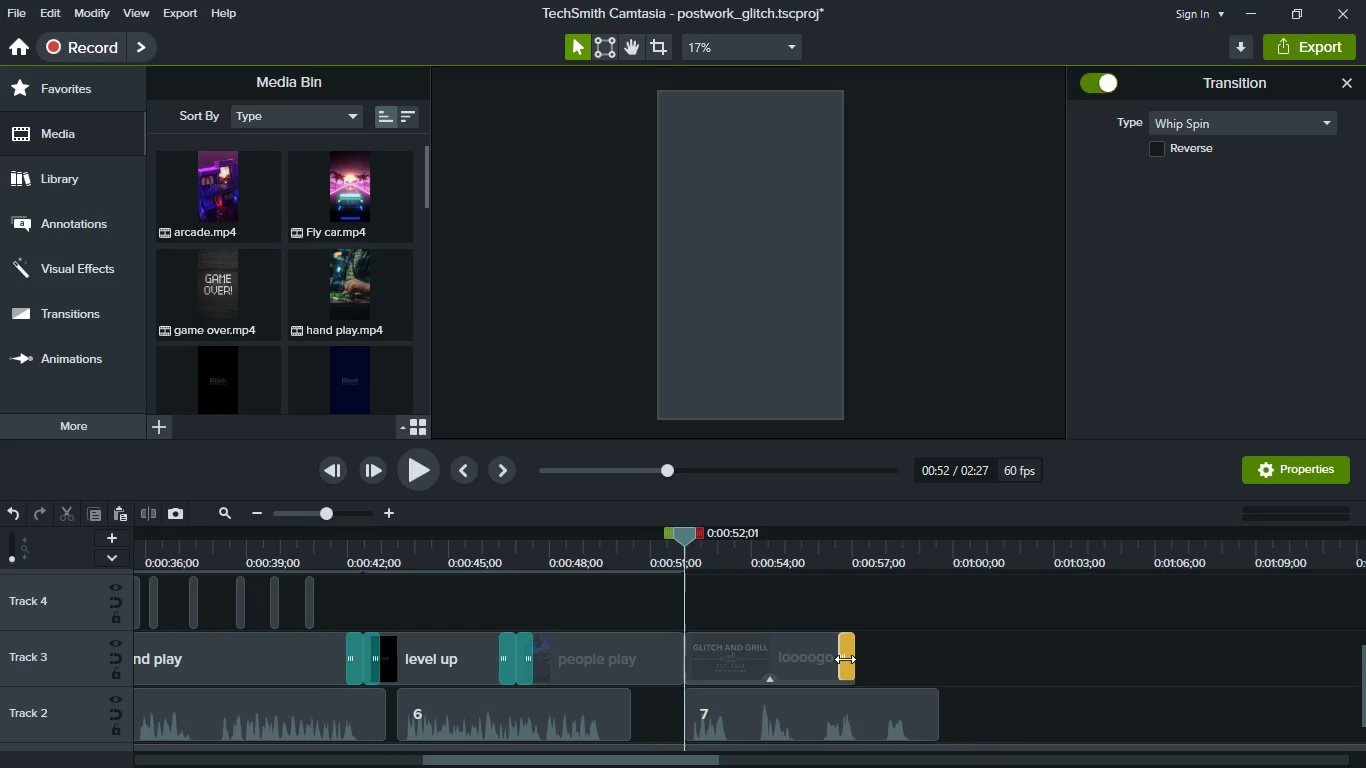 
key(Delete)
 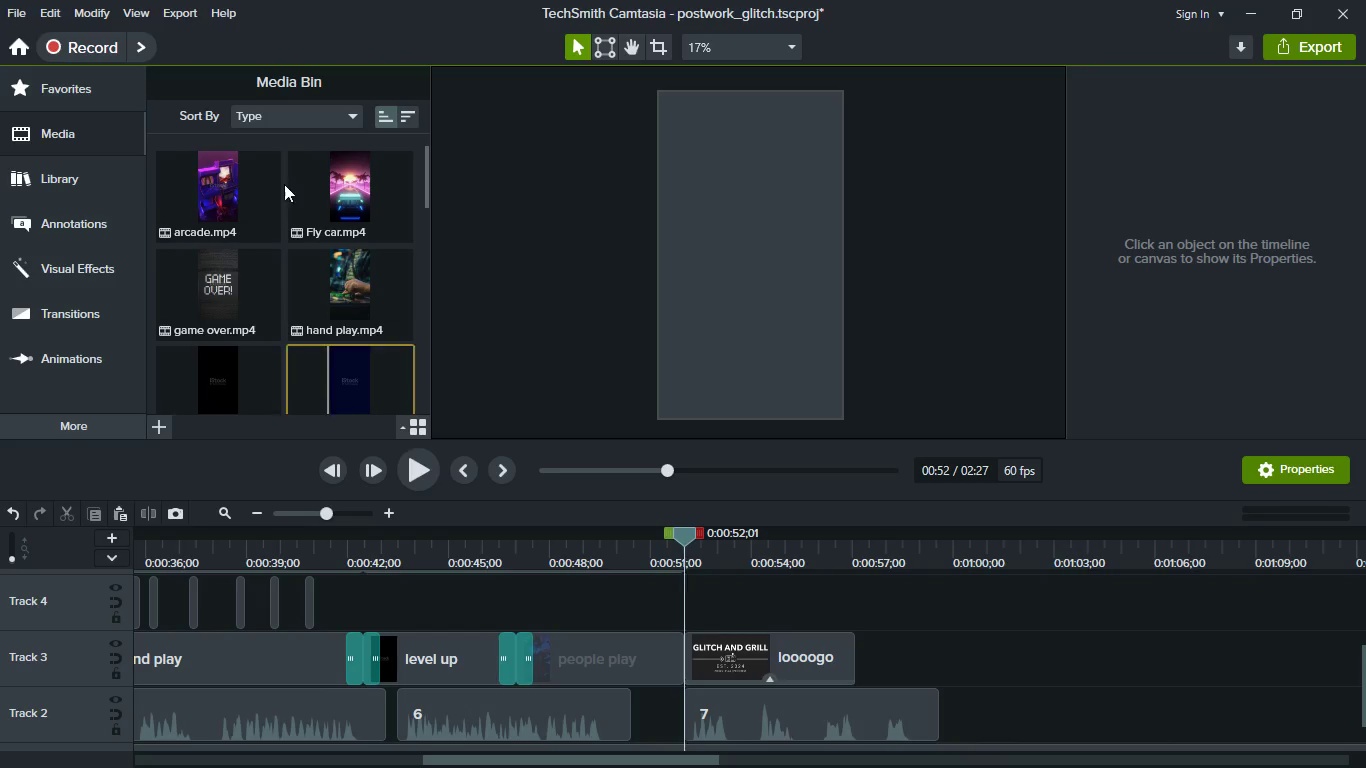 
scroll: coordinate [328, 269], scroll_direction: up, amount: 1.0
 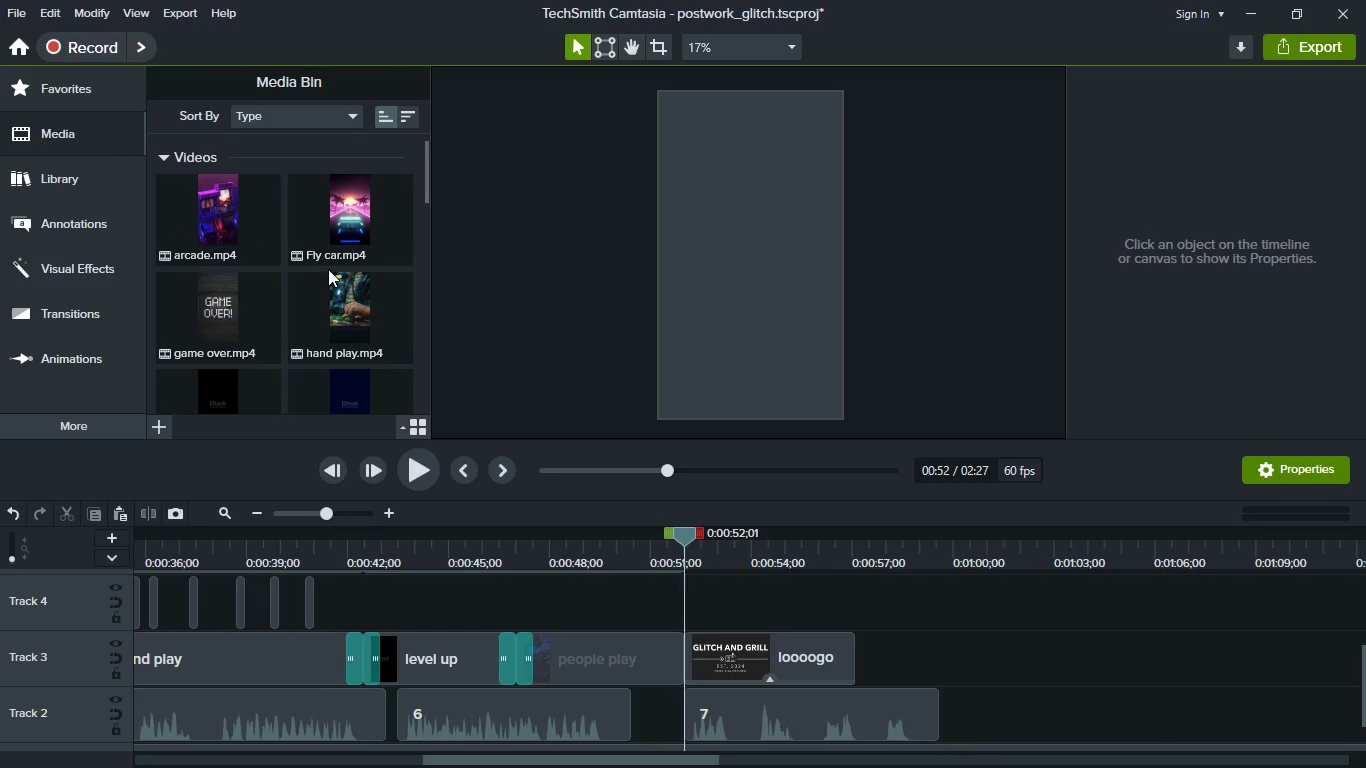 
scroll: coordinate [328, 269], scroll_direction: down, amount: 3.0
 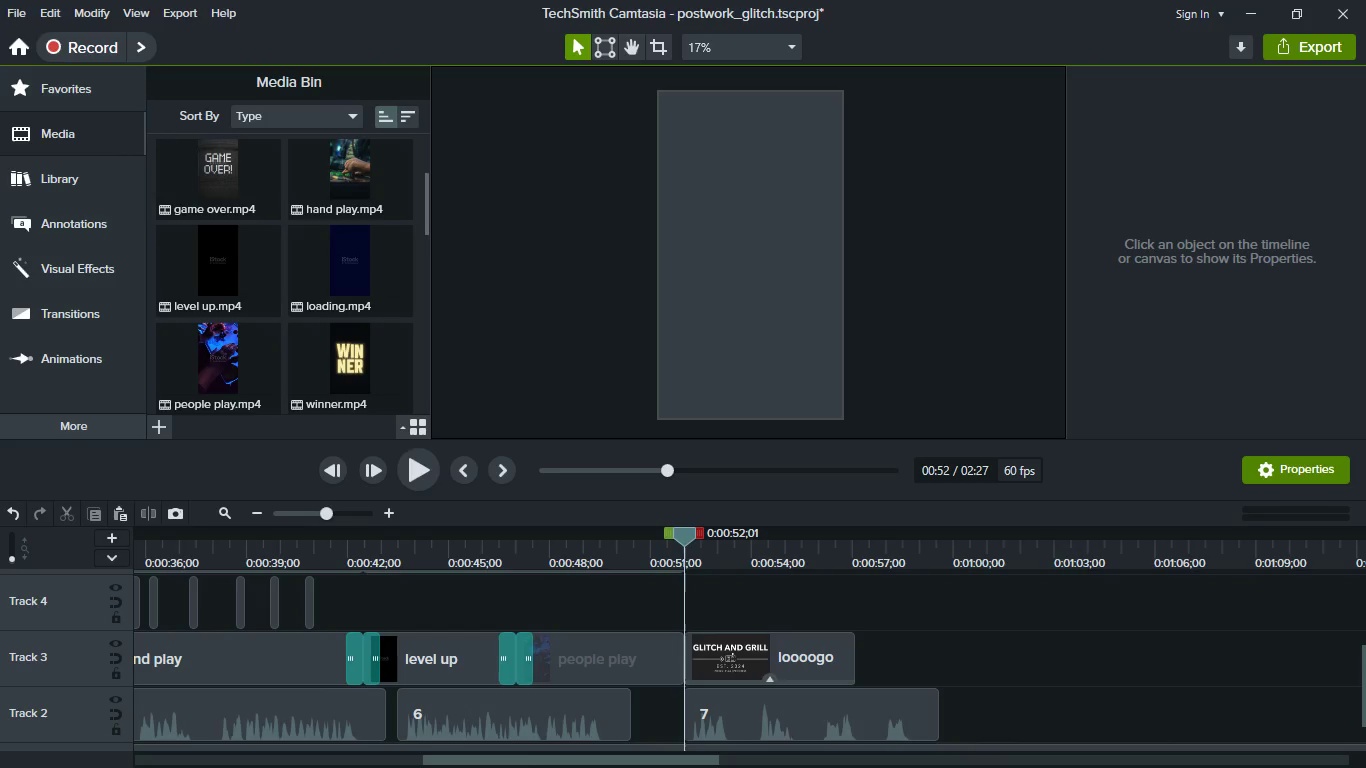 
key(Meta+MetaLeft)
 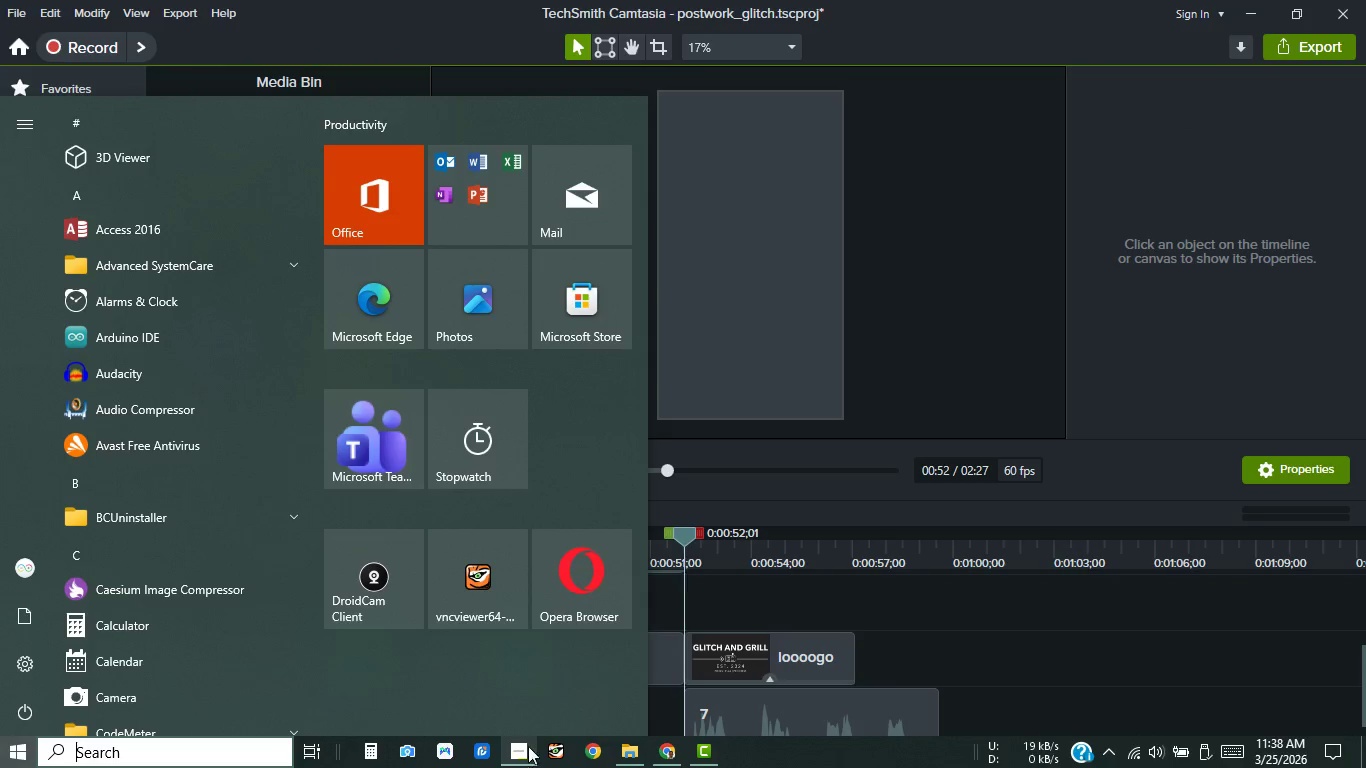 
left_click([525, 748])
 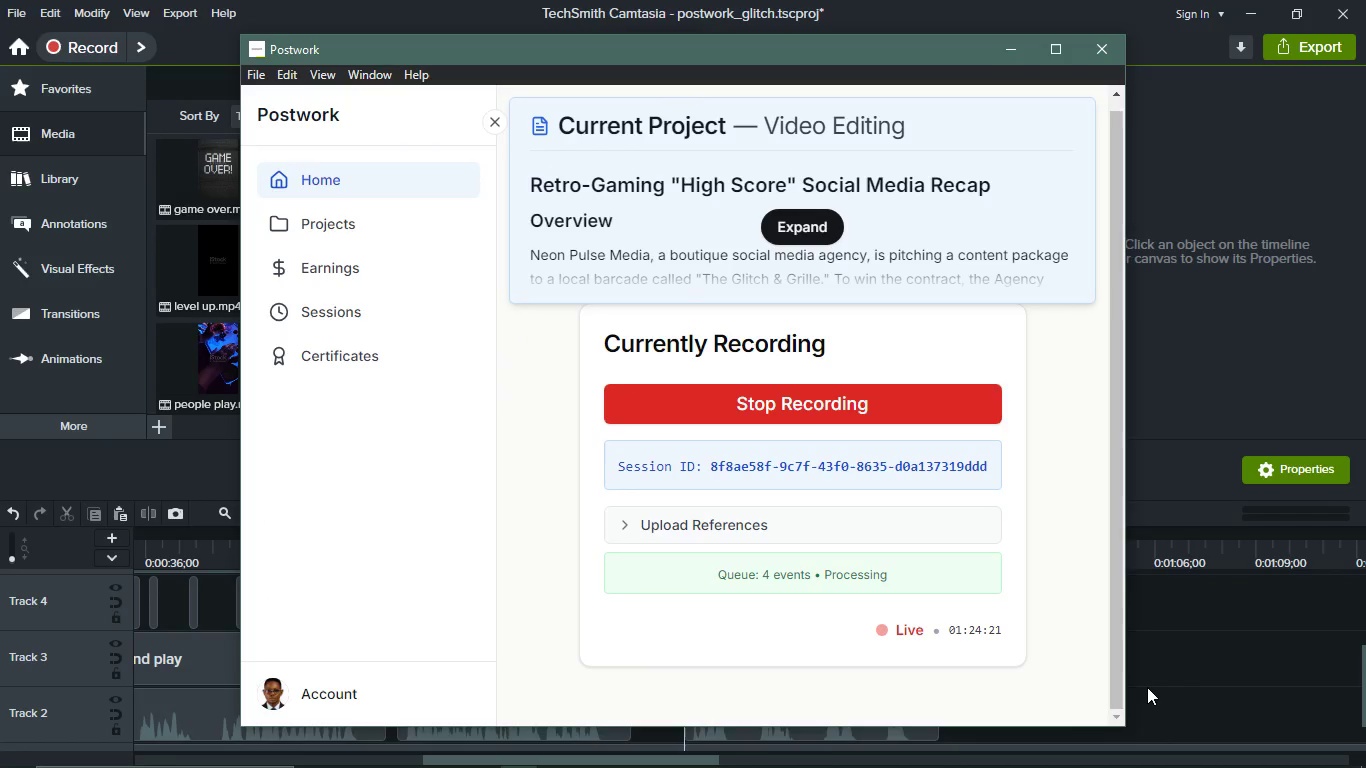 
left_click([1147, 687])
 